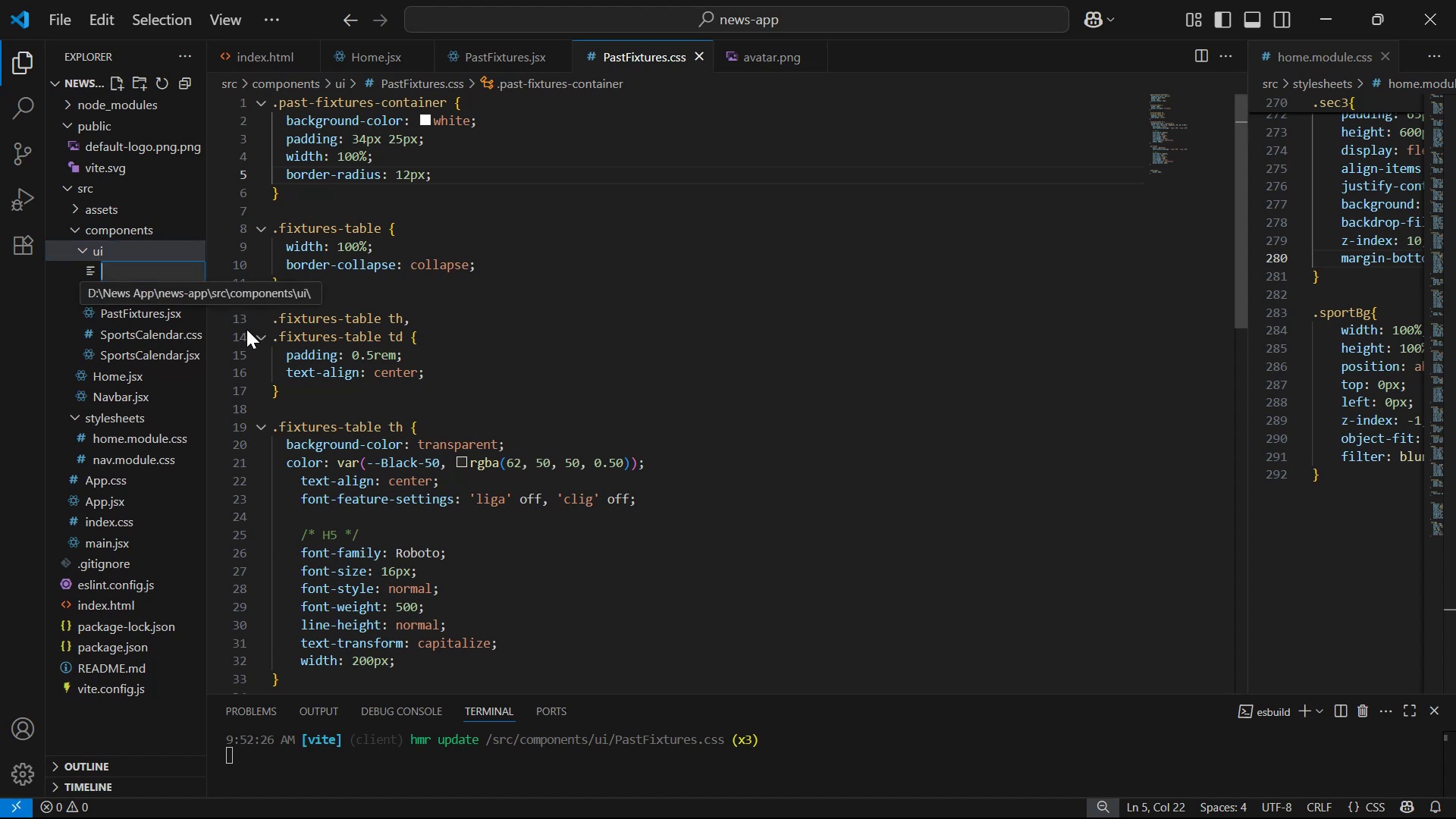 
key(Control+V)
 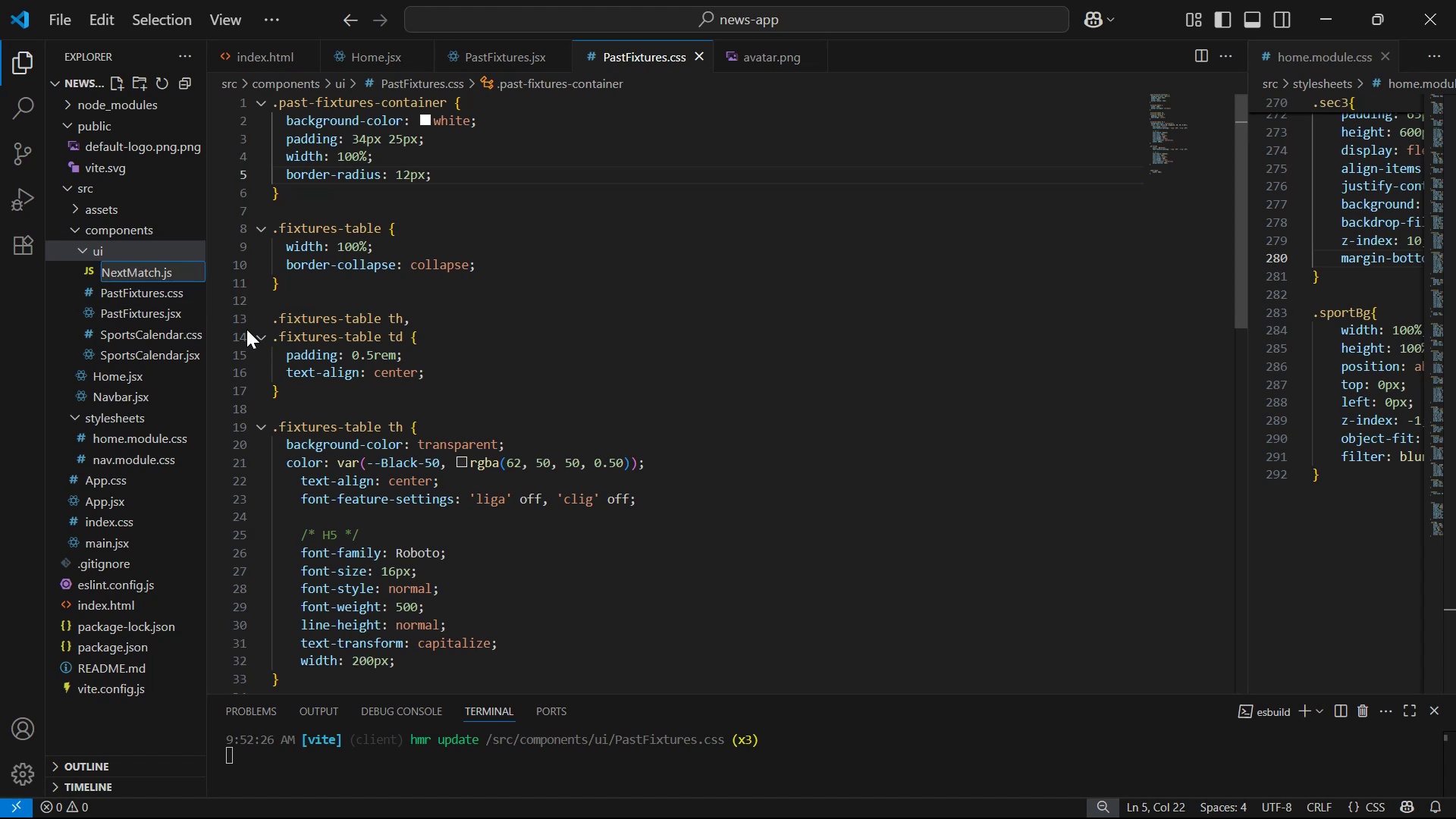 
key(X)
 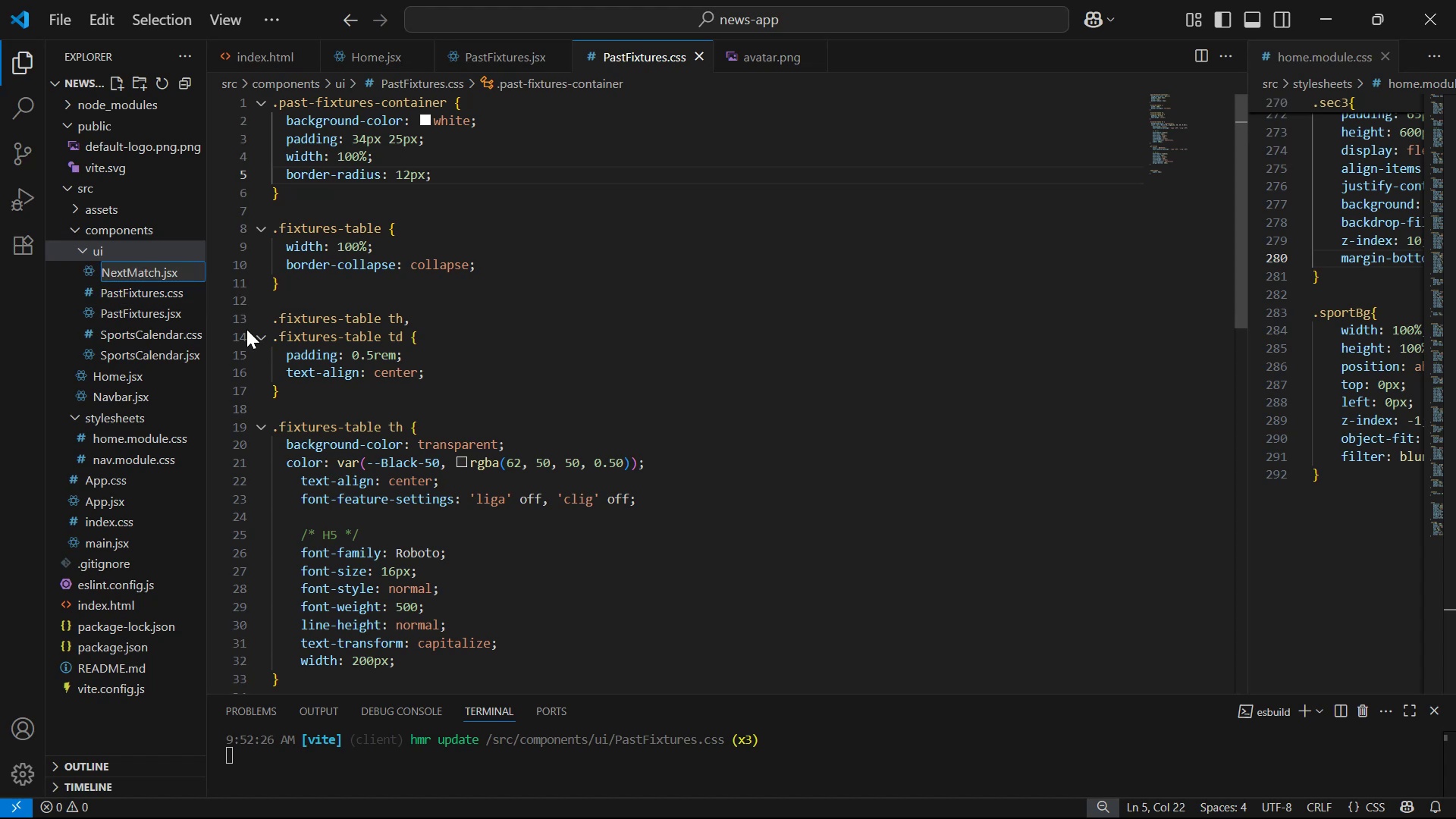 
key(Enter)
 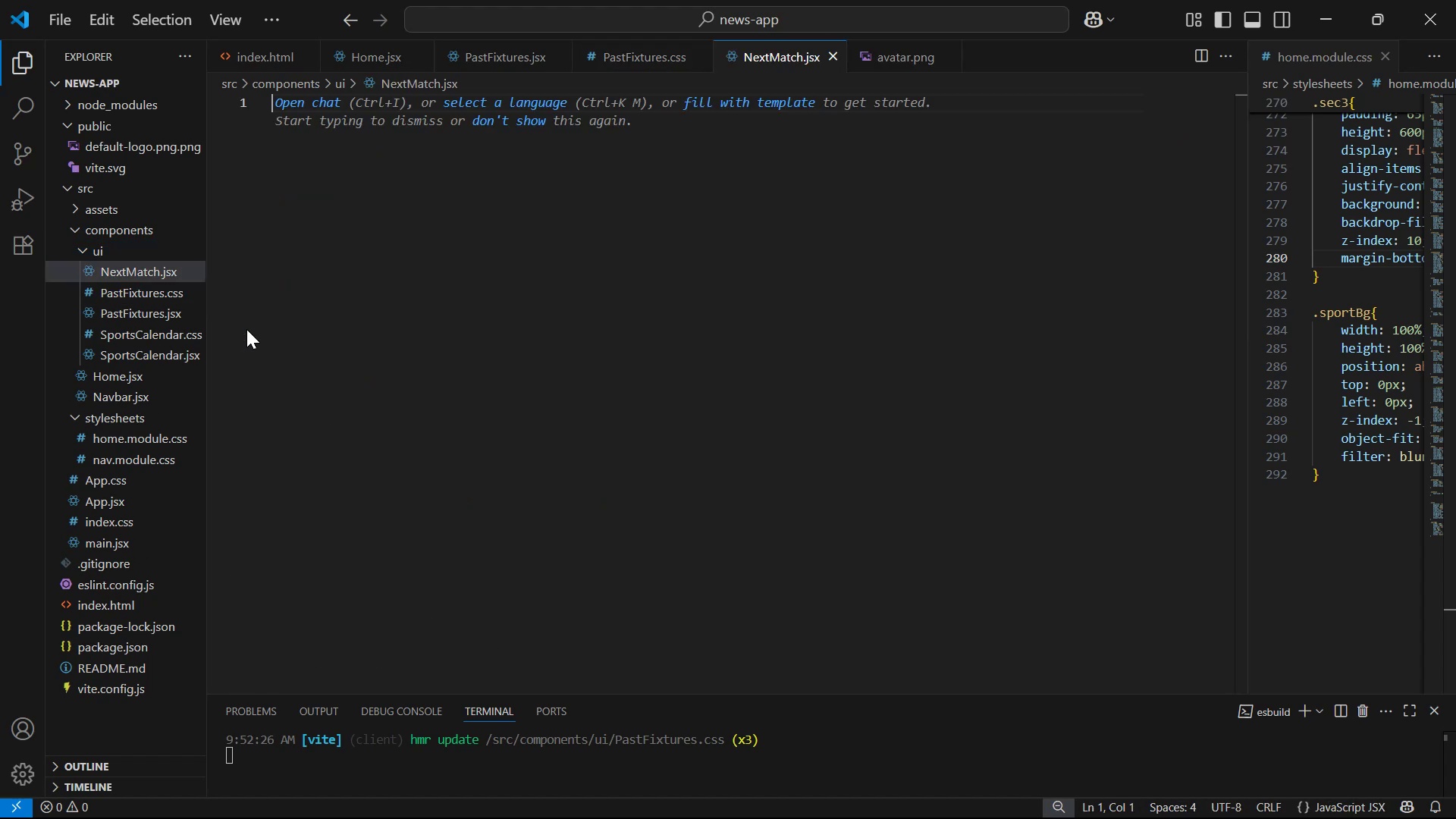 
hold_key(key=AltLeft, duration=1.27)
 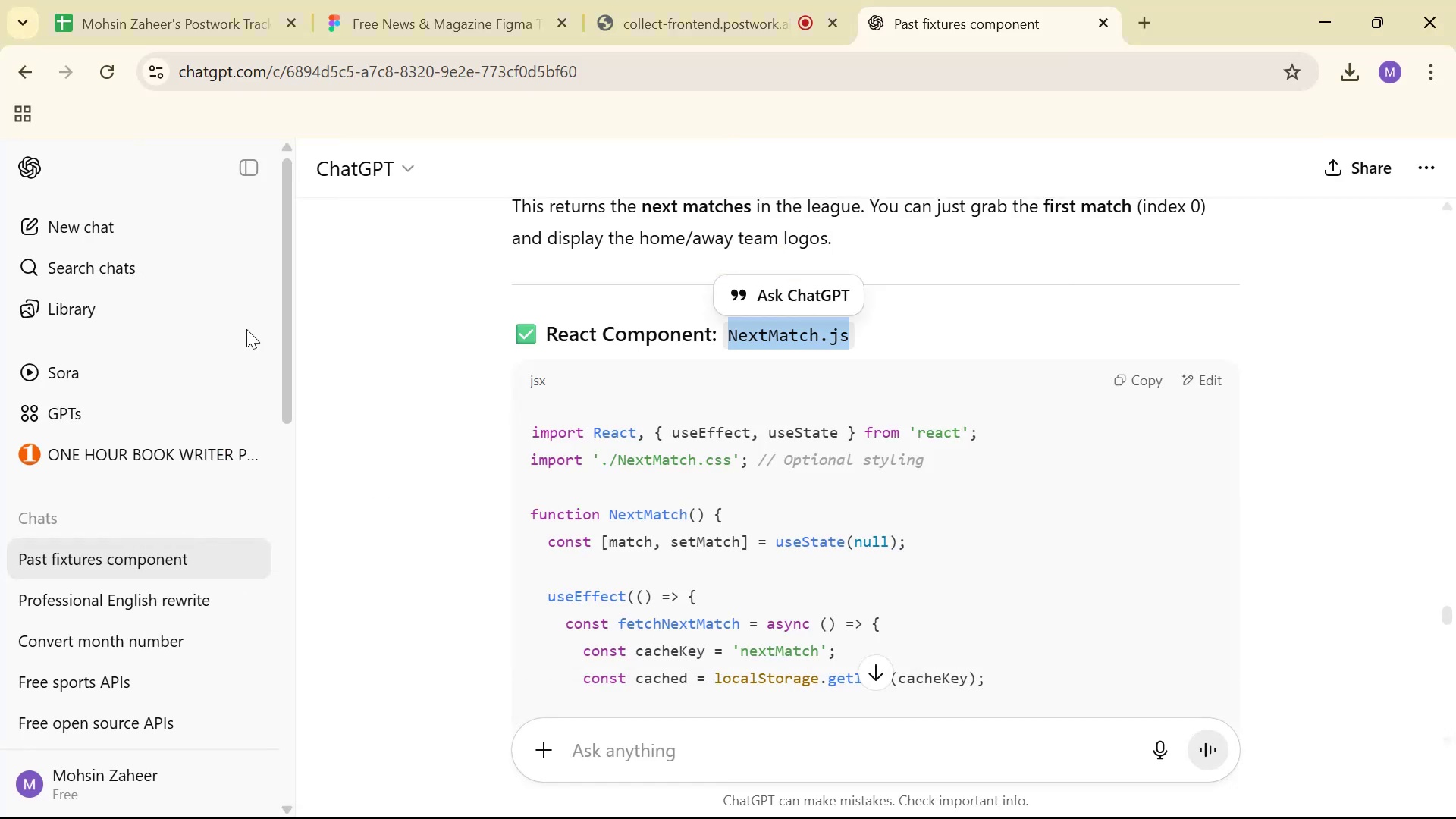 
hold_key(key=Tab, duration=0.39)
 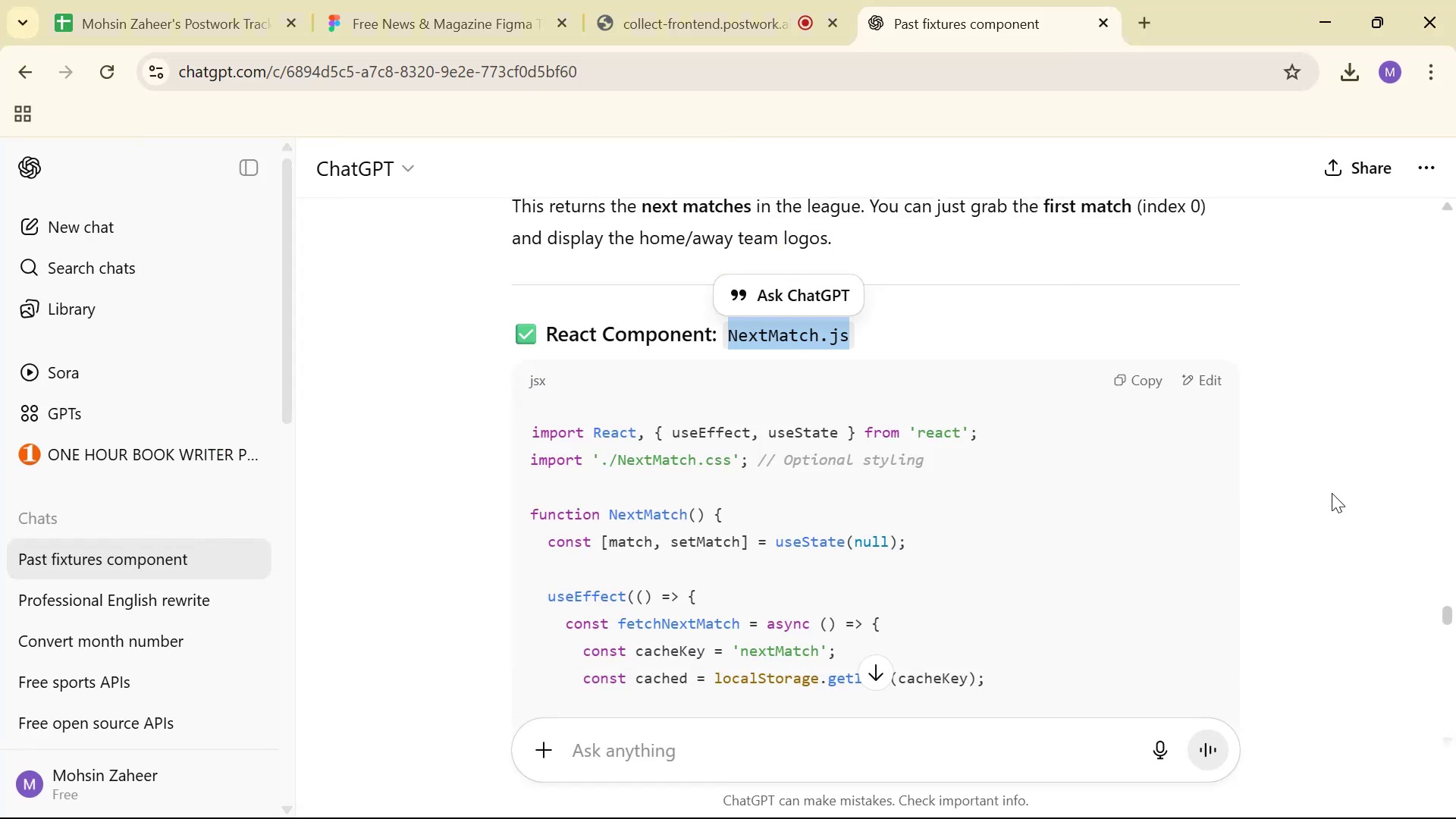 
left_click([1123, 377])
 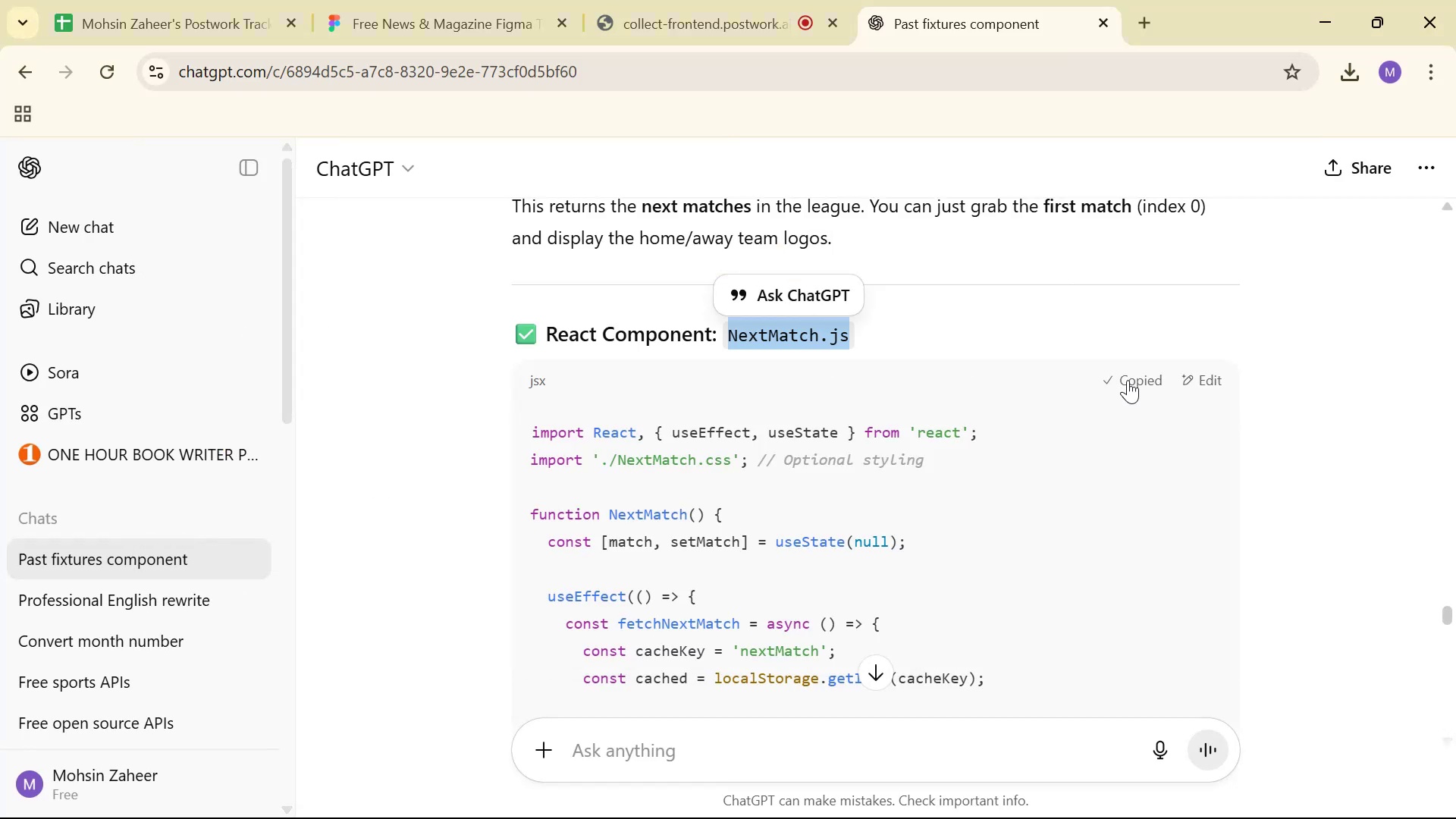 
key(Alt+Tab)
 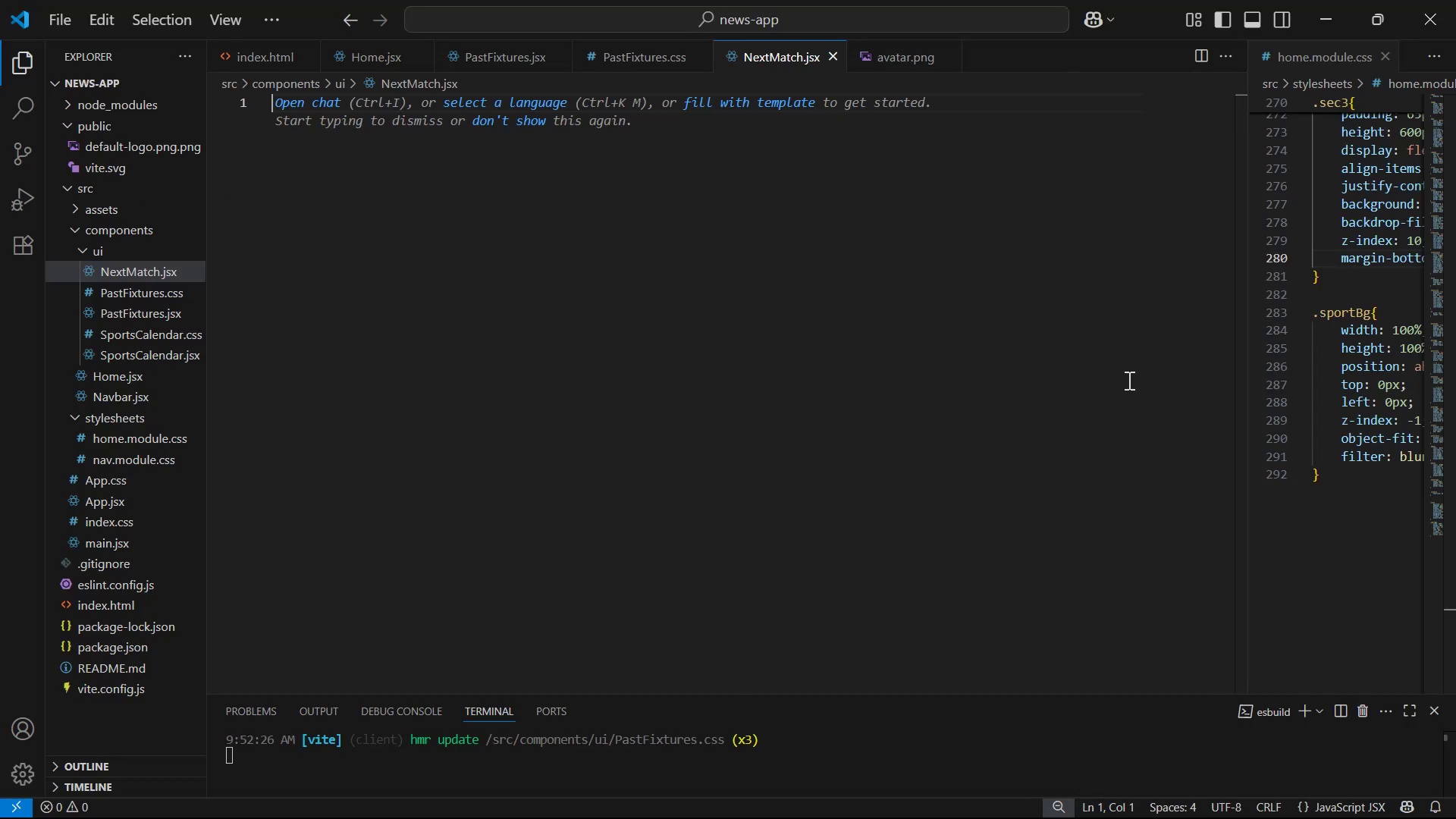 
key(Control+V)
 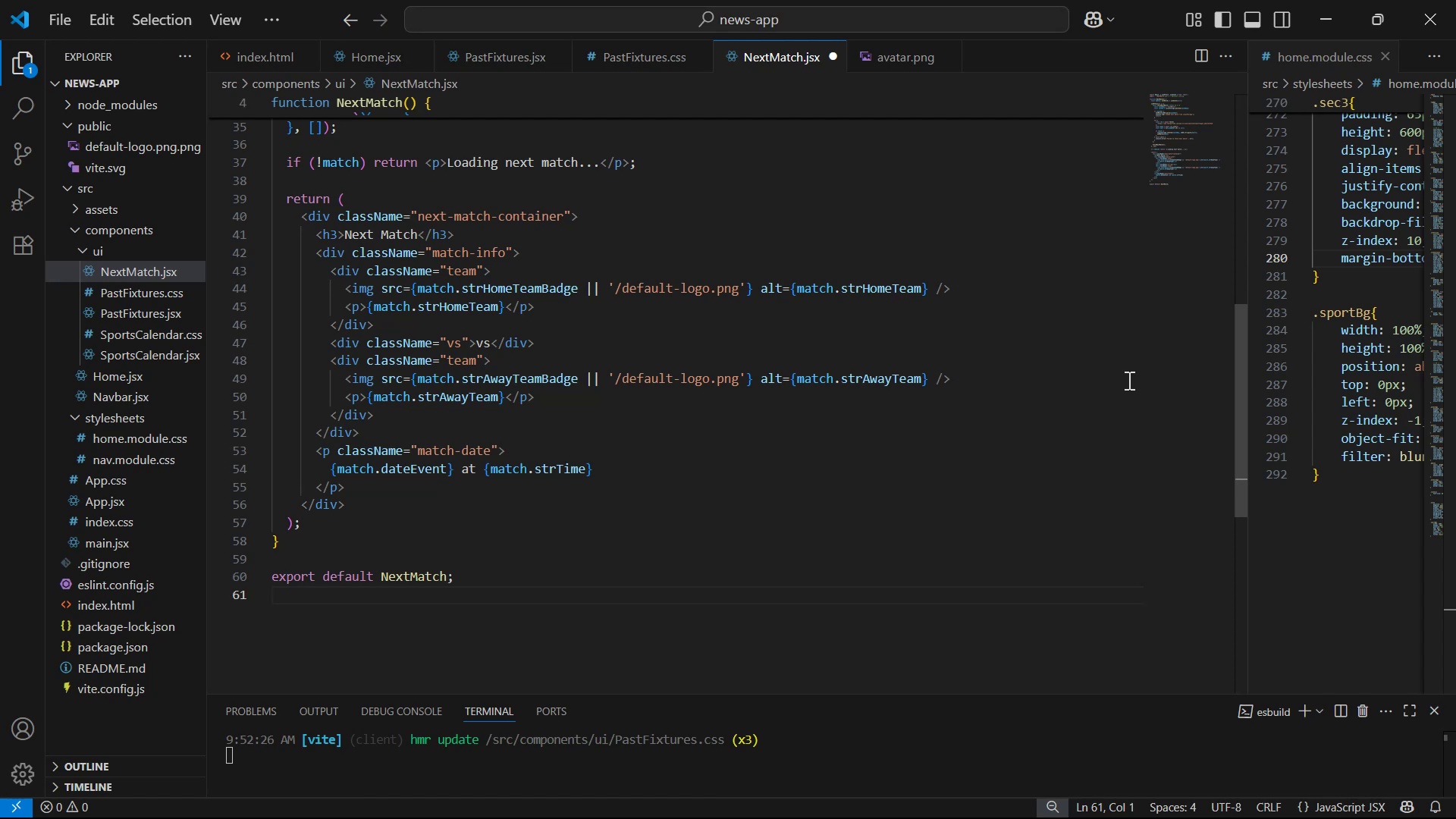 
key(Control+S)
 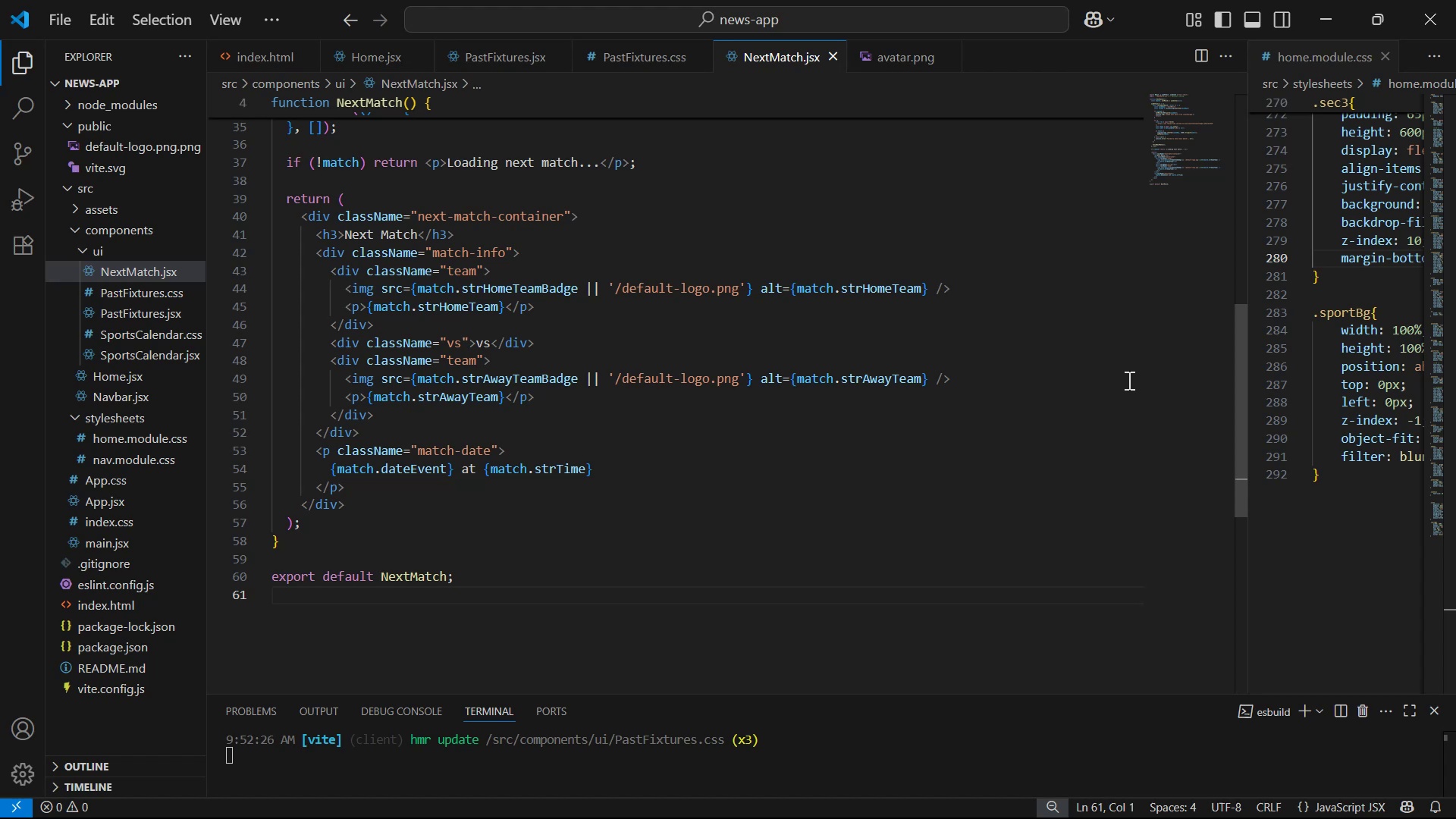 
wait(14.26)
 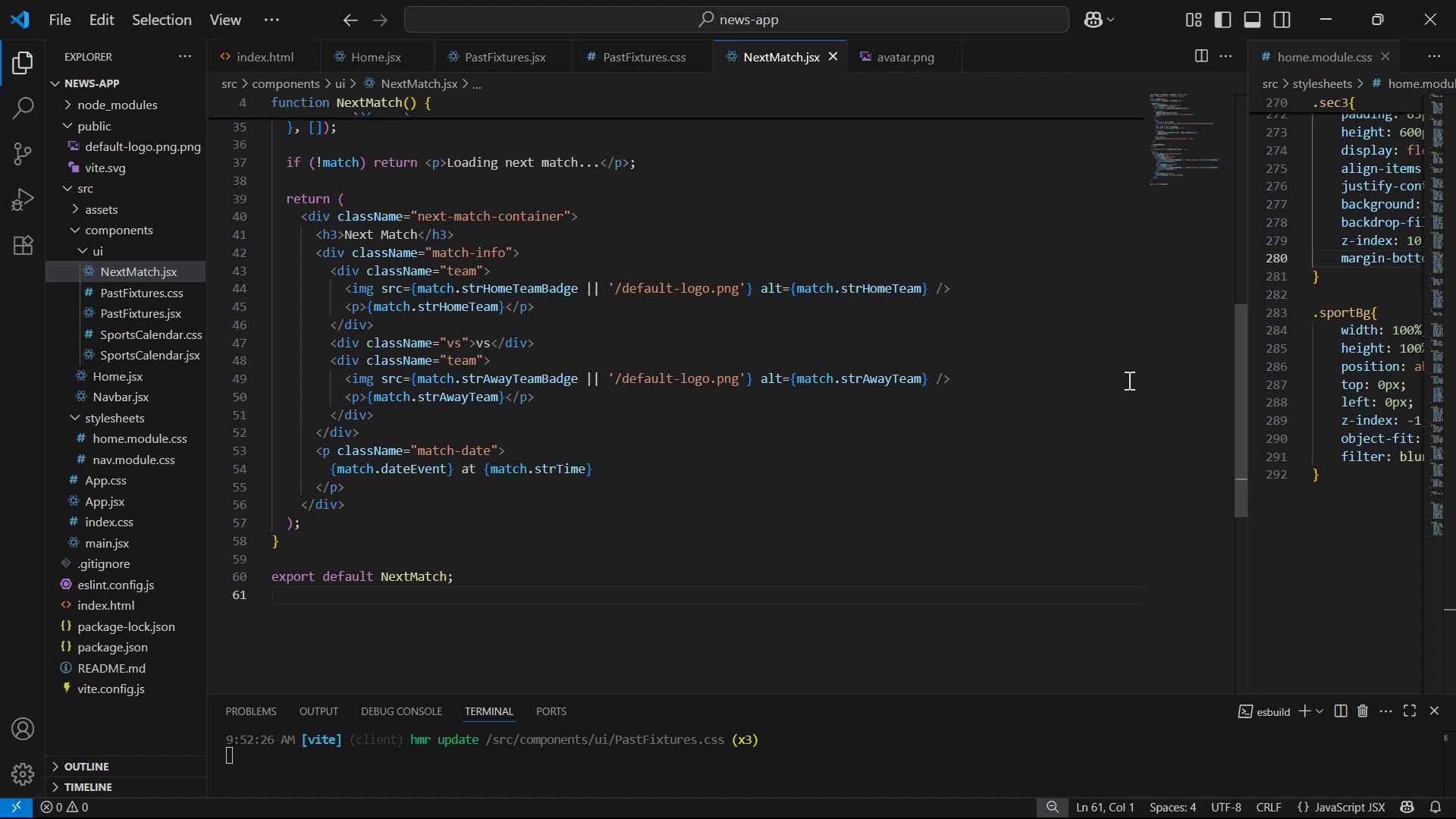 
scroll: coordinate [1450, 390], scroll_direction: up, amount: 24.0
 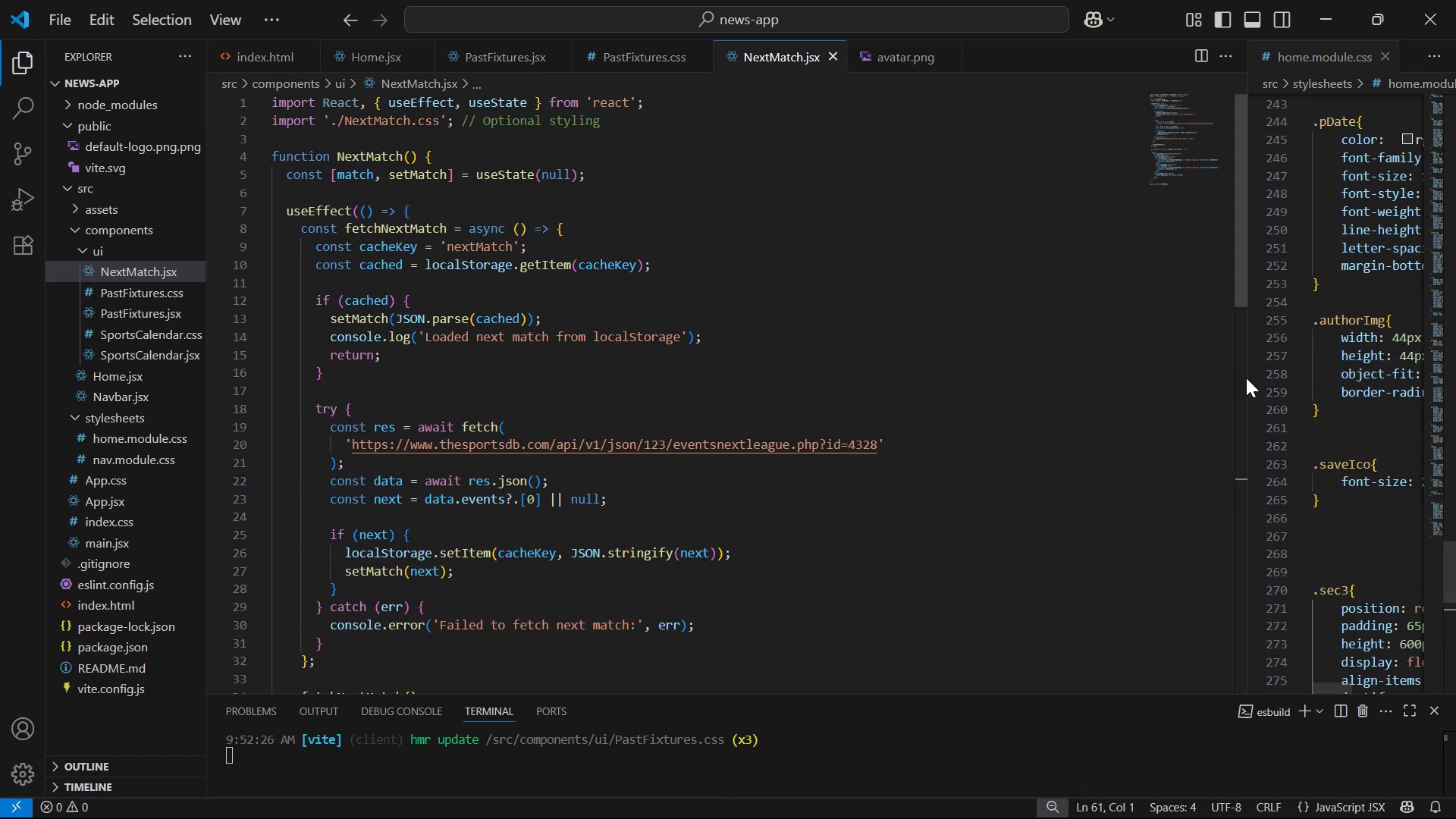 
left_click_drag(start_coordinate=[1247, 377], to_coordinate=[1043, 387])
 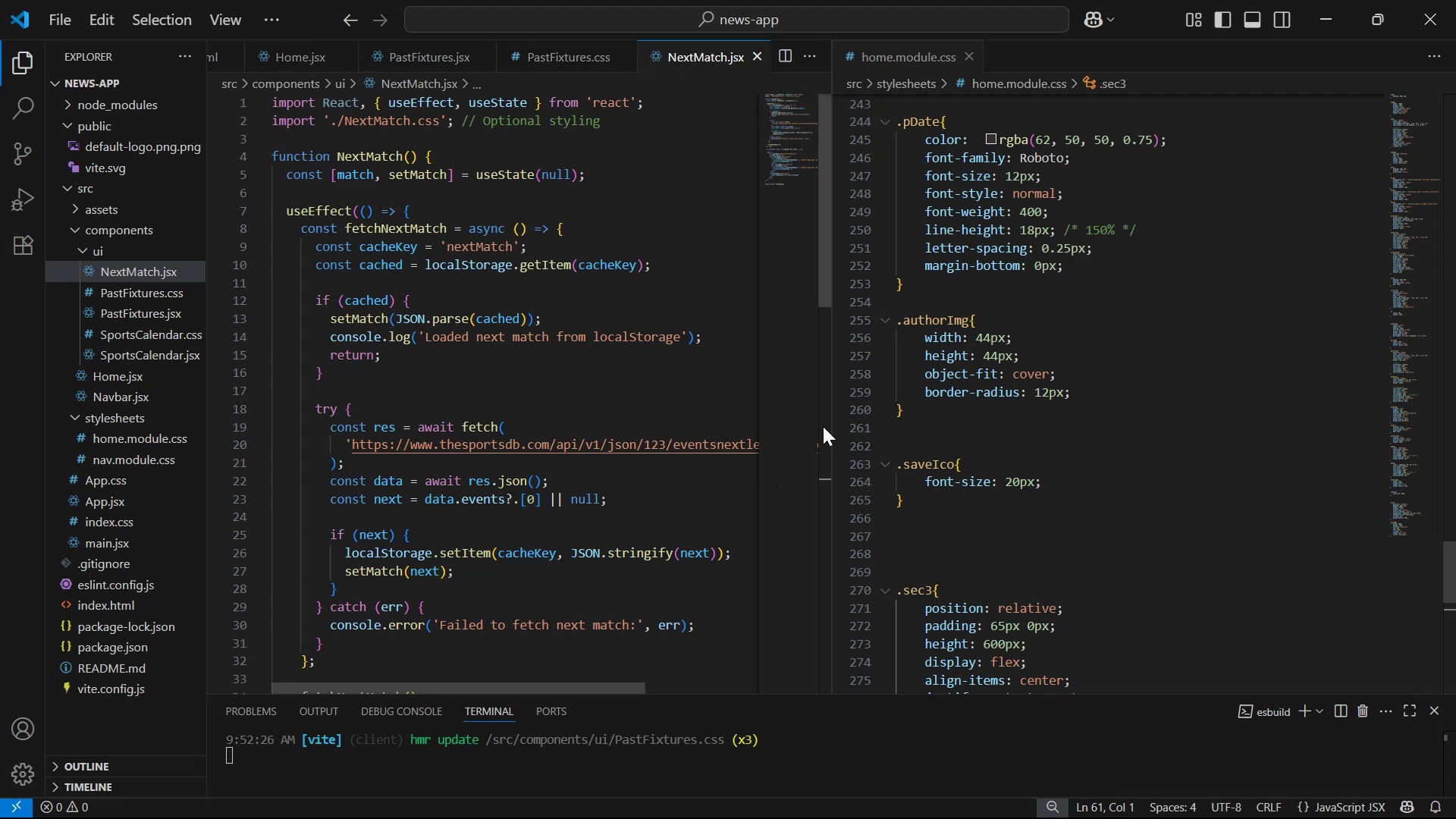 
left_click_drag(start_coordinate=[831, 426], to_coordinate=[1067, 394])
 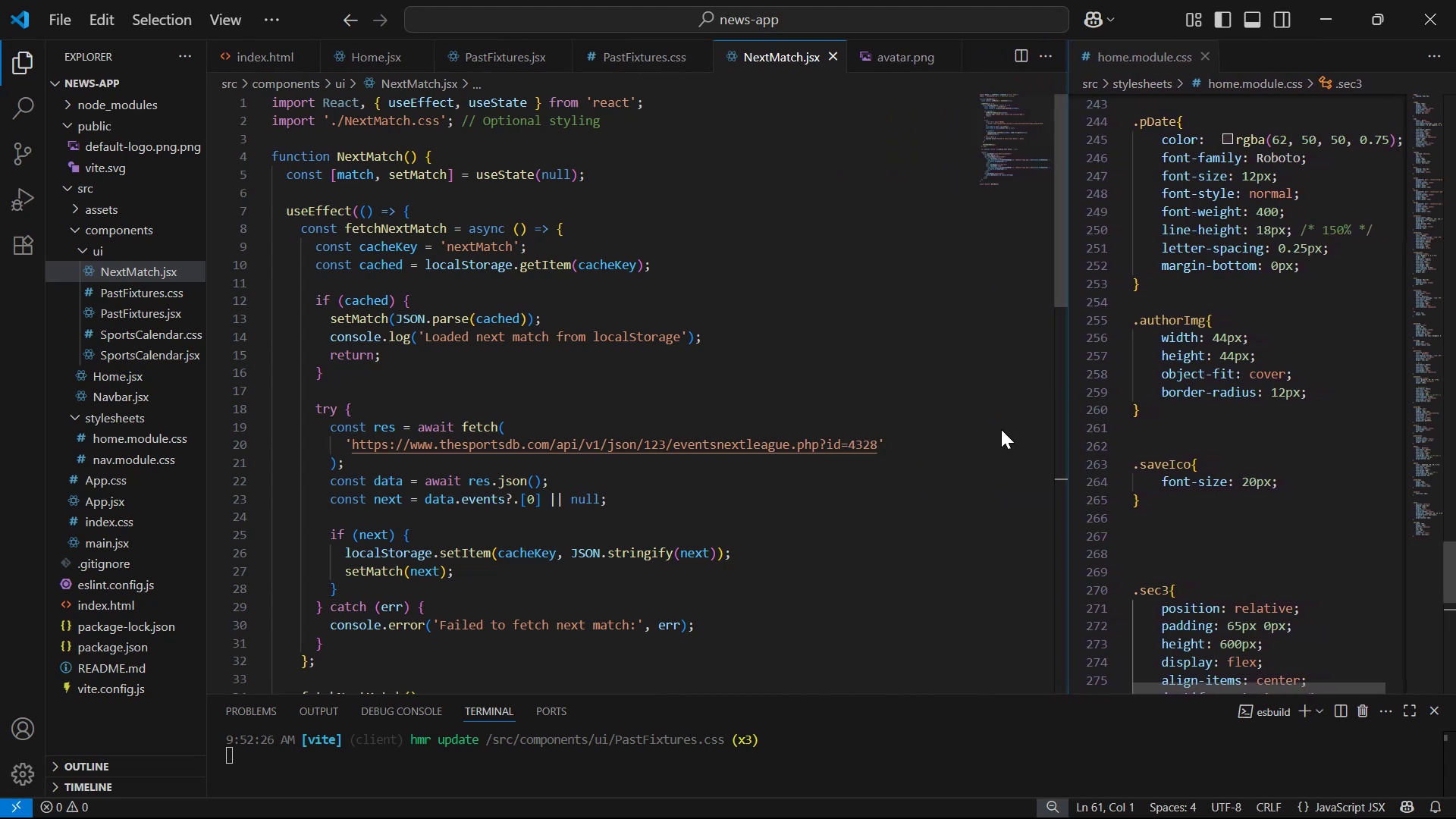 
scroll: coordinate [931, 450], scroll_direction: up, amount: 5.0
 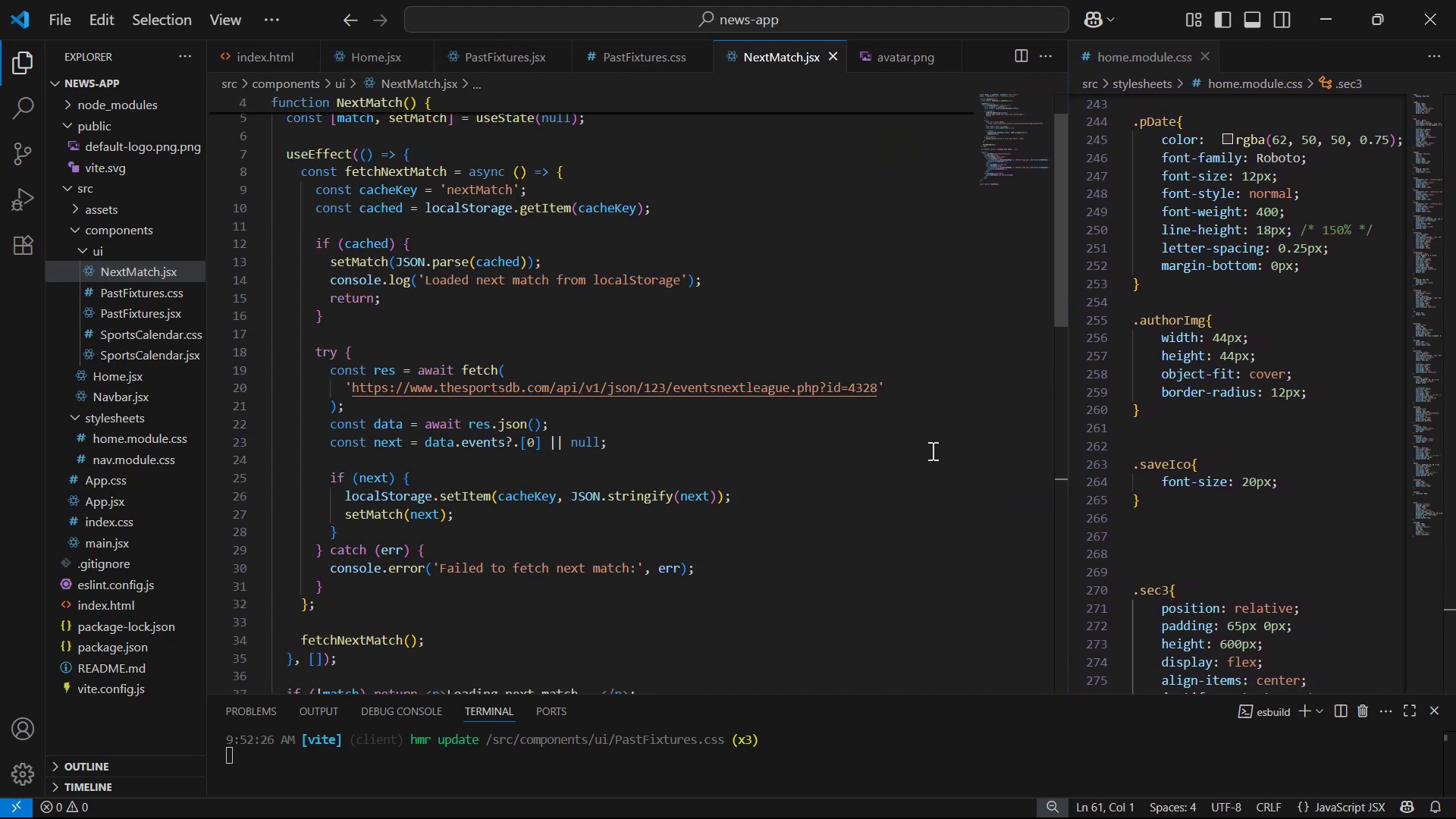 
left_click([931, 450])
 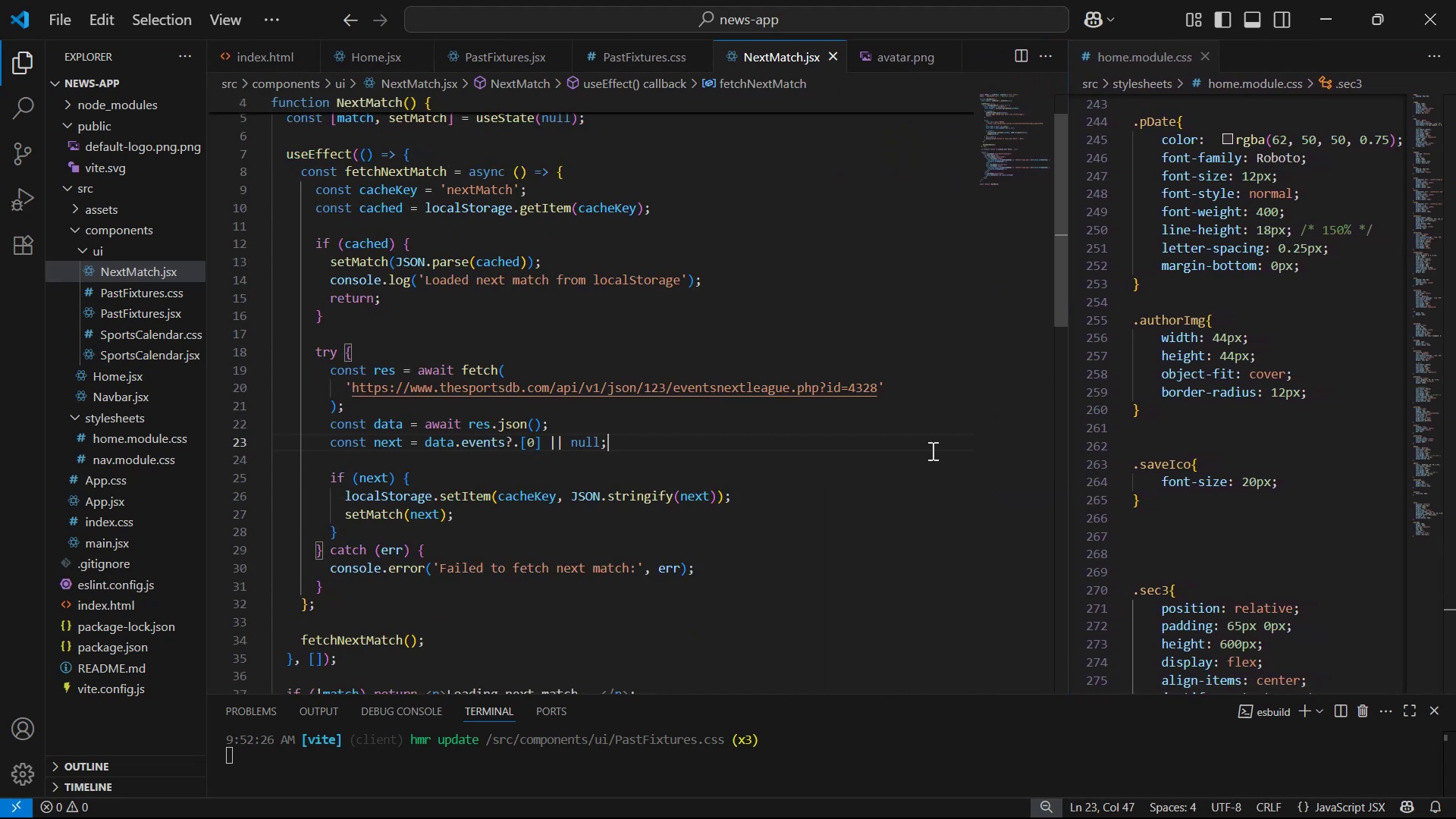 
key(Control+S)
 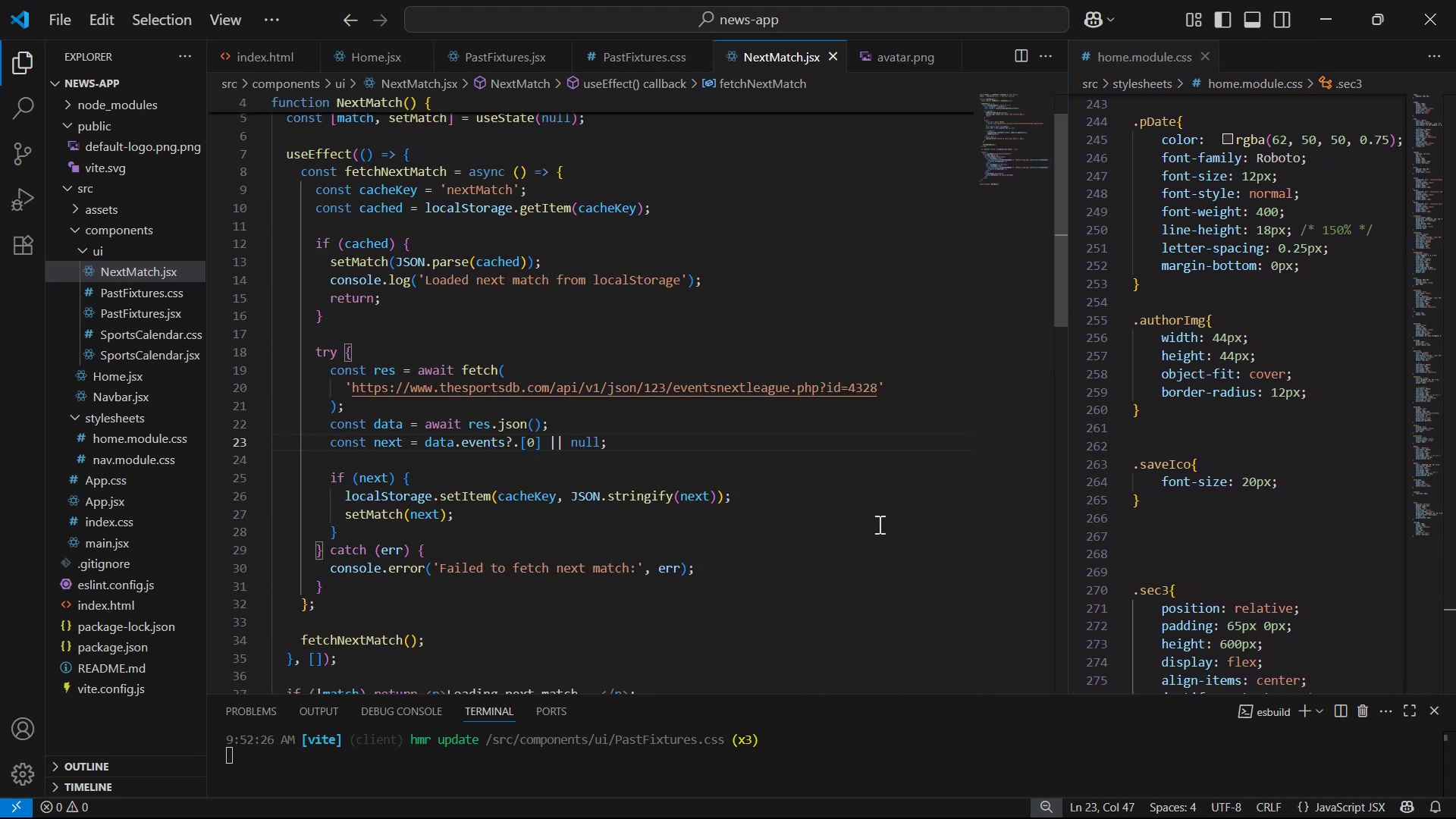 
key(Alt+AltLeft)
 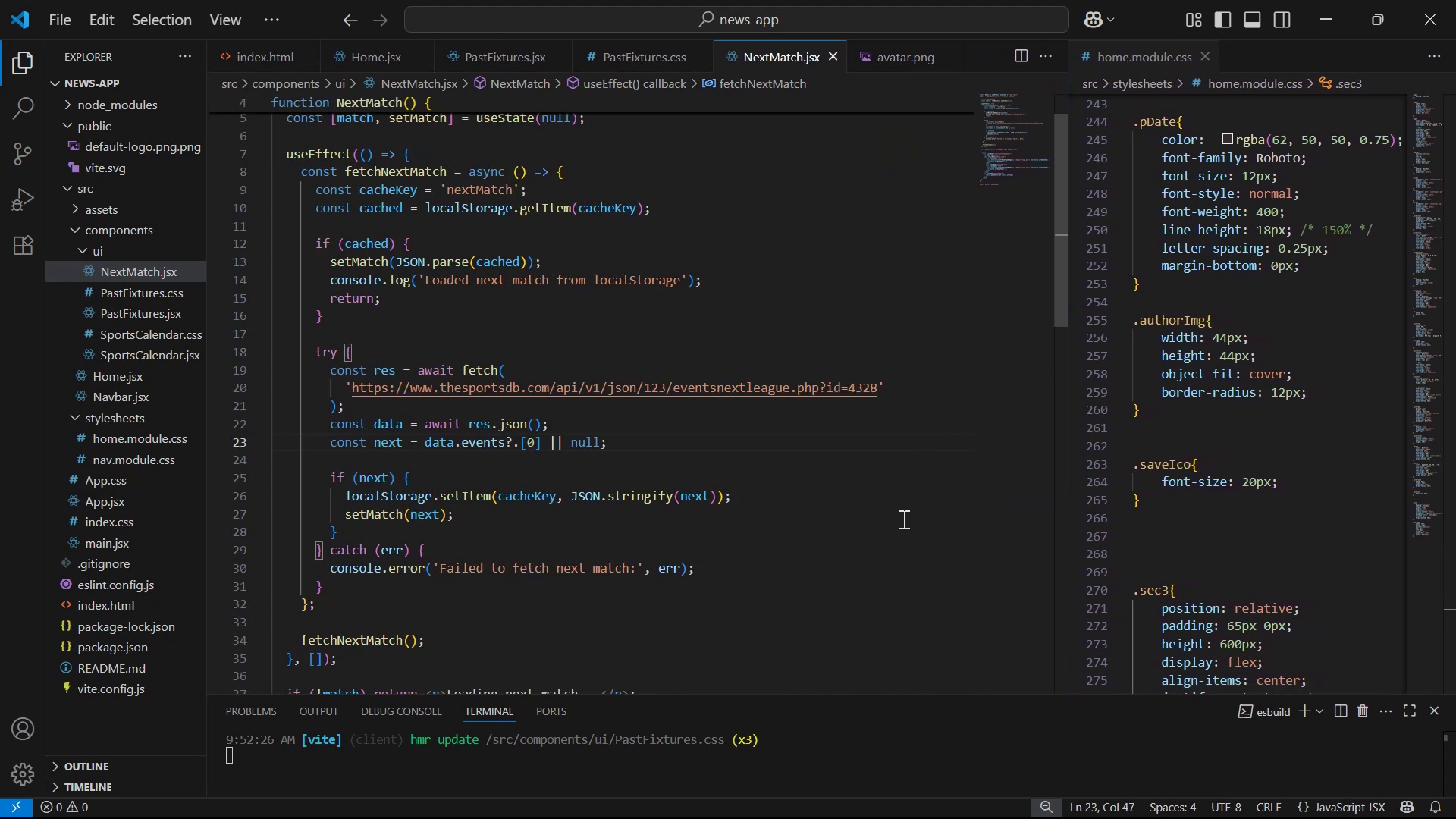 
key(Alt+Tab)
 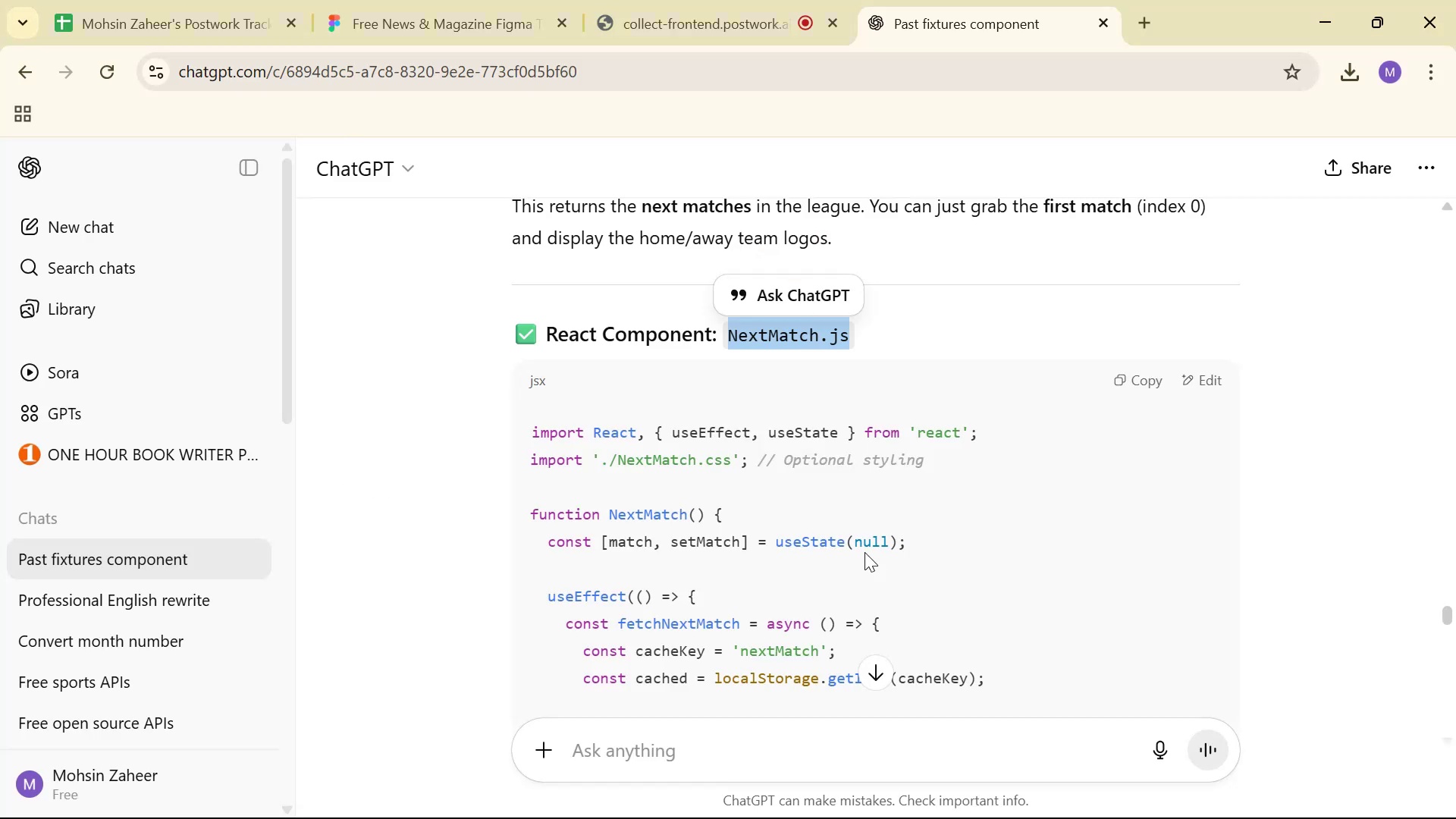 
scroll: coordinate [959, 422], scroll_direction: down, amount: 17.0
 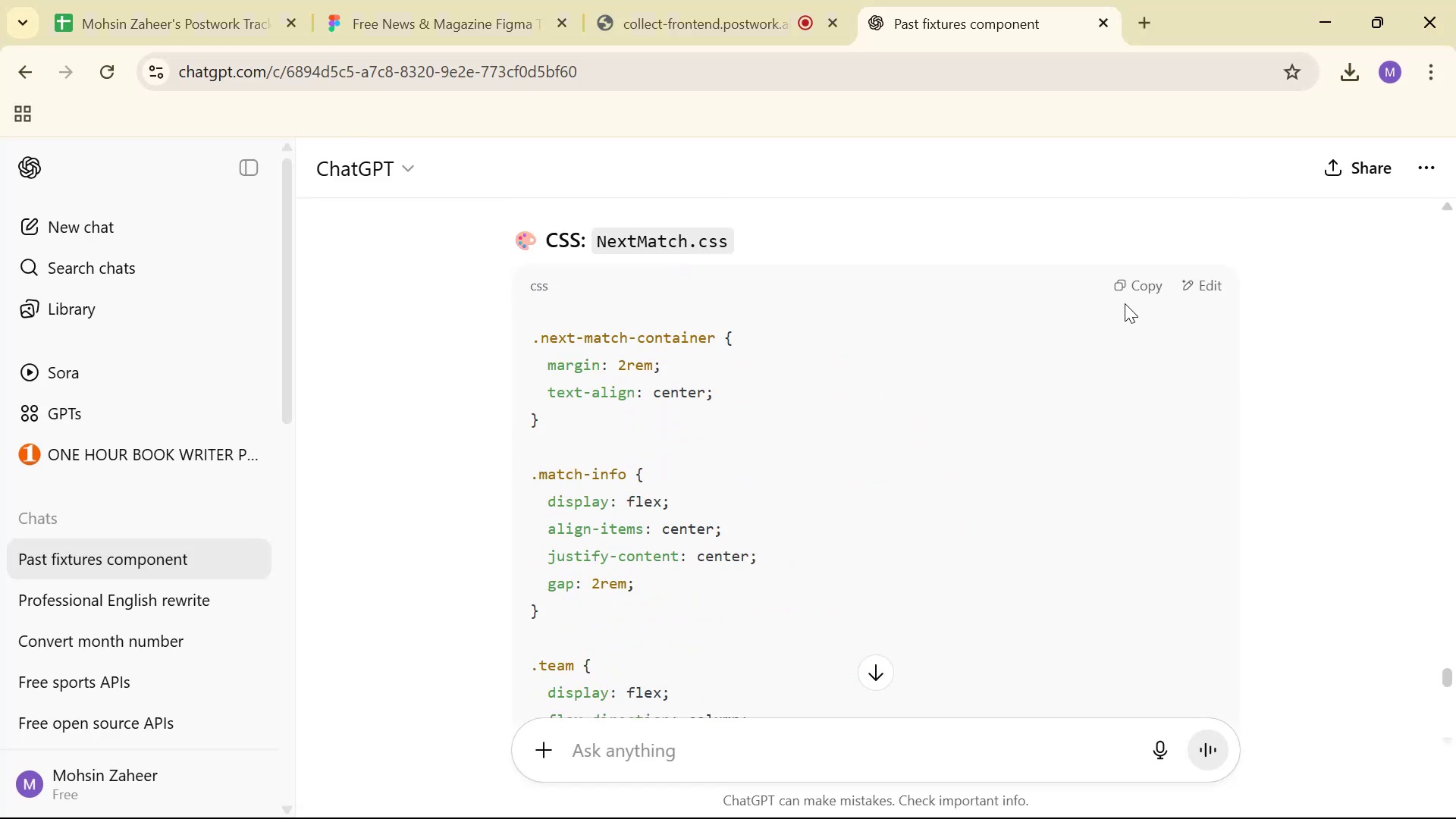 
left_click([1139, 282])
 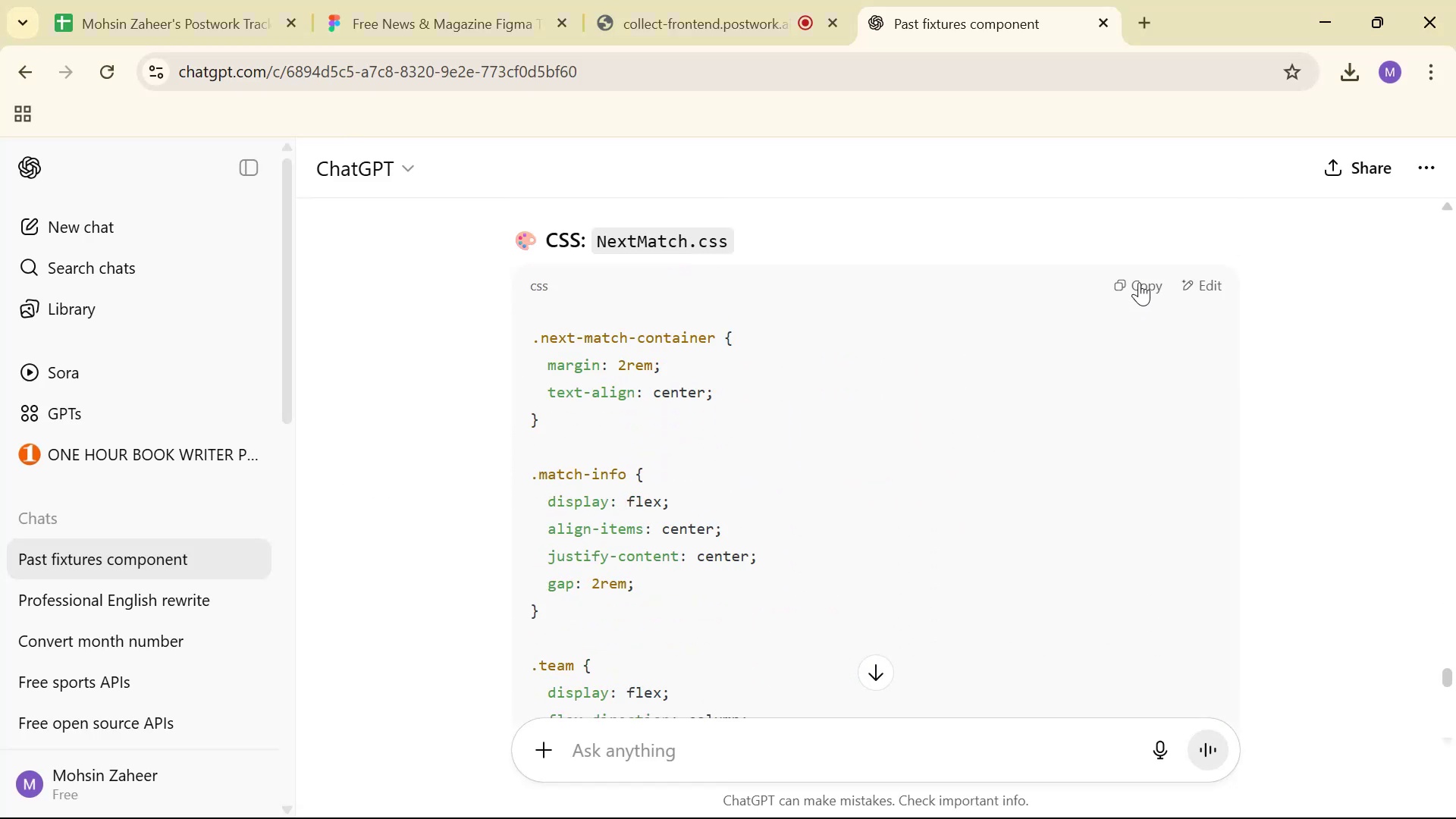 
key(Alt+AltLeft)
 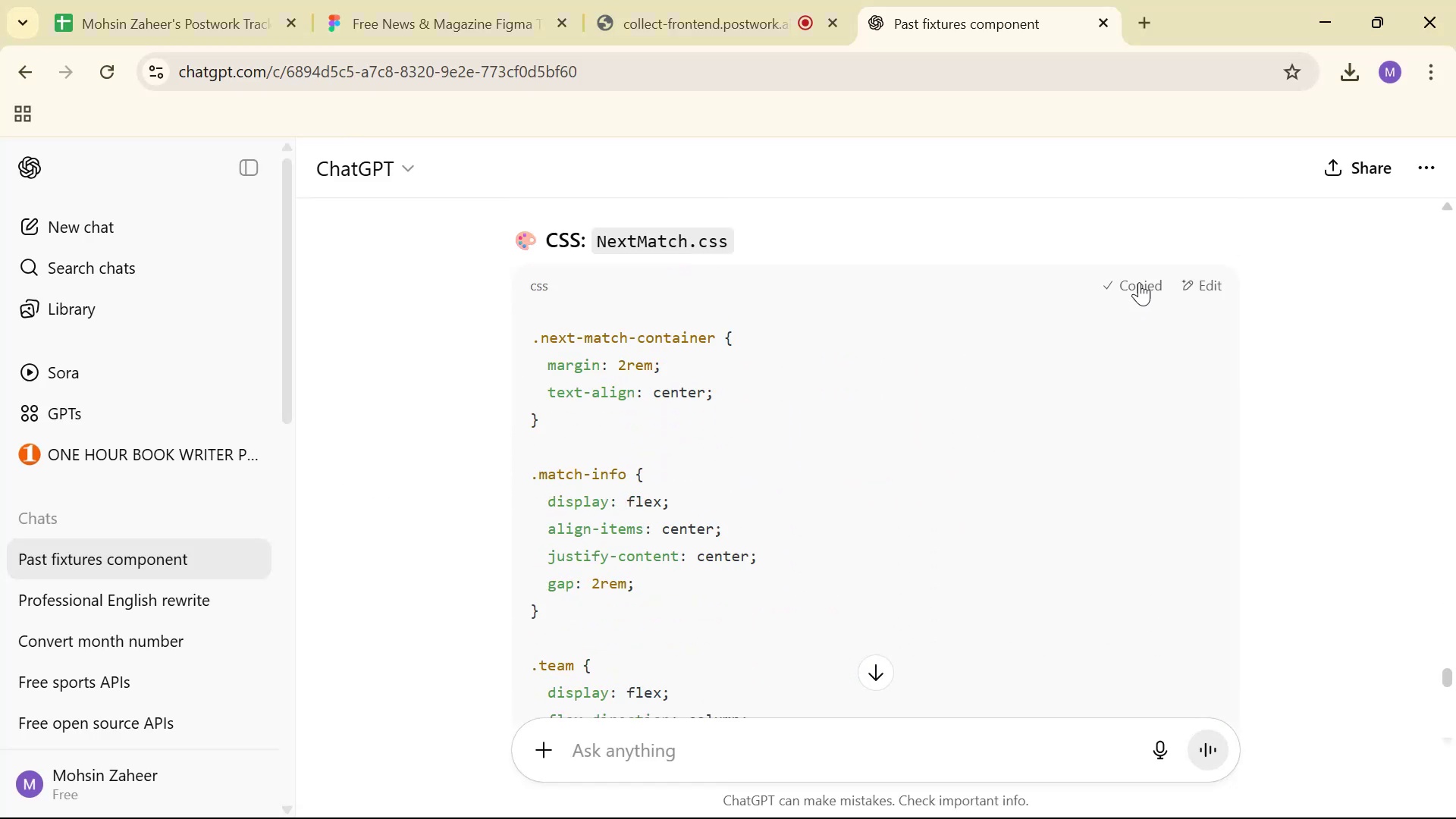 
key(Alt+Tab)
 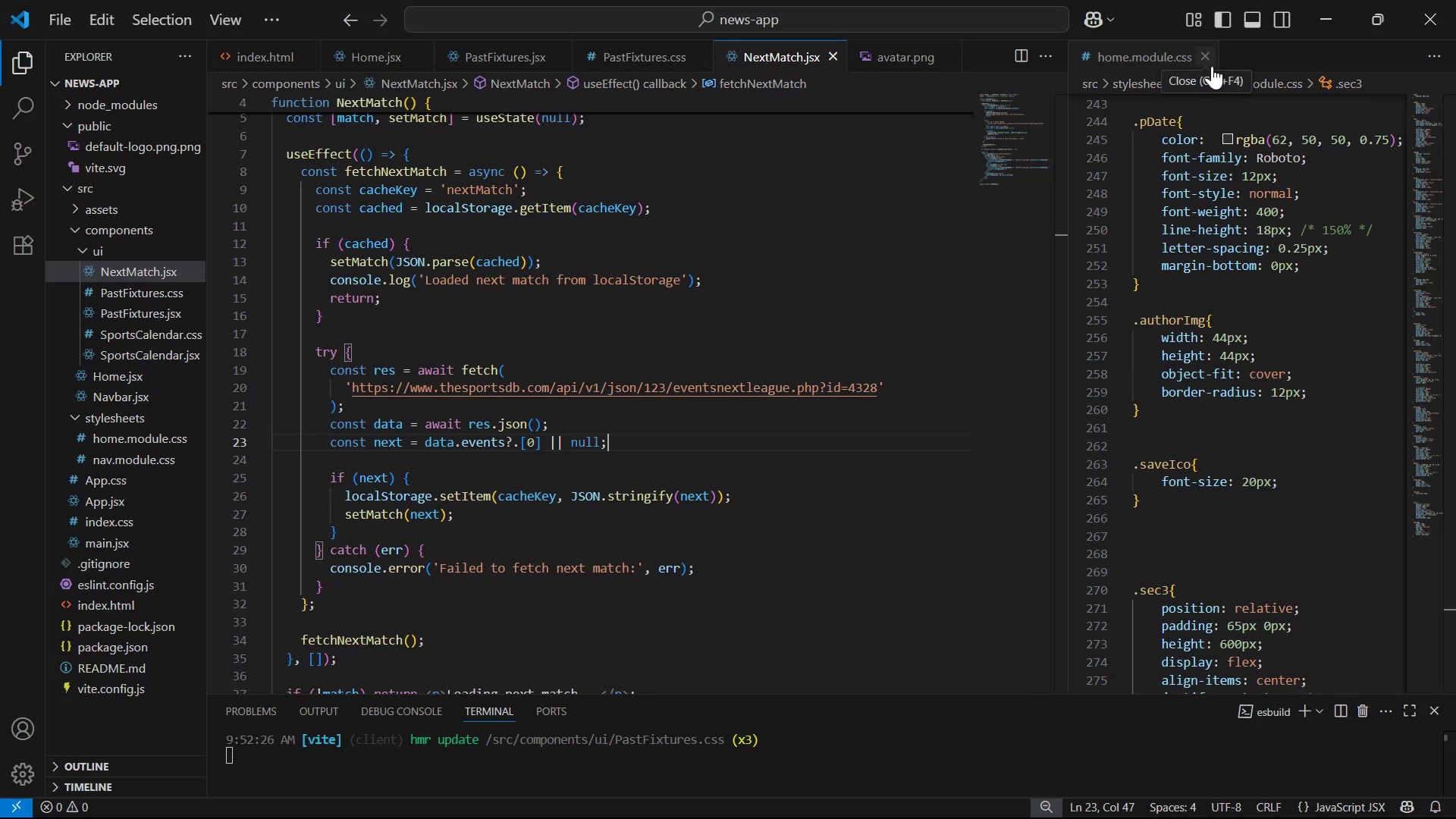 
left_click([1212, 66])
 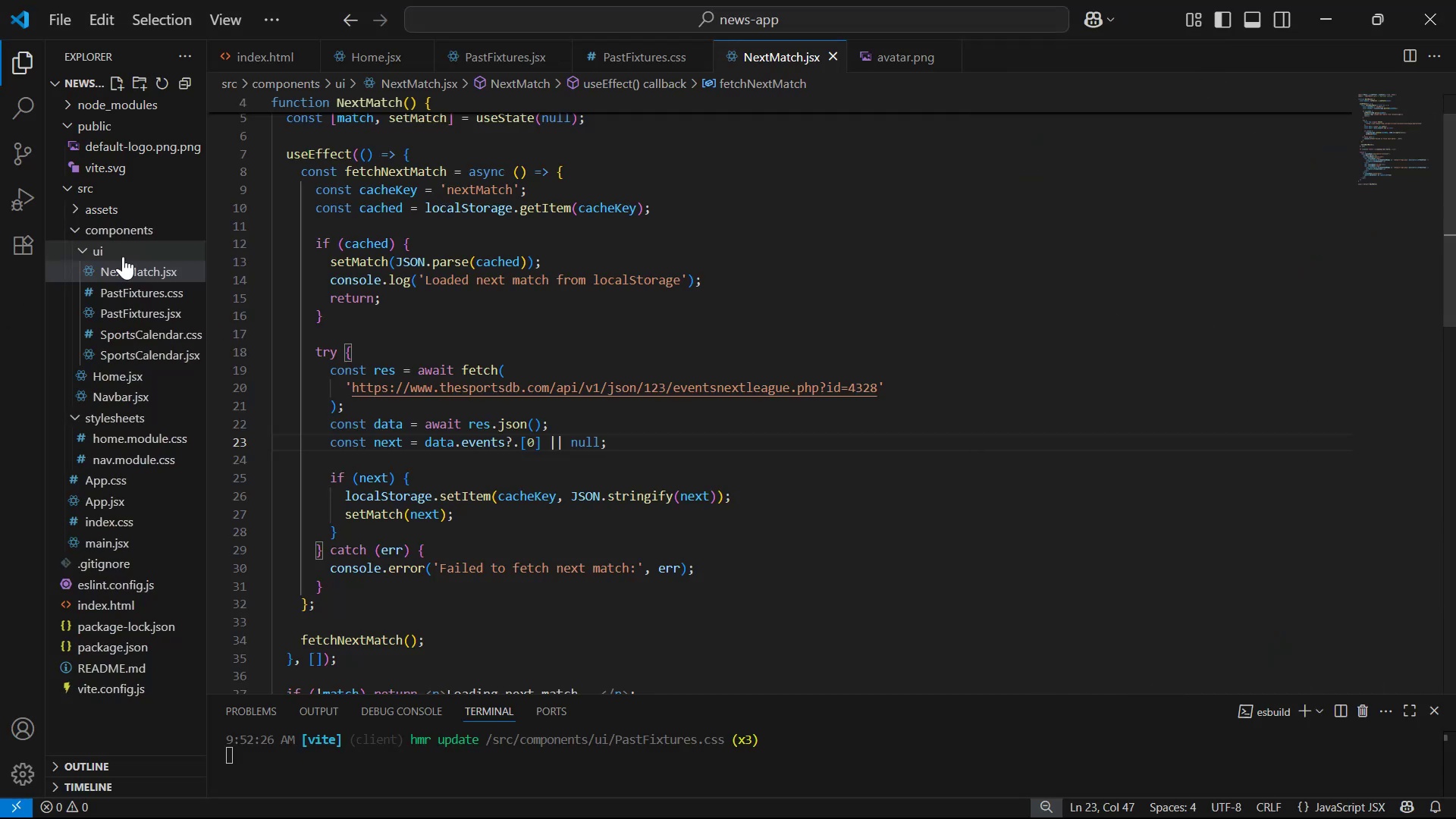 
left_click([125, 253])
 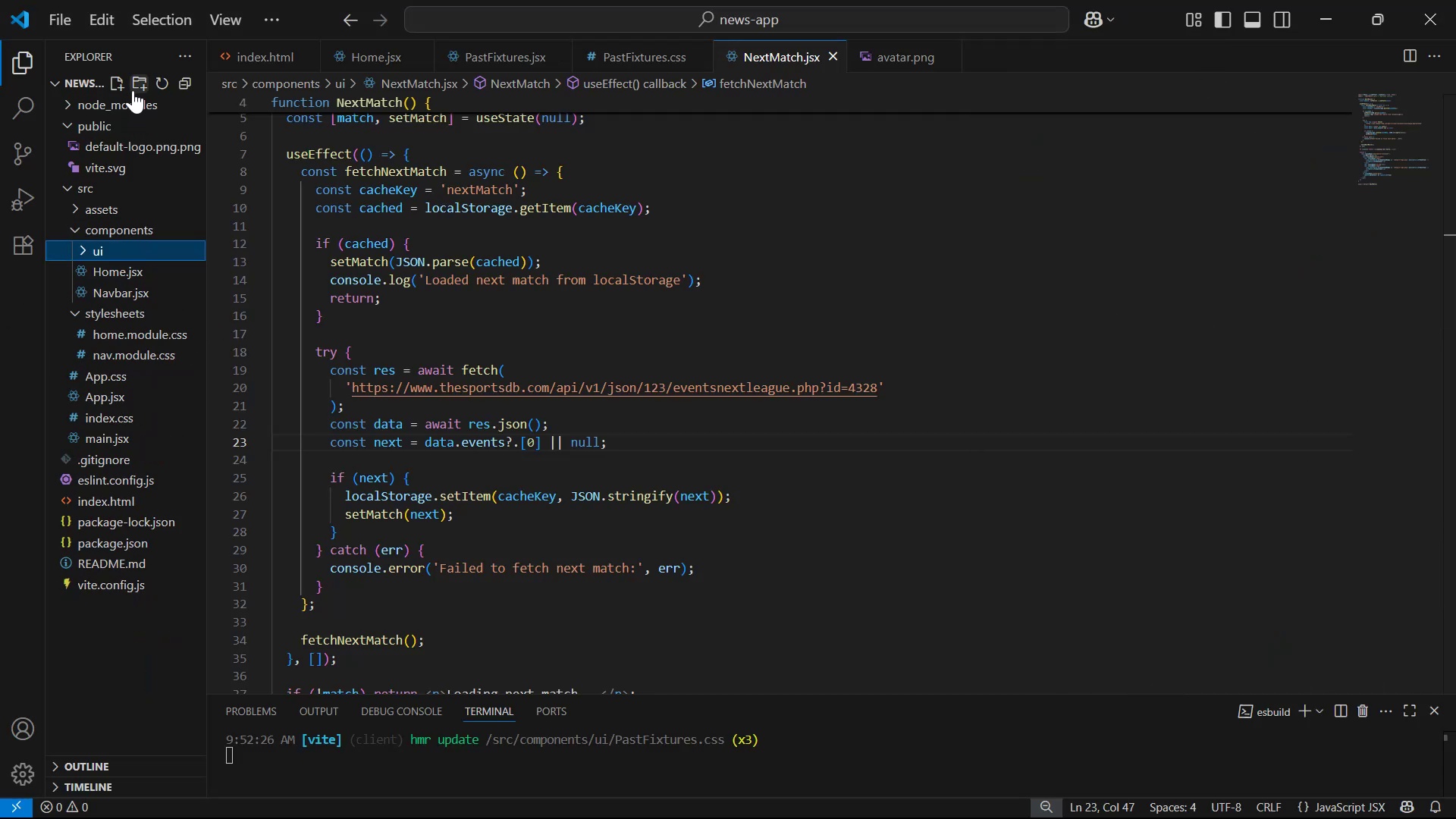 
scroll: coordinate [516, 228], scroll_direction: up, amount: 8.0
 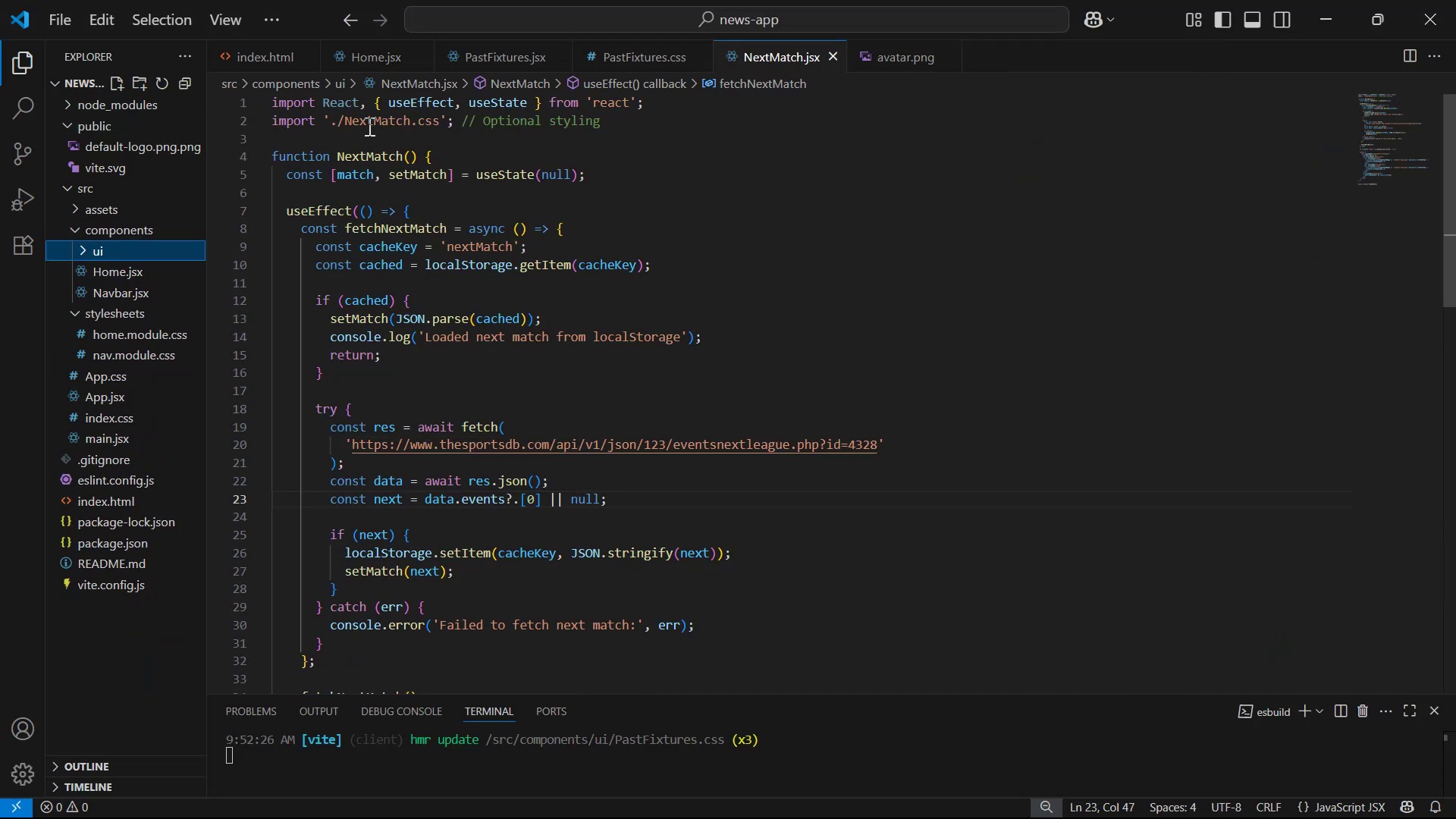 
left_click_drag(start_coordinate=[342, 126], to_coordinate=[440, 121])
 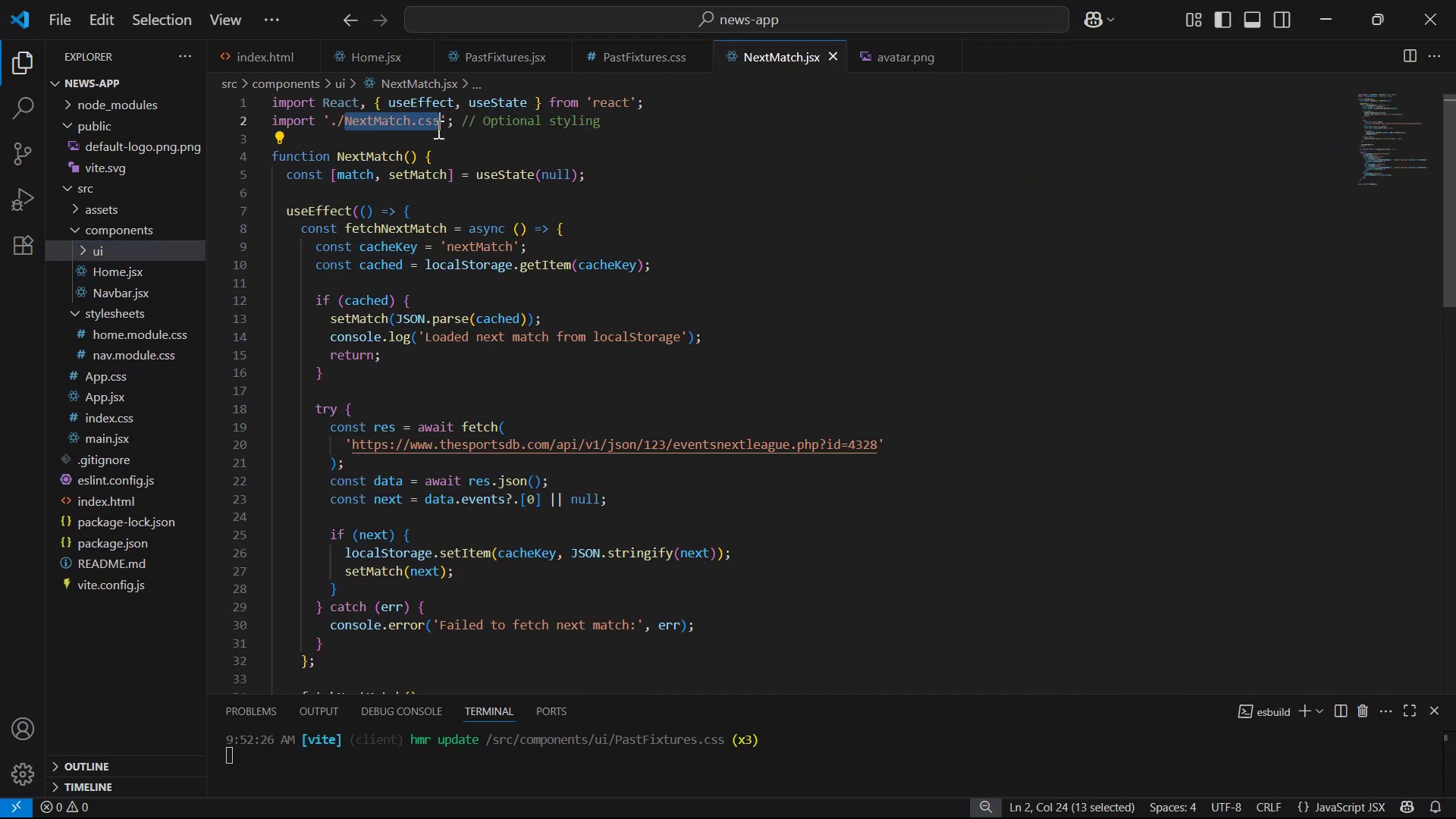 
key(Control+C)
 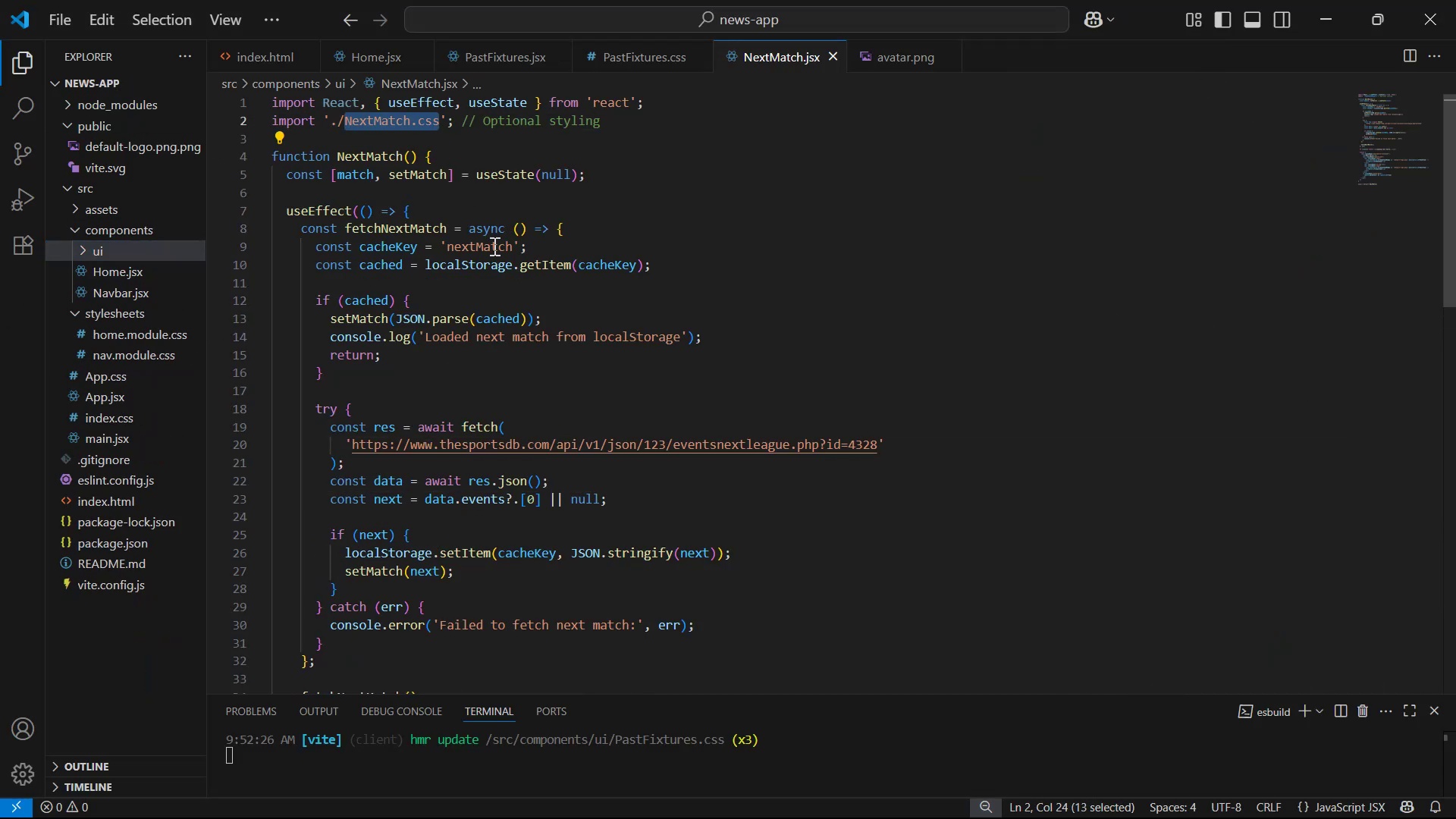 
key(Control+C)
 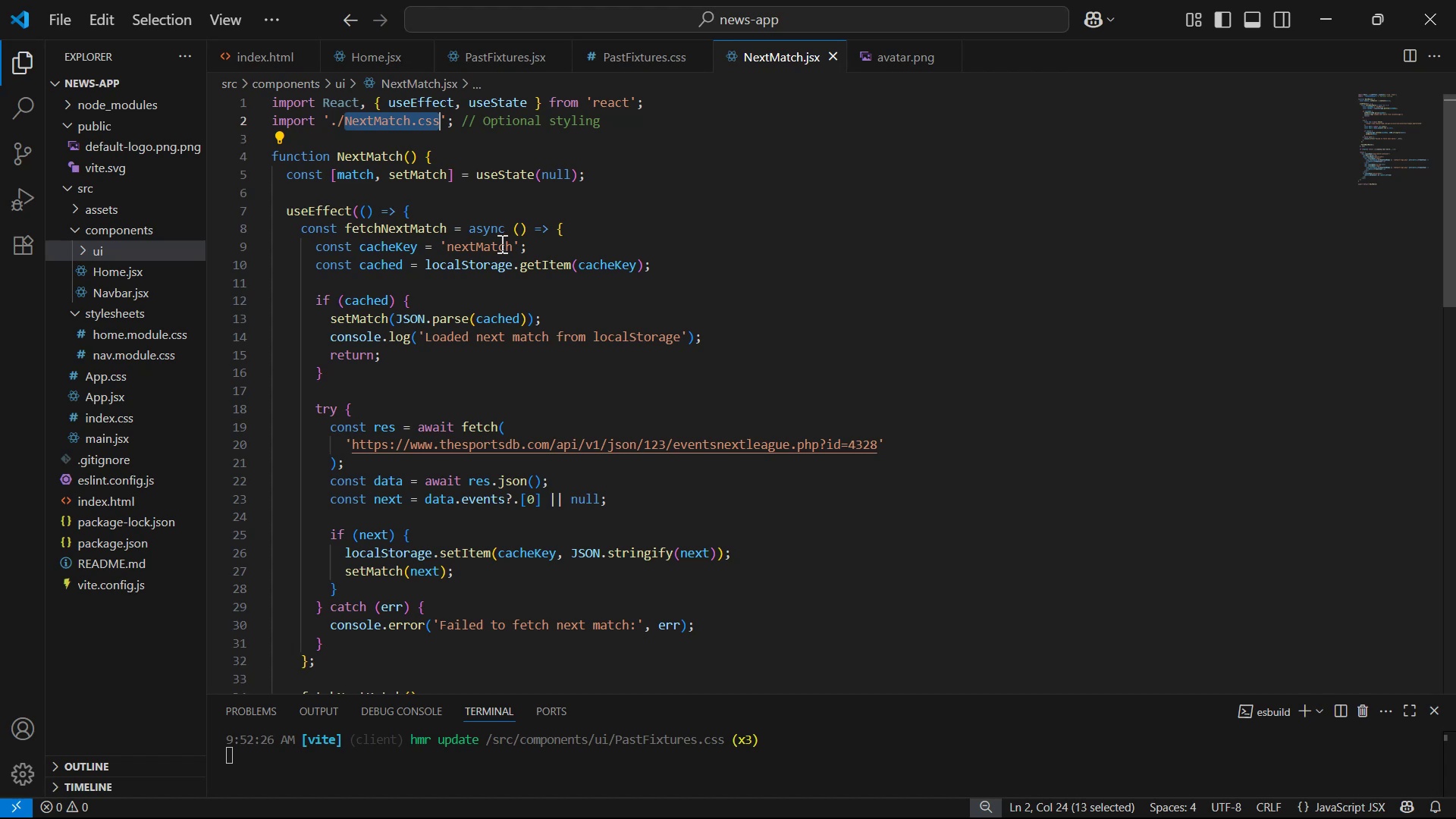 
key(Control+C)
 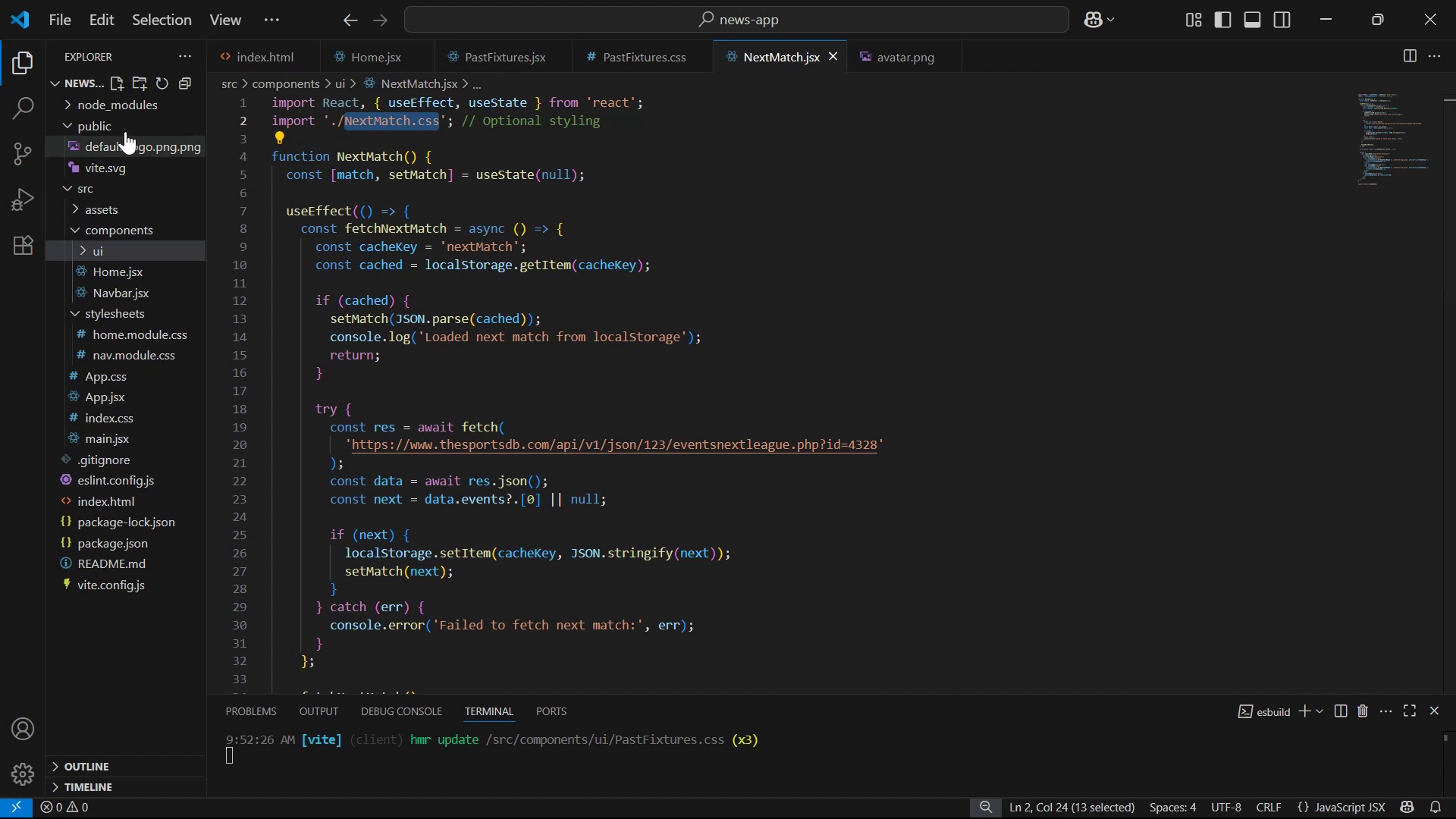 
left_click([114, 82])
 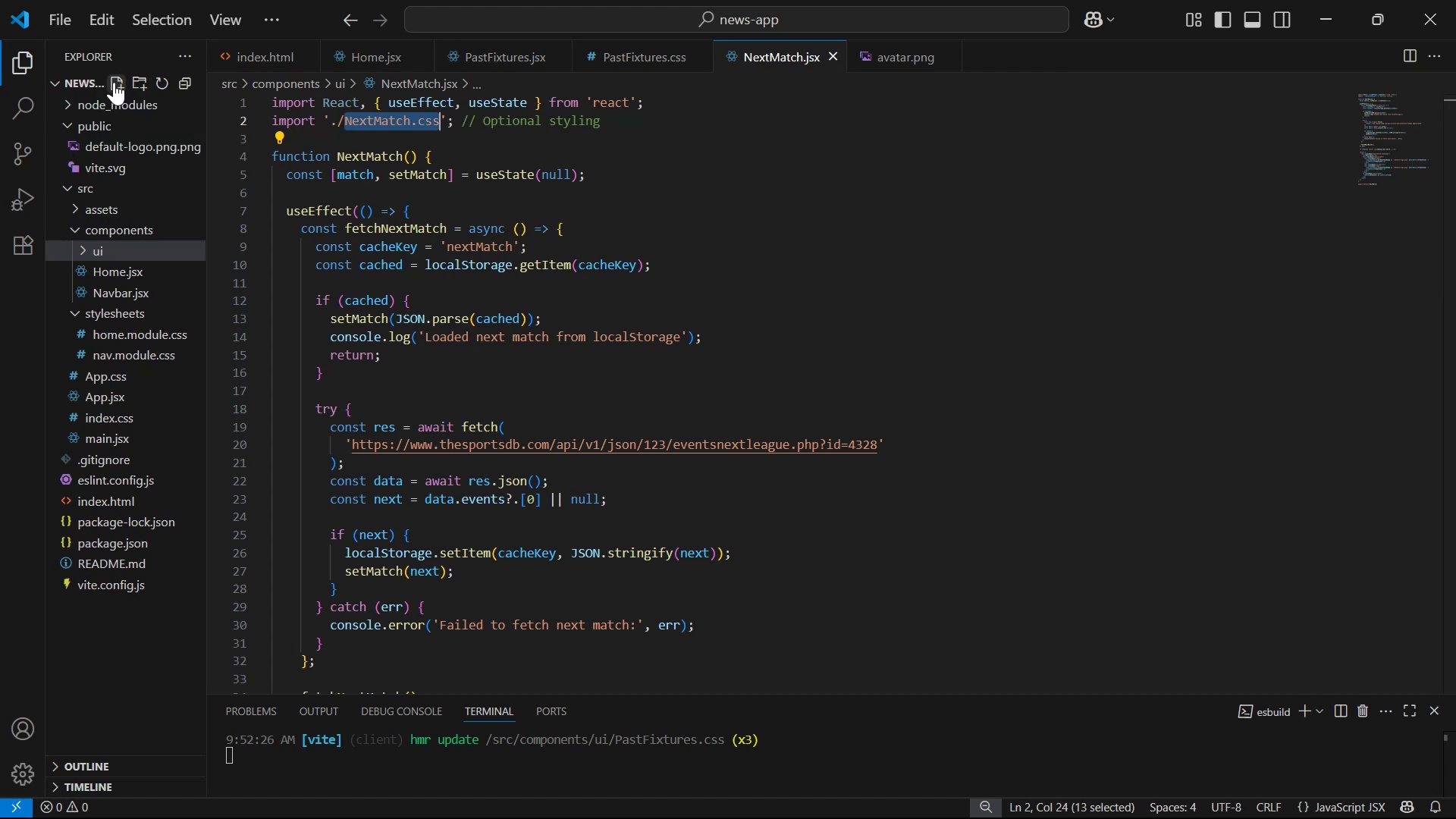 
key(Control+V)
 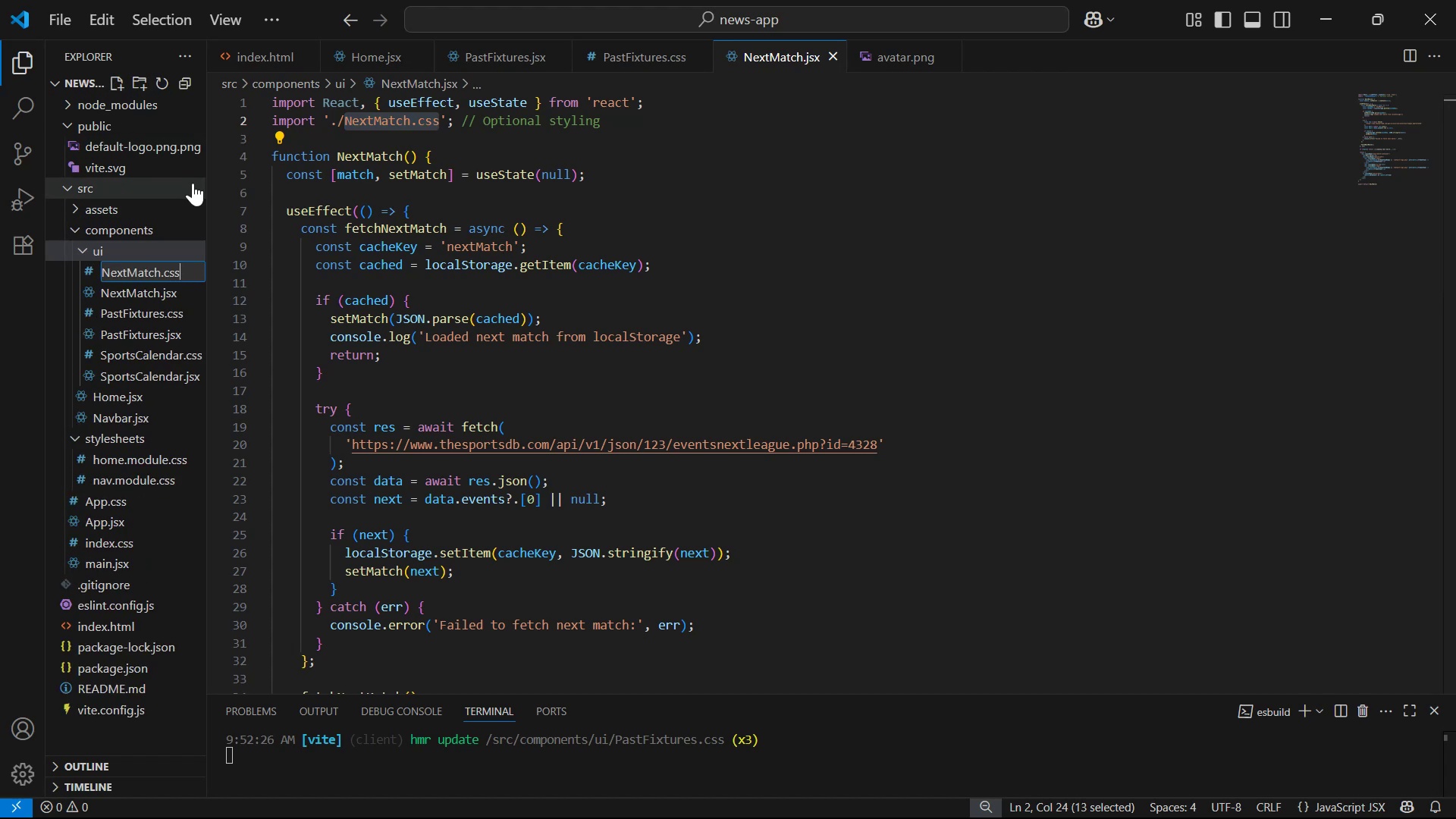 
key(Enter)
 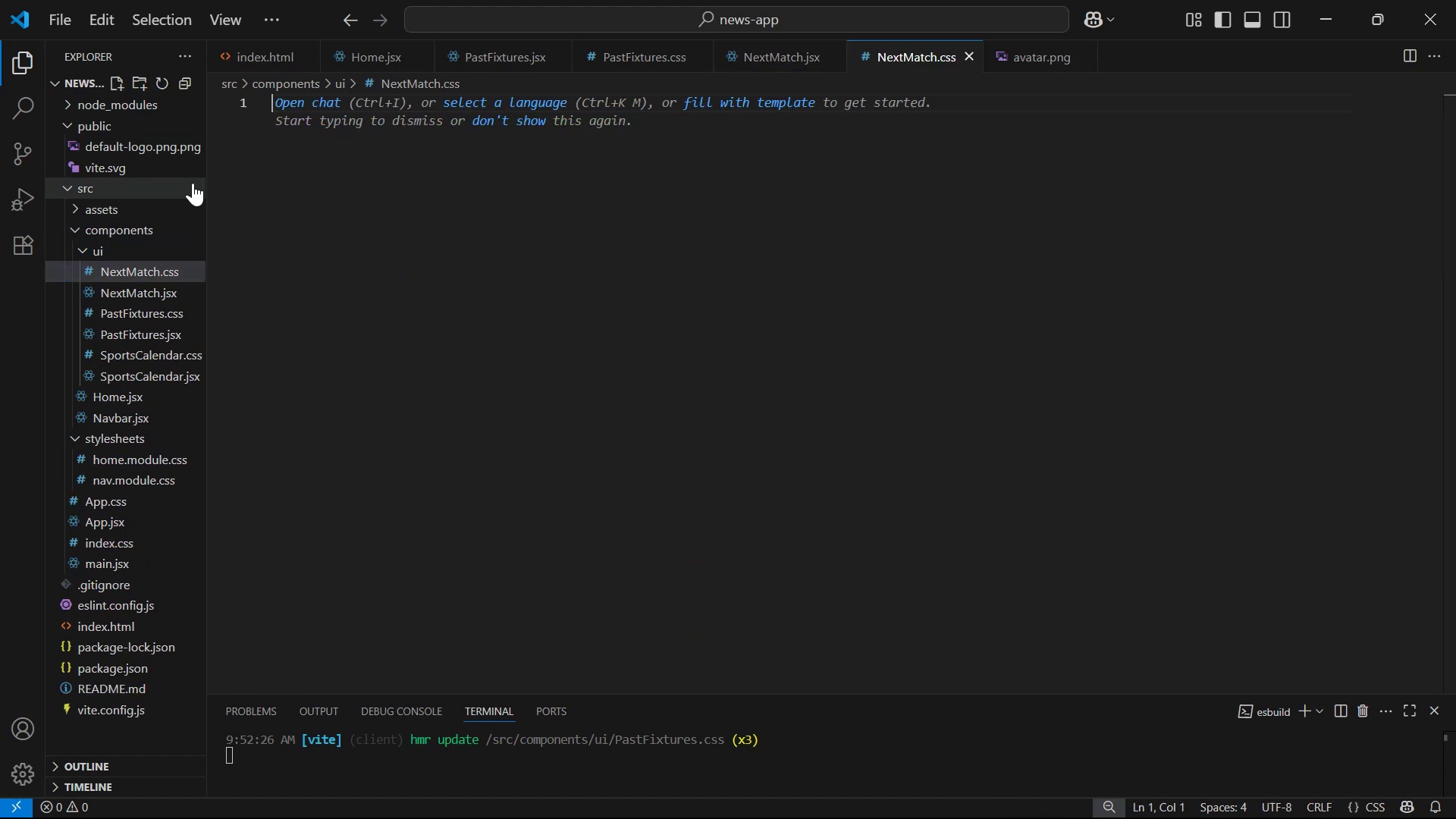 
key(Alt+AltLeft)
 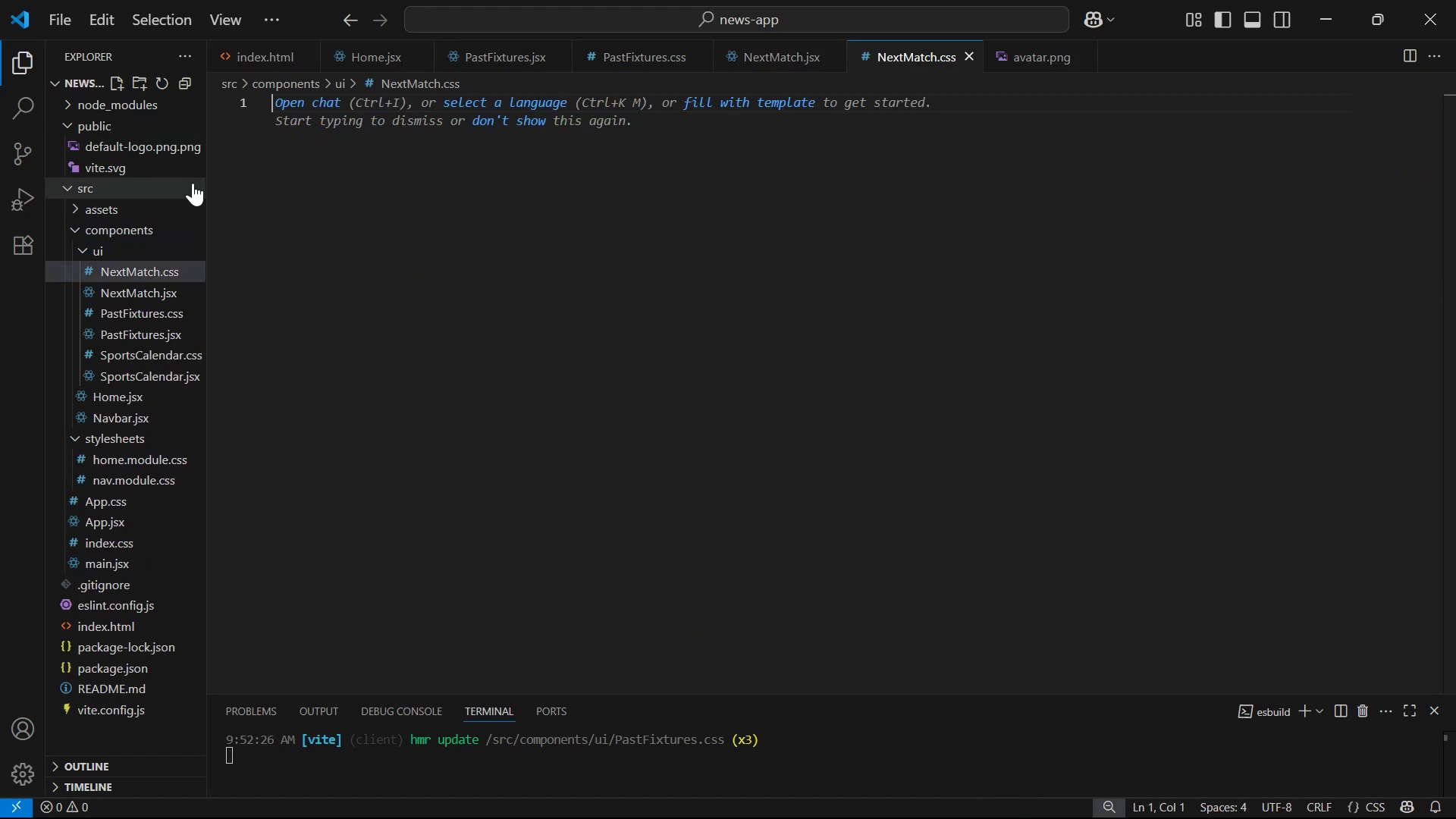 
key(Alt+Tab)
 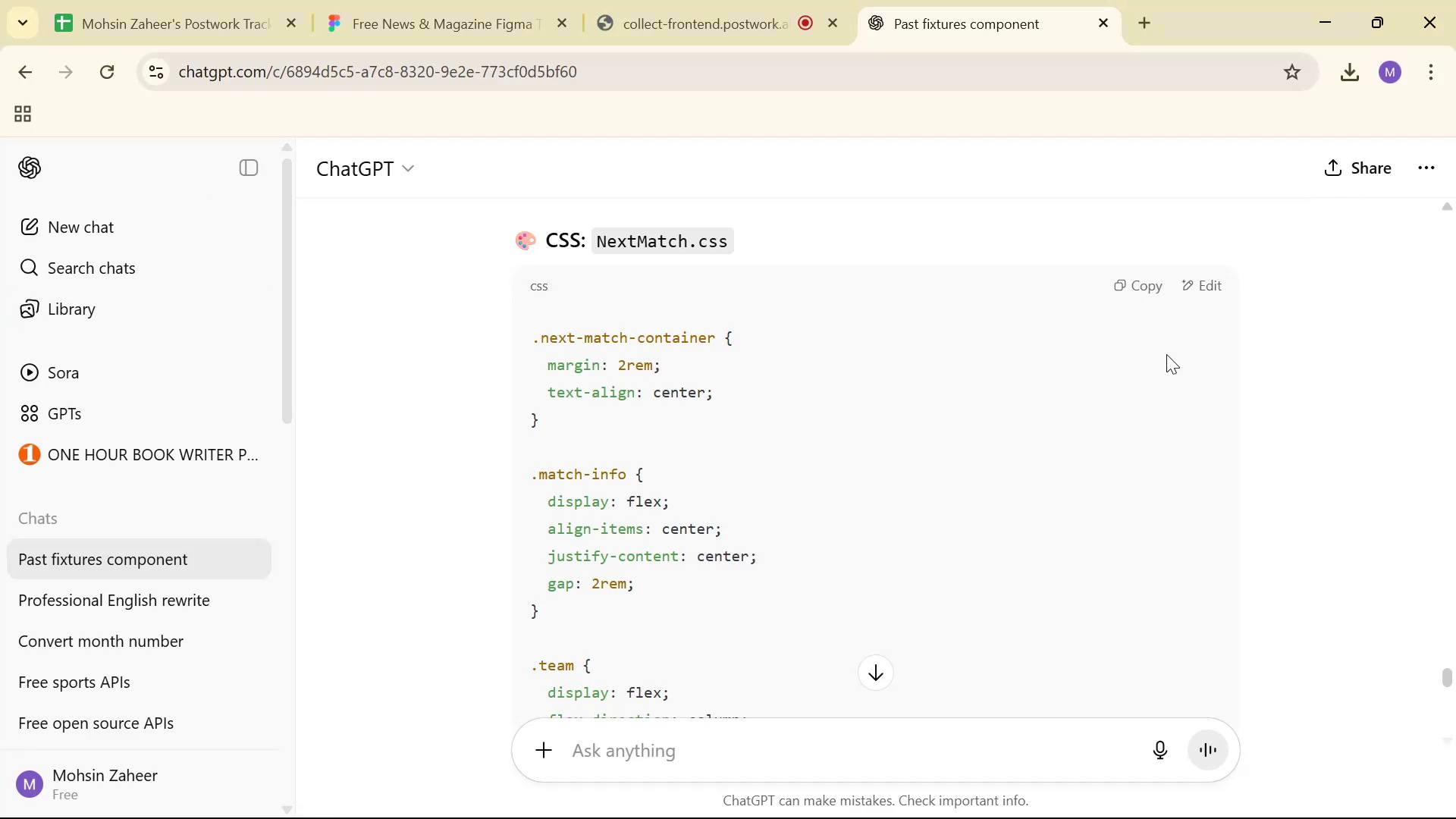 
left_click([1122, 280])
 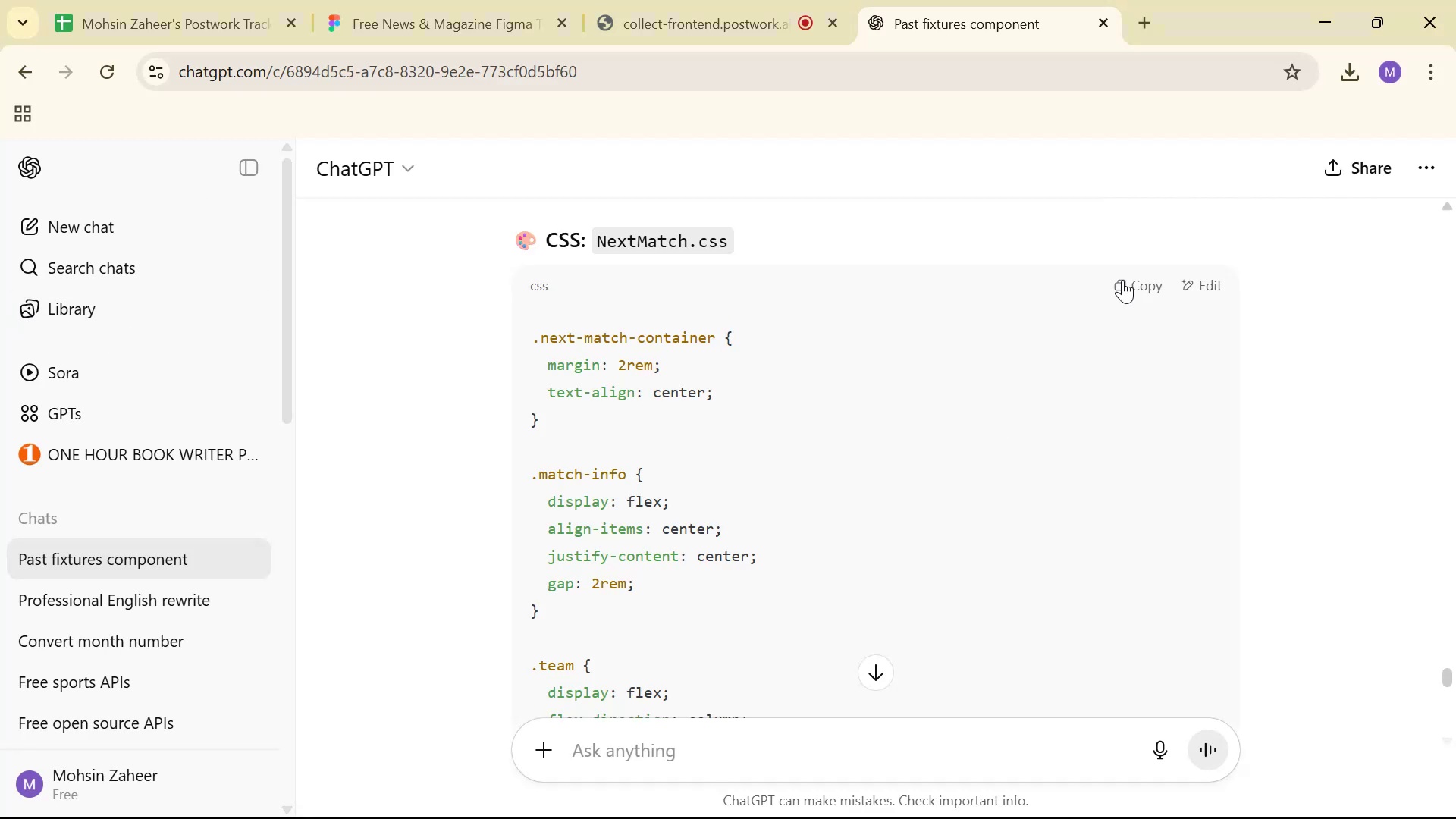 
key(Alt+AltLeft)
 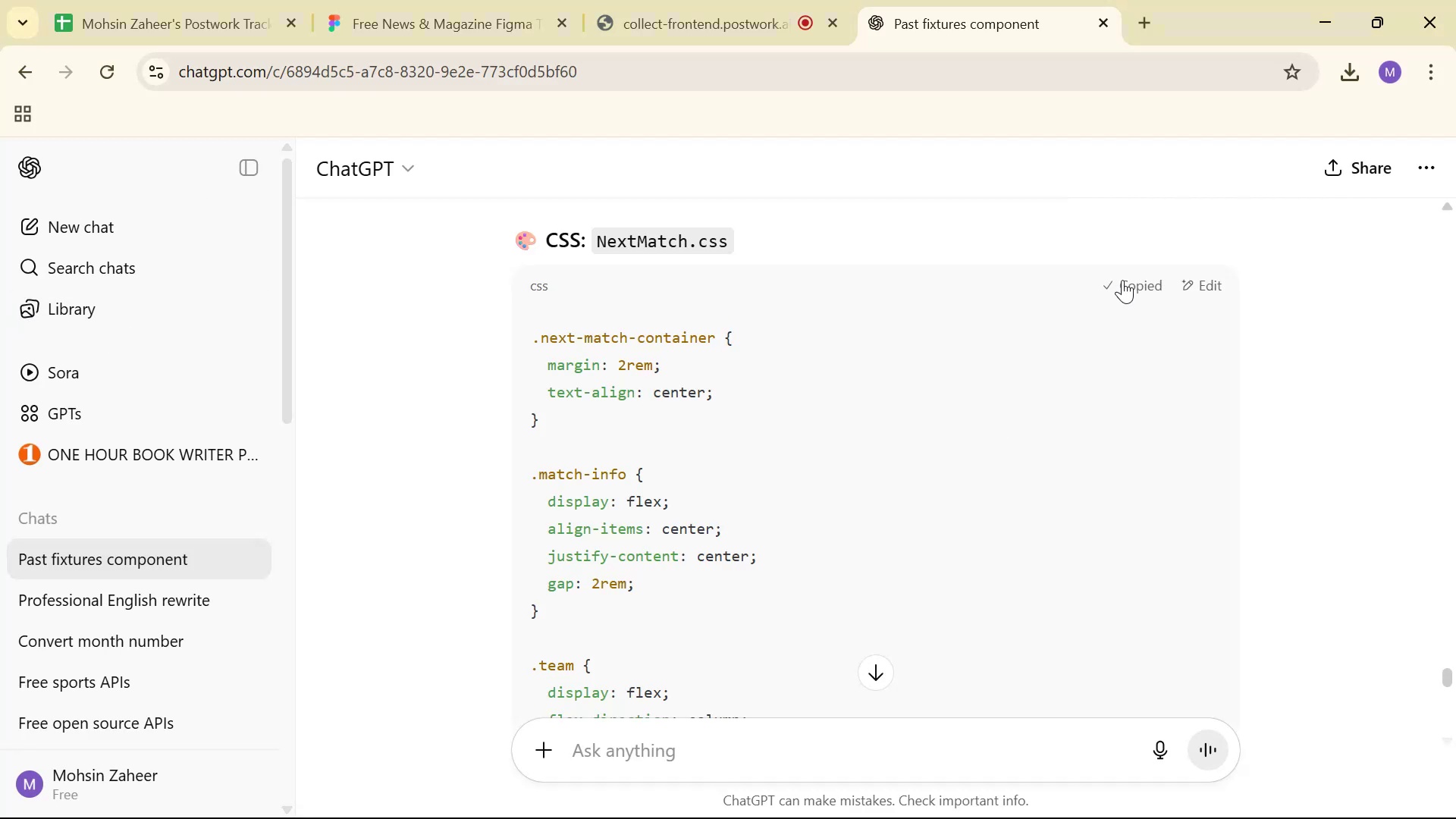 
key(Alt+Tab)
 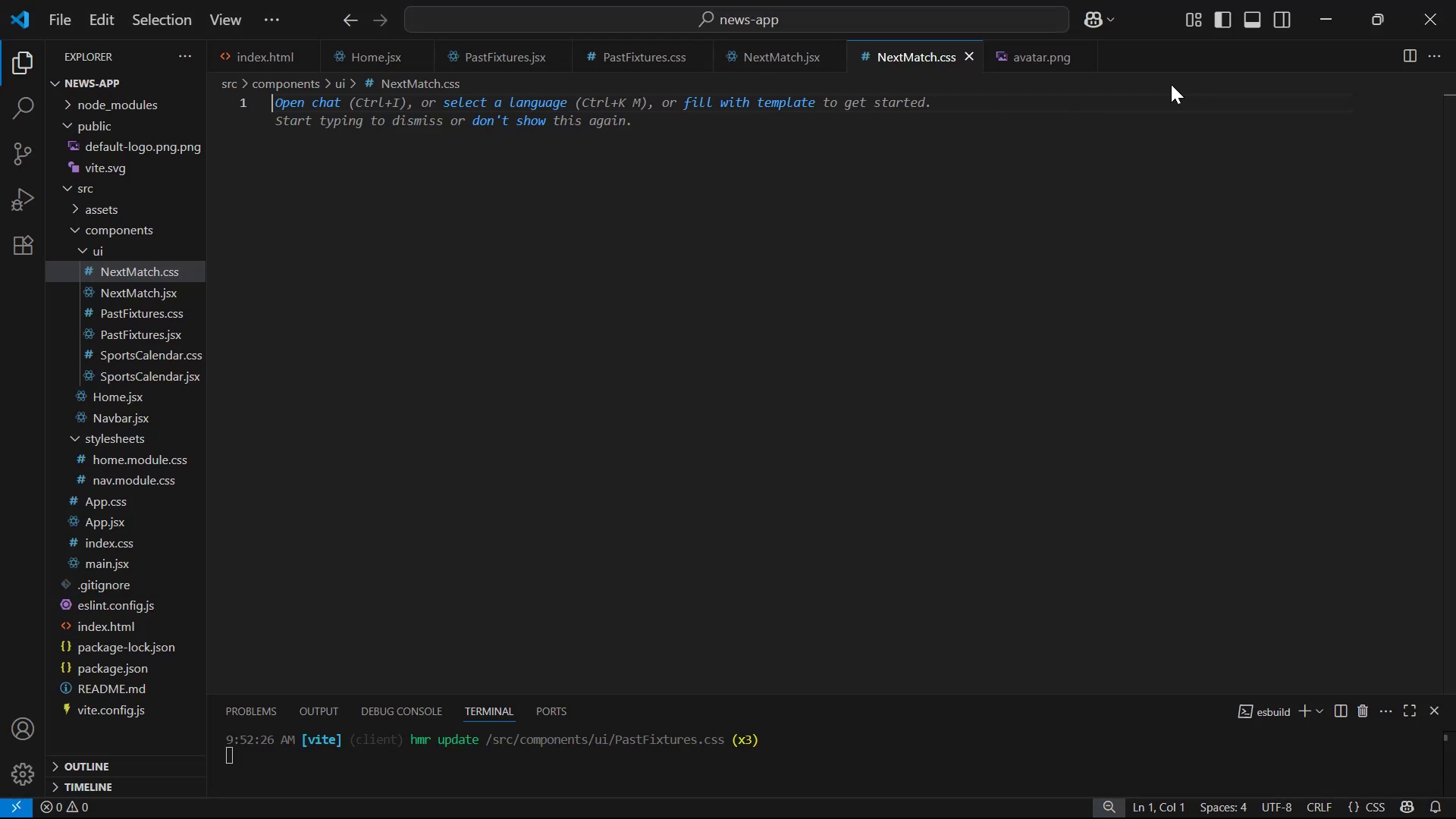 
key(Control+V)
 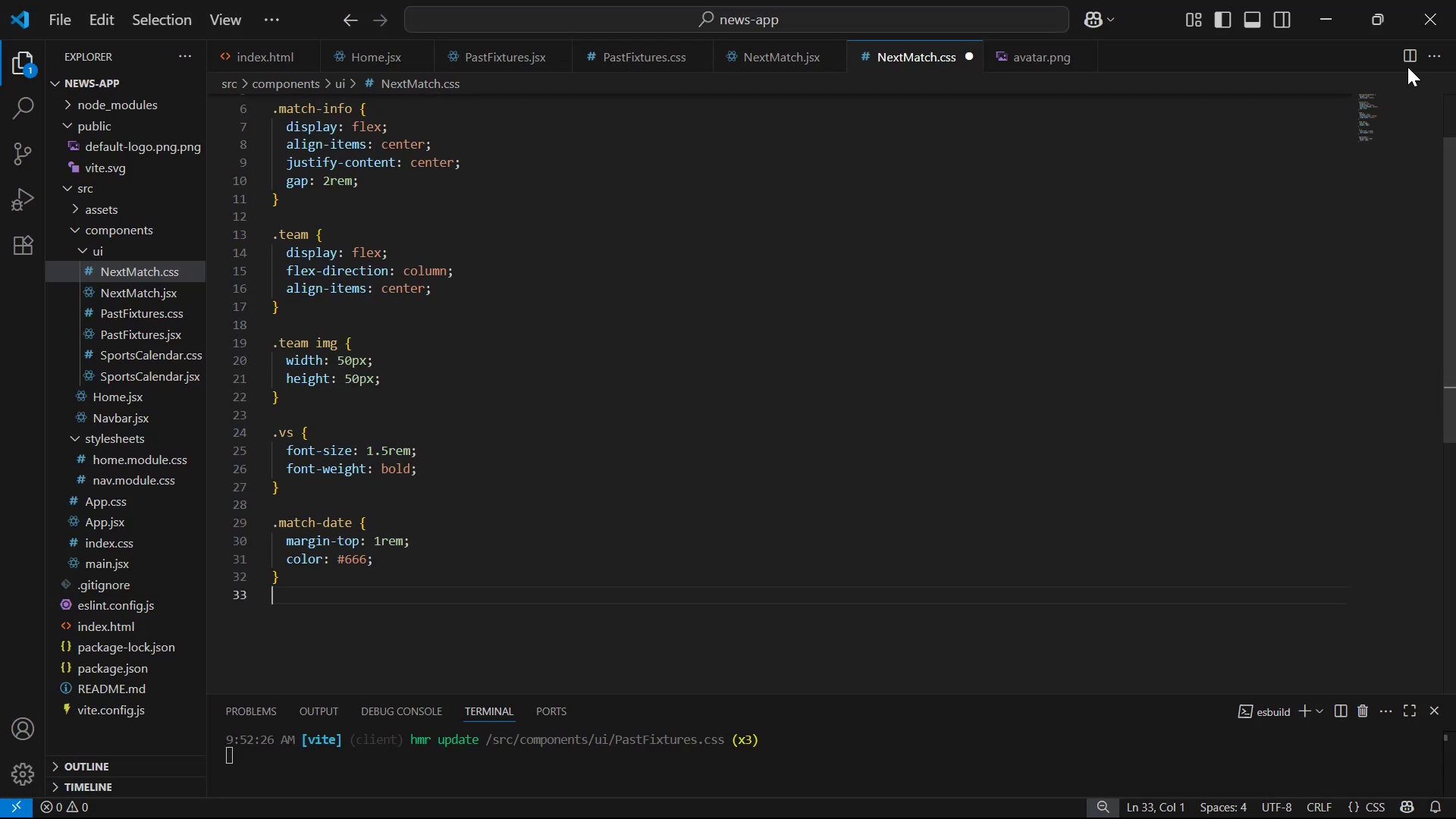 
left_click([1409, 60])
 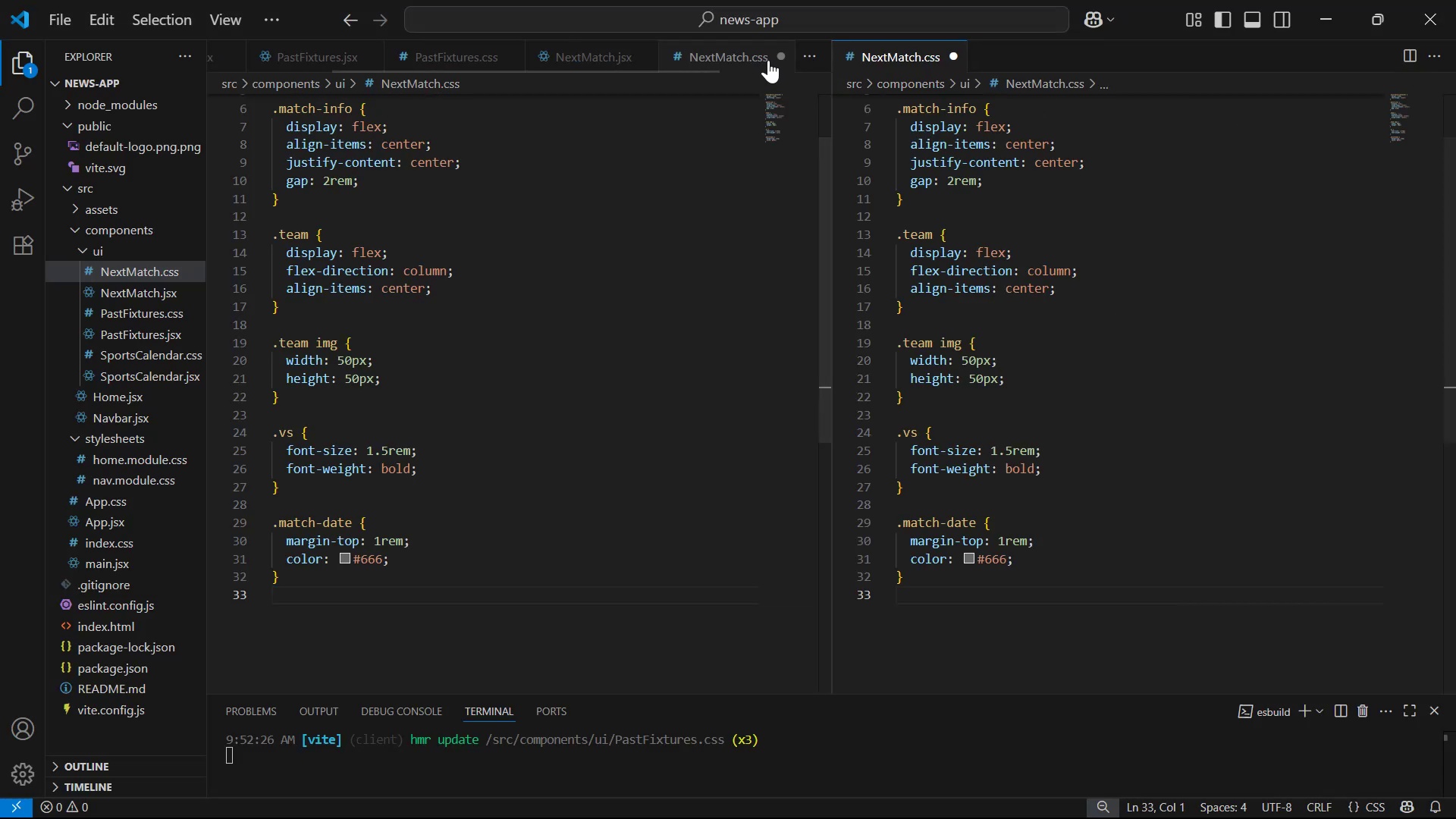 
left_click([777, 57])
 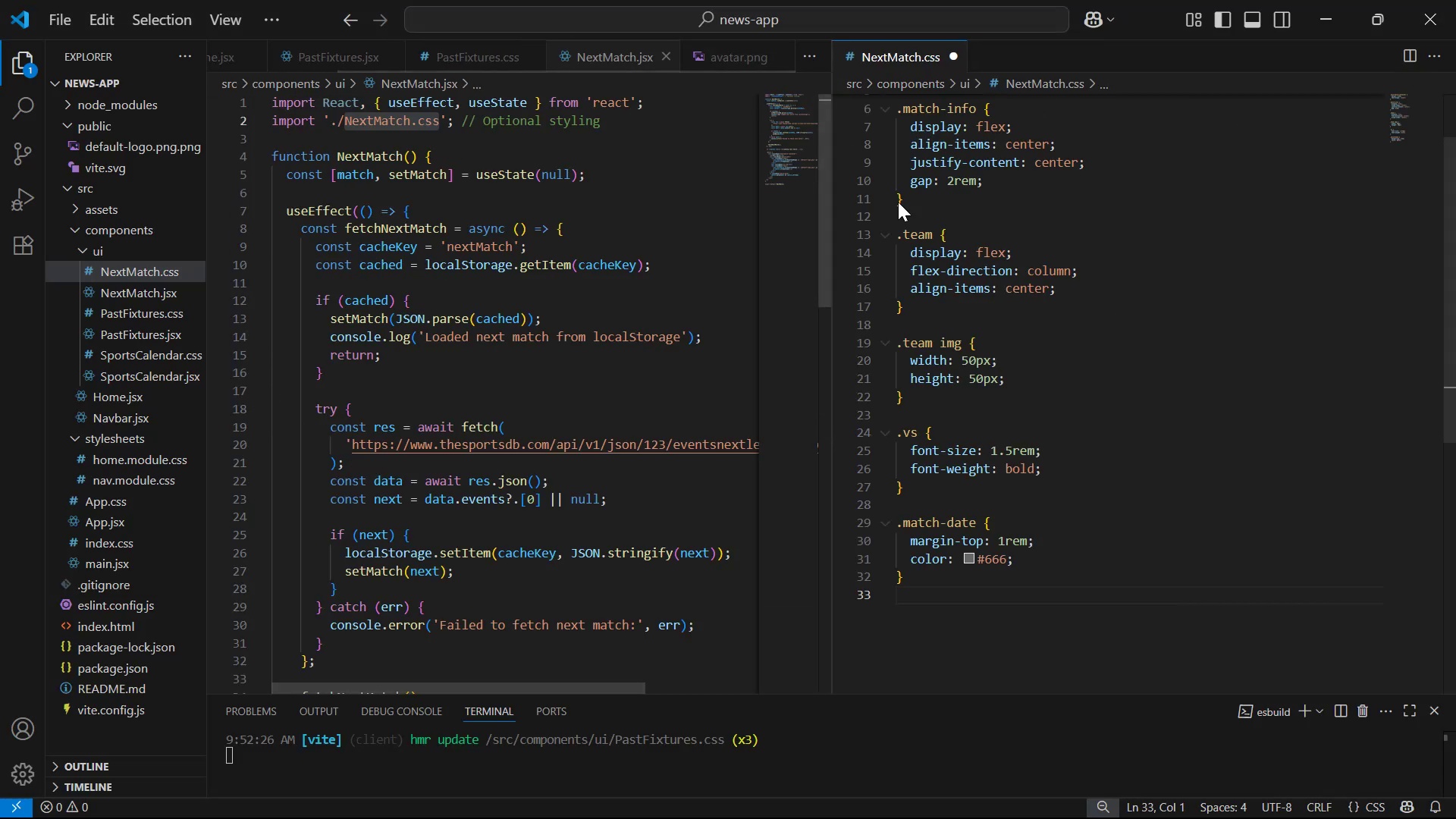 
left_click([1131, 289])
 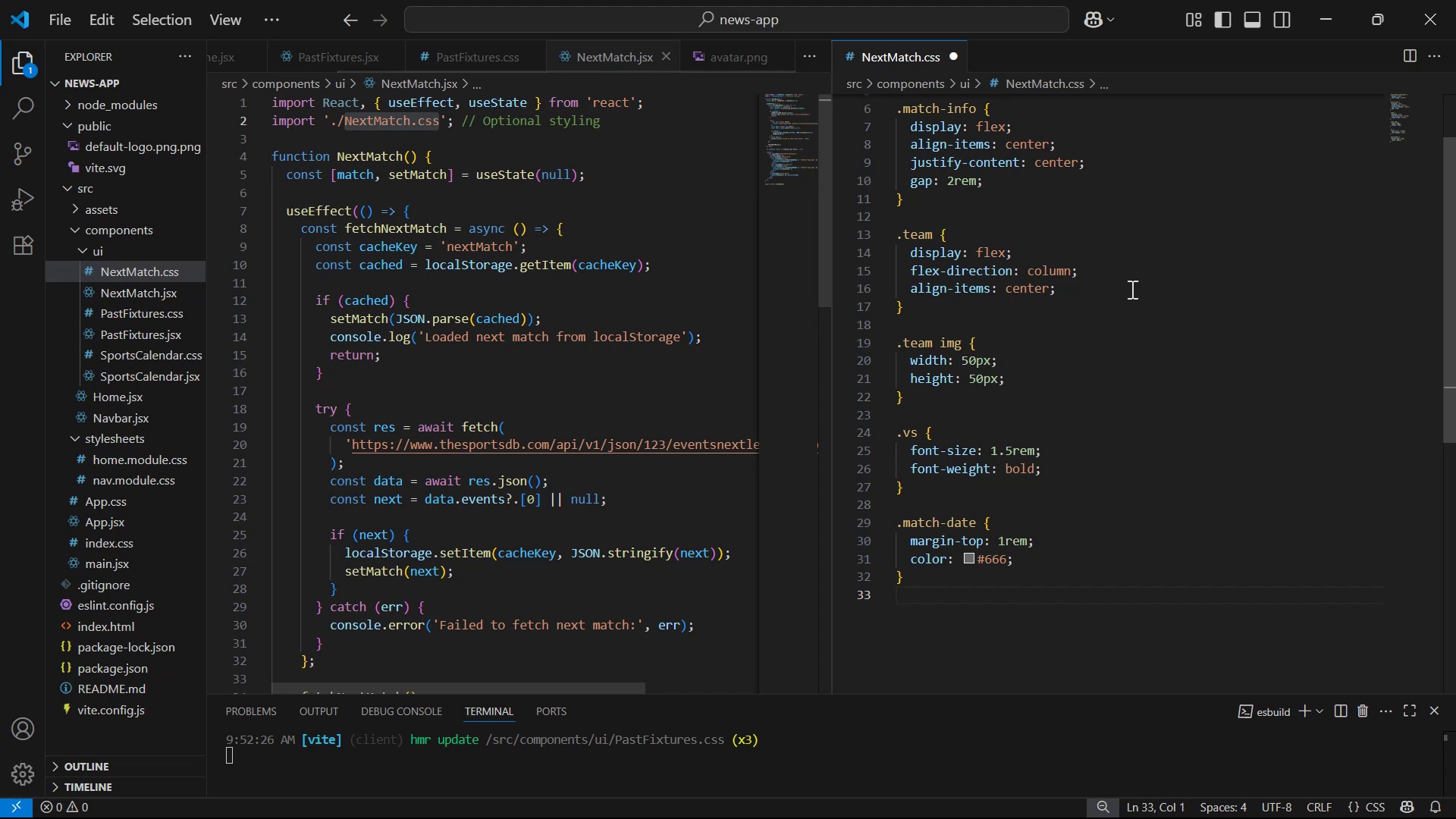 
key(Control+S)
 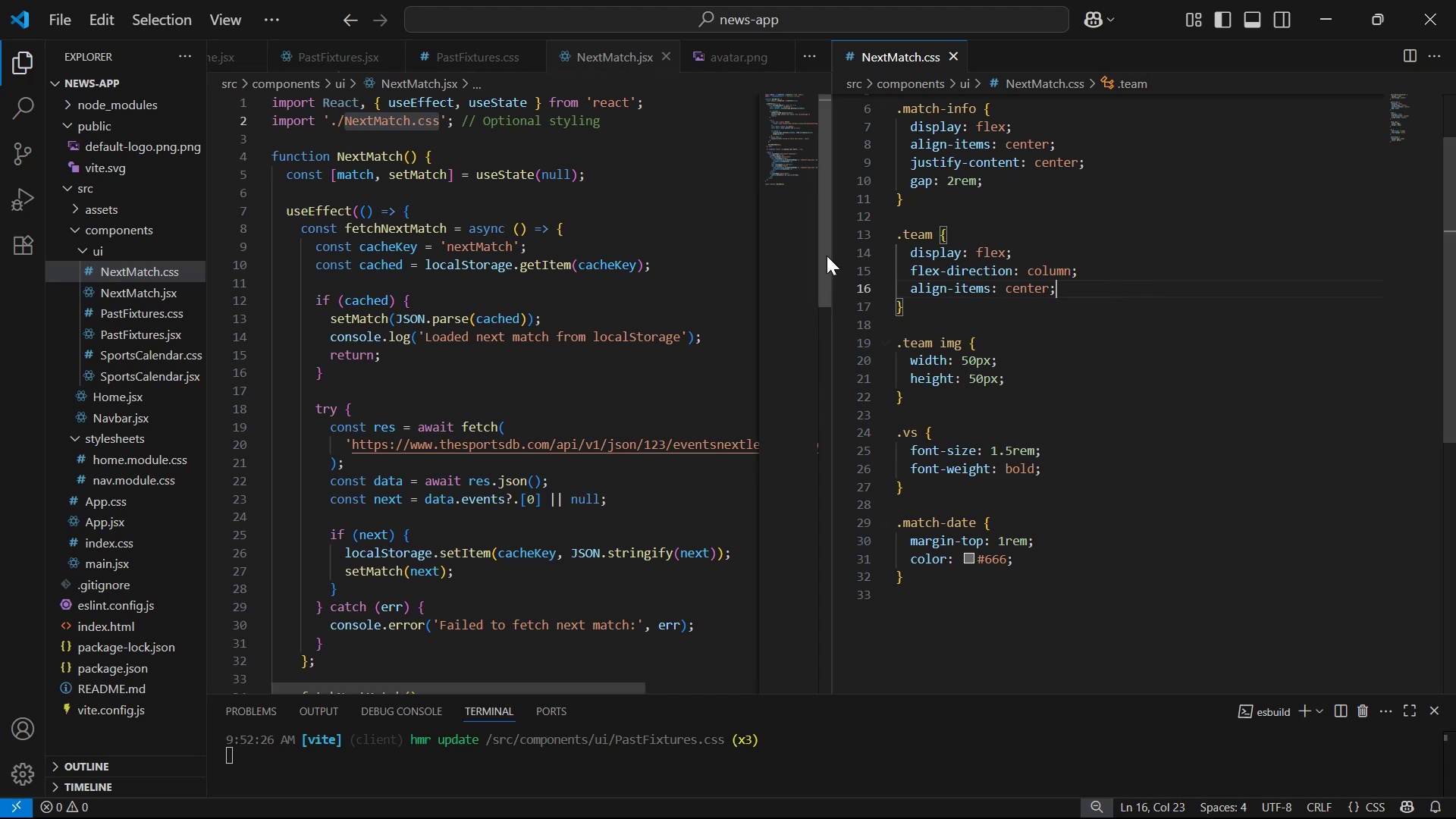 
left_click_drag(start_coordinate=[829, 253], to_coordinate=[1090, 236])
 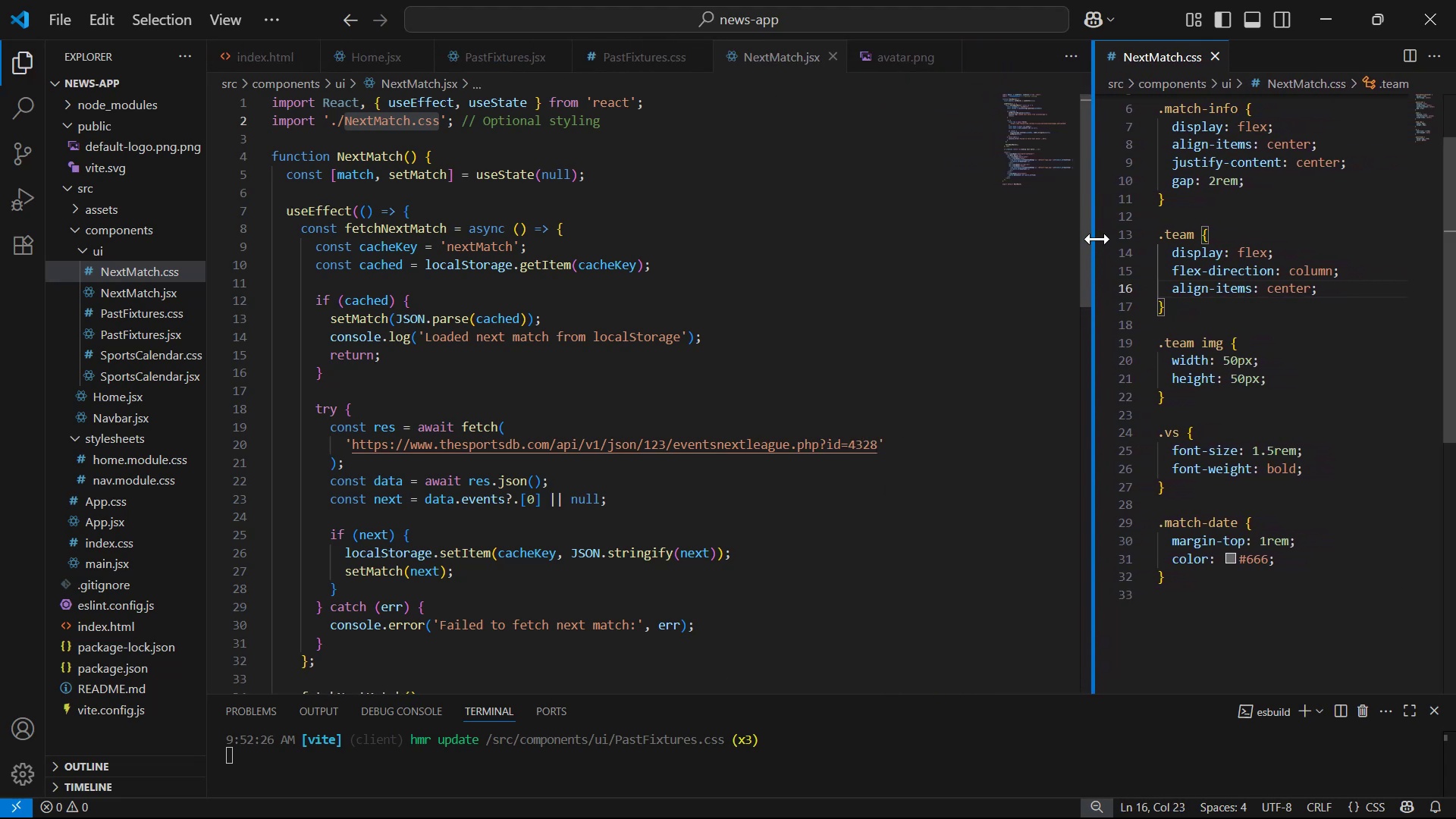 
scroll: coordinate [1348, 399], scroll_direction: up, amount: 6.0
 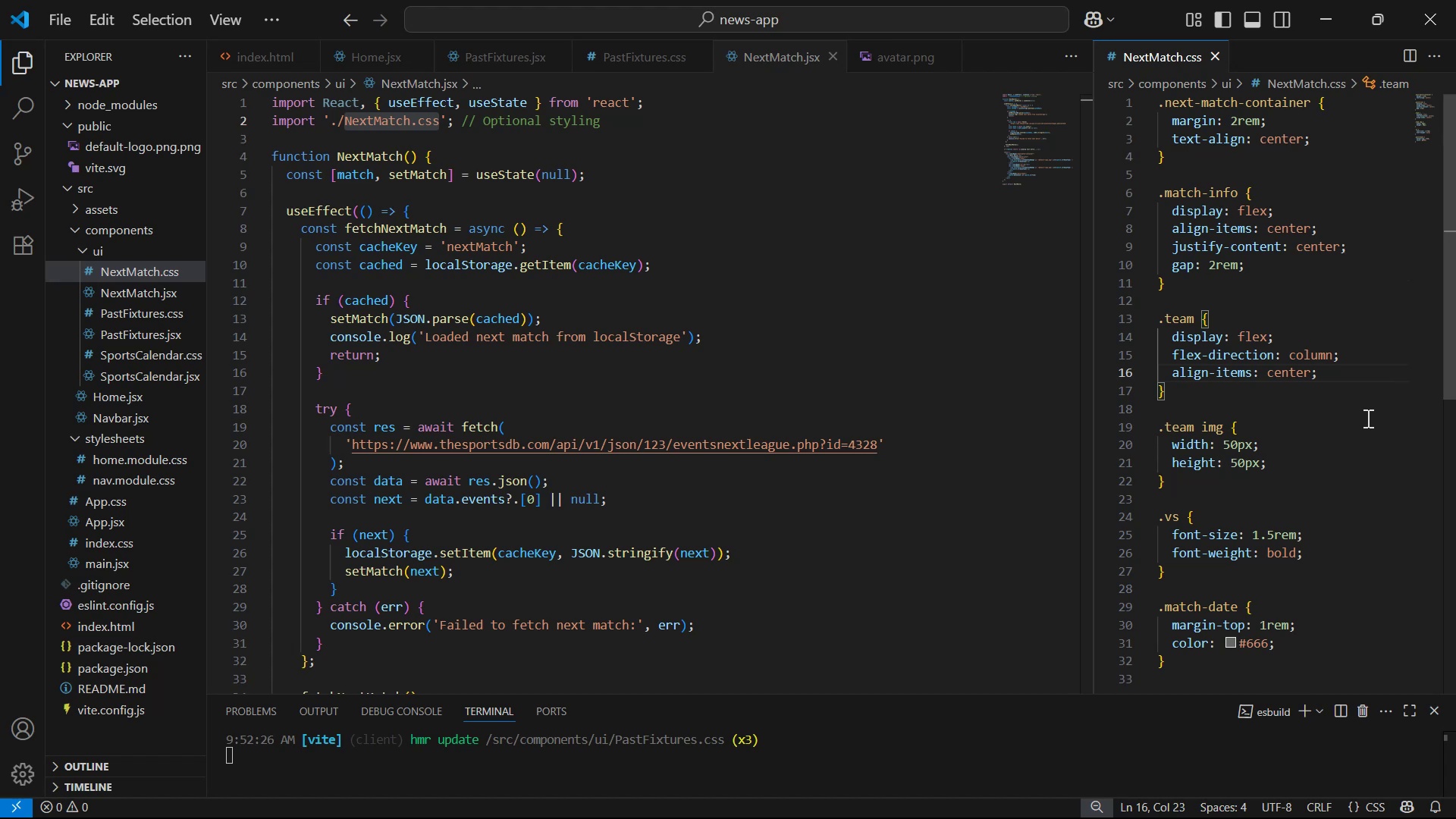 
wait(22.9)
 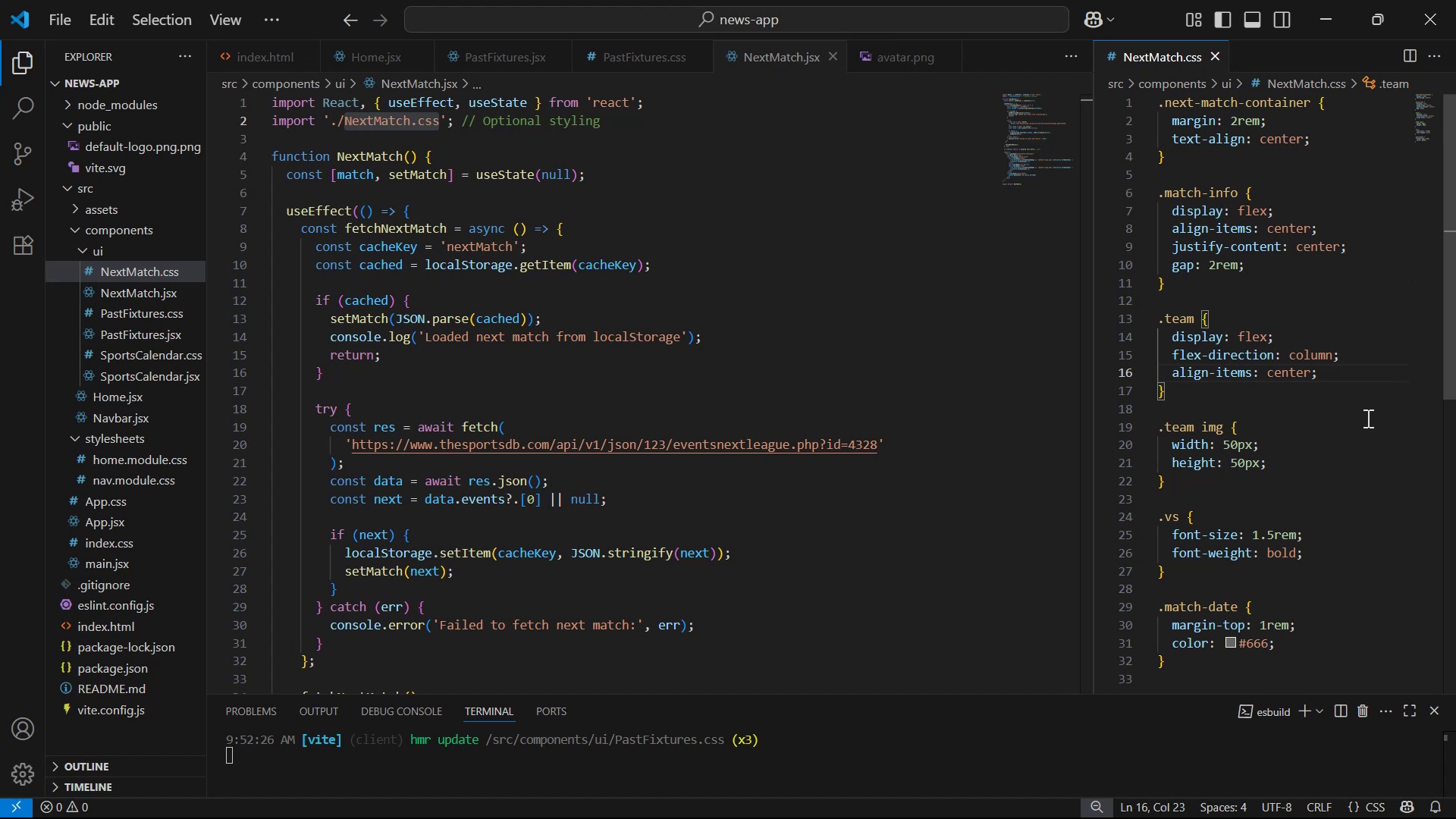 
scroll: coordinate [937, 396], scroll_direction: down, amount: 3.0
 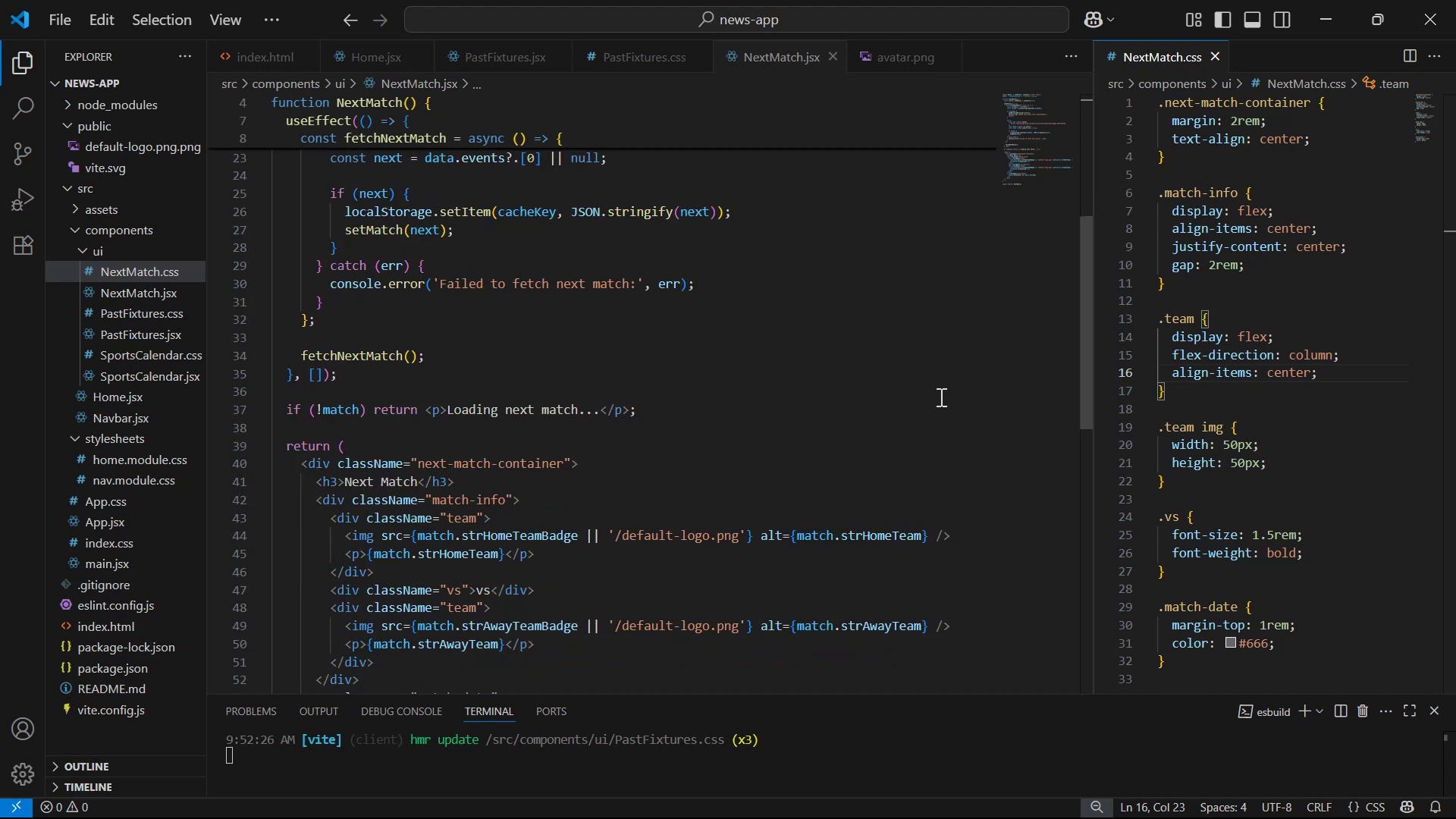 
key(Alt+Tab)
 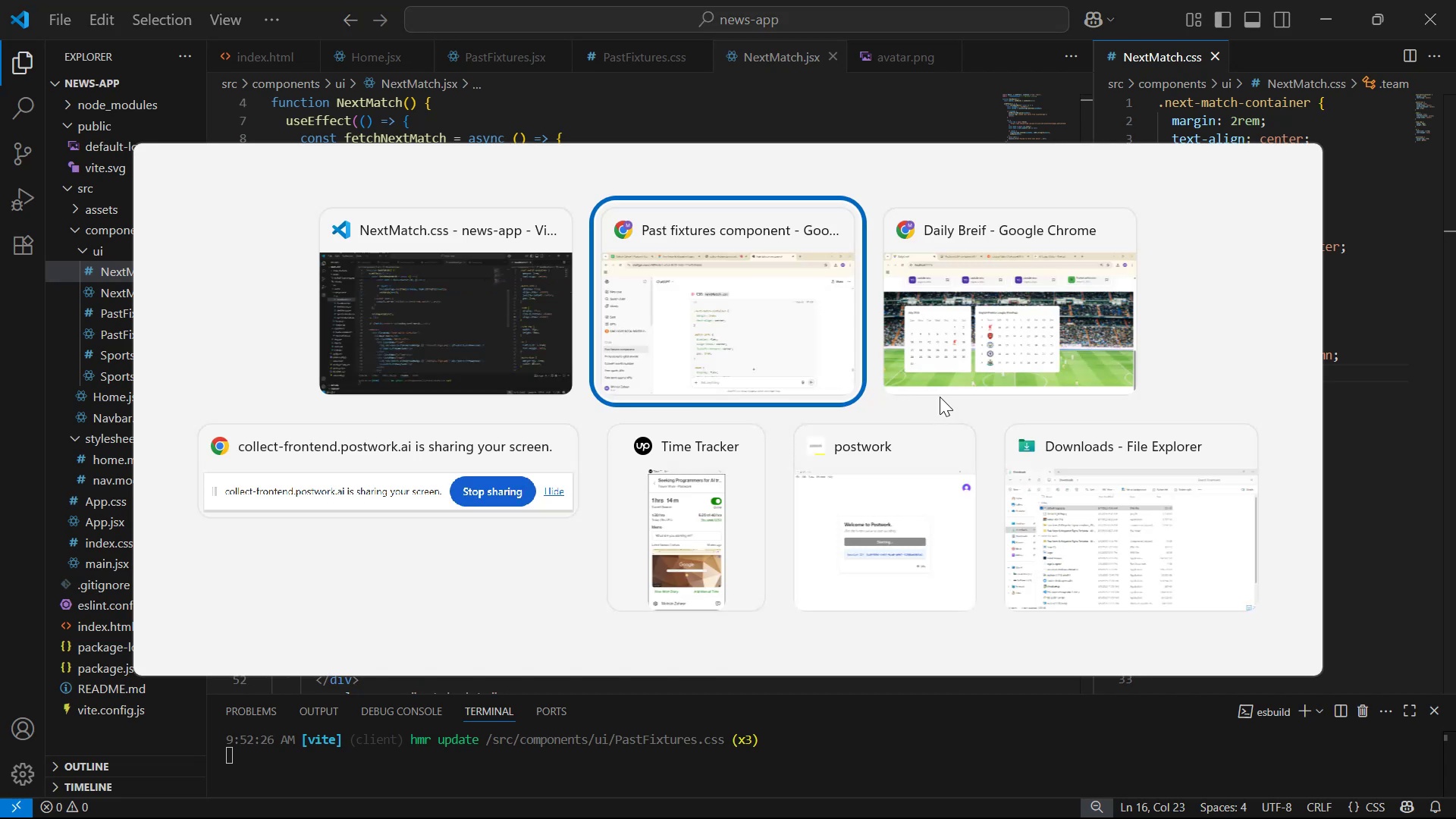 
scroll: coordinate [965, 386], scroll_direction: down, amount: 9.0
 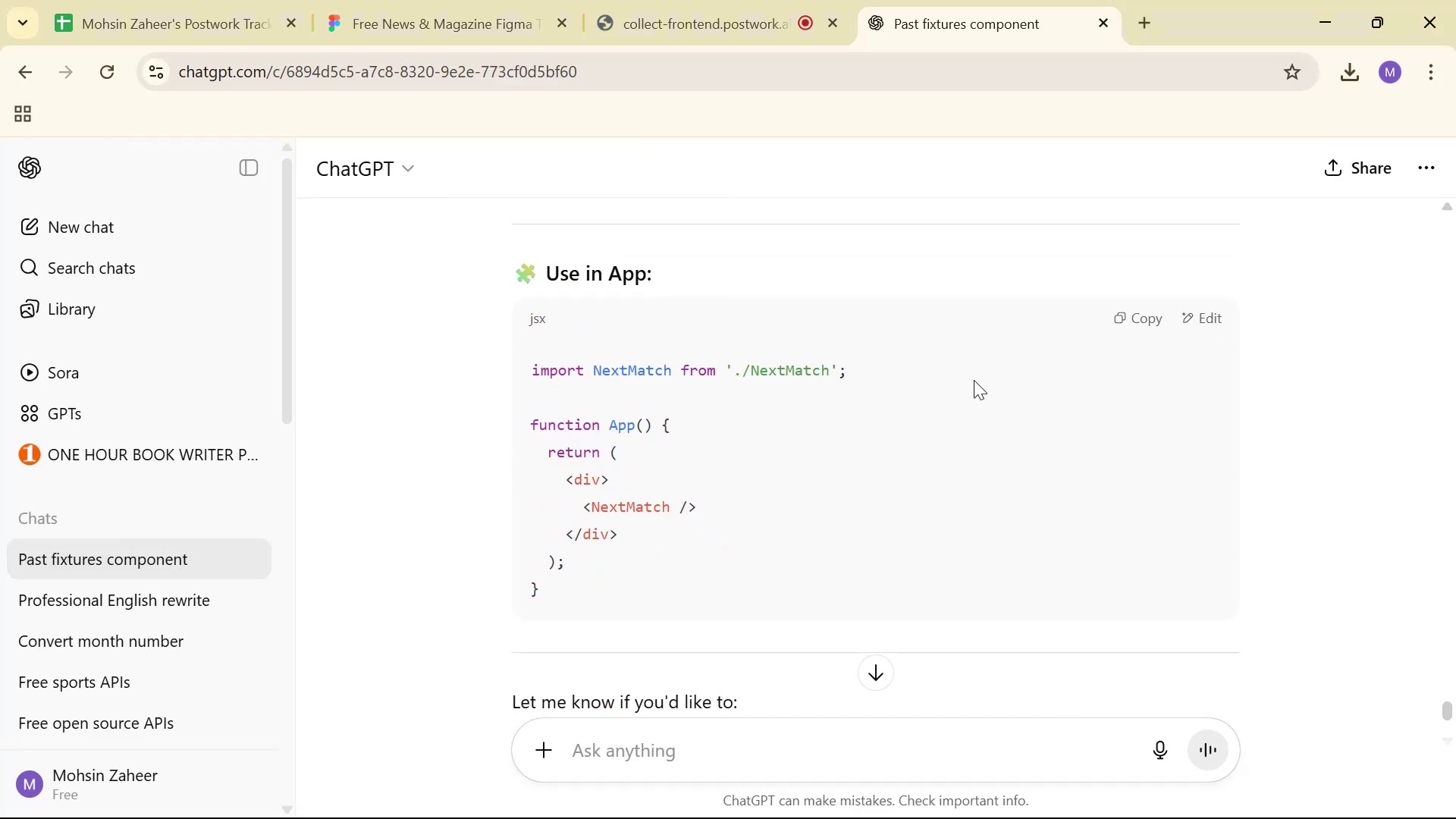 
key(Alt+AltLeft)
 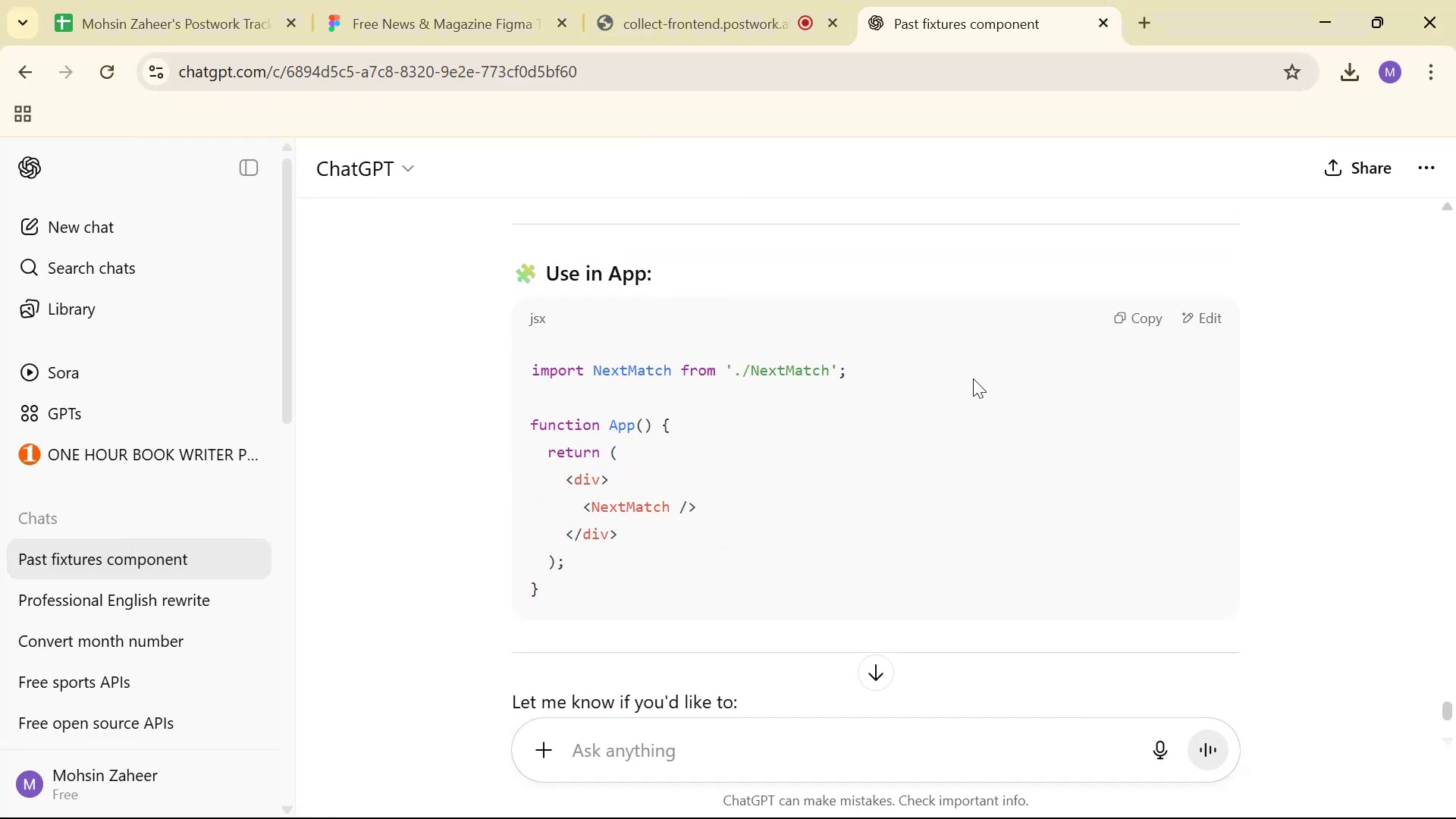 
key(Alt+Tab)
 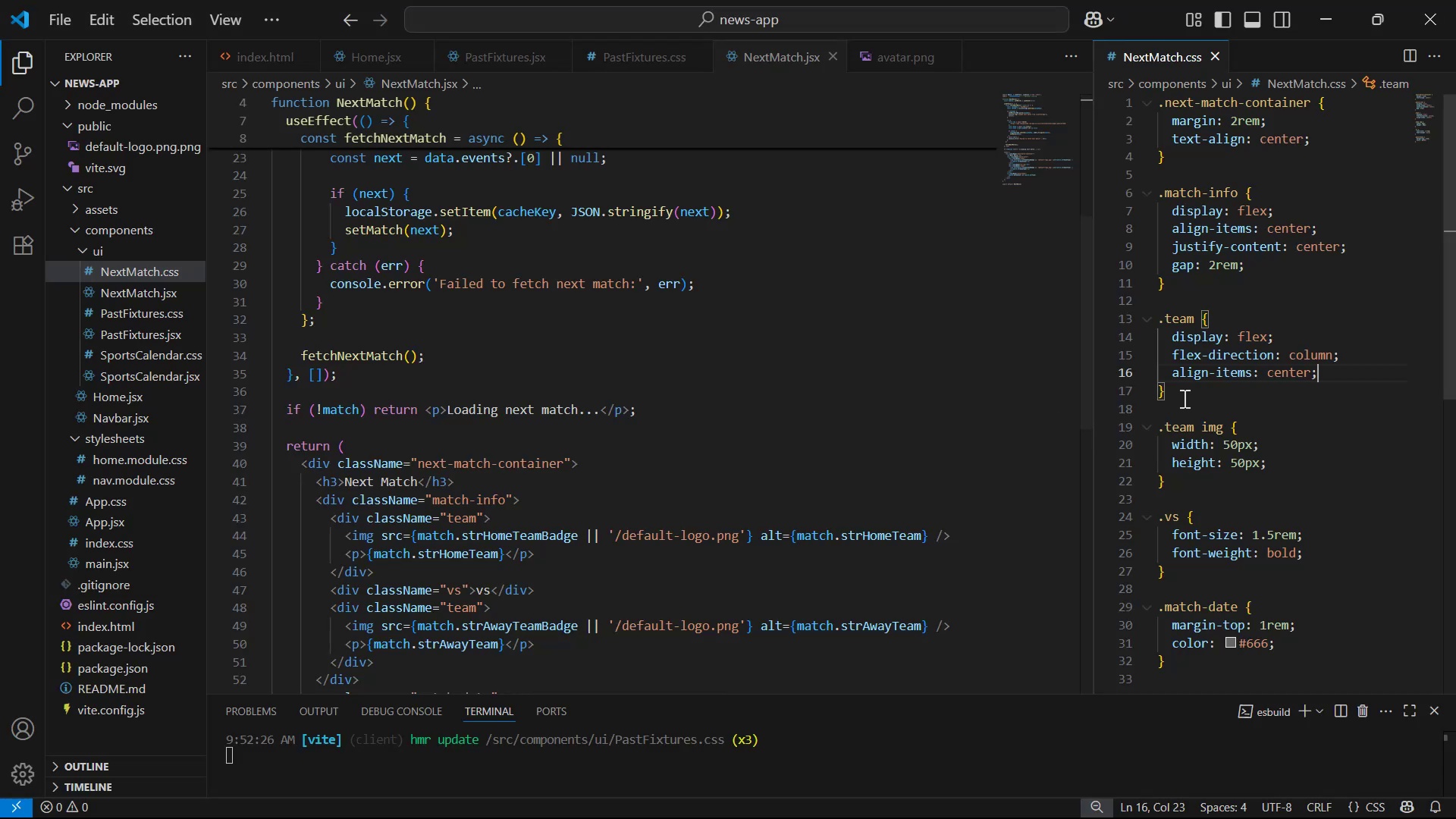 
scroll: coordinate [1238, 315], scroll_direction: down, amount: 4.0
 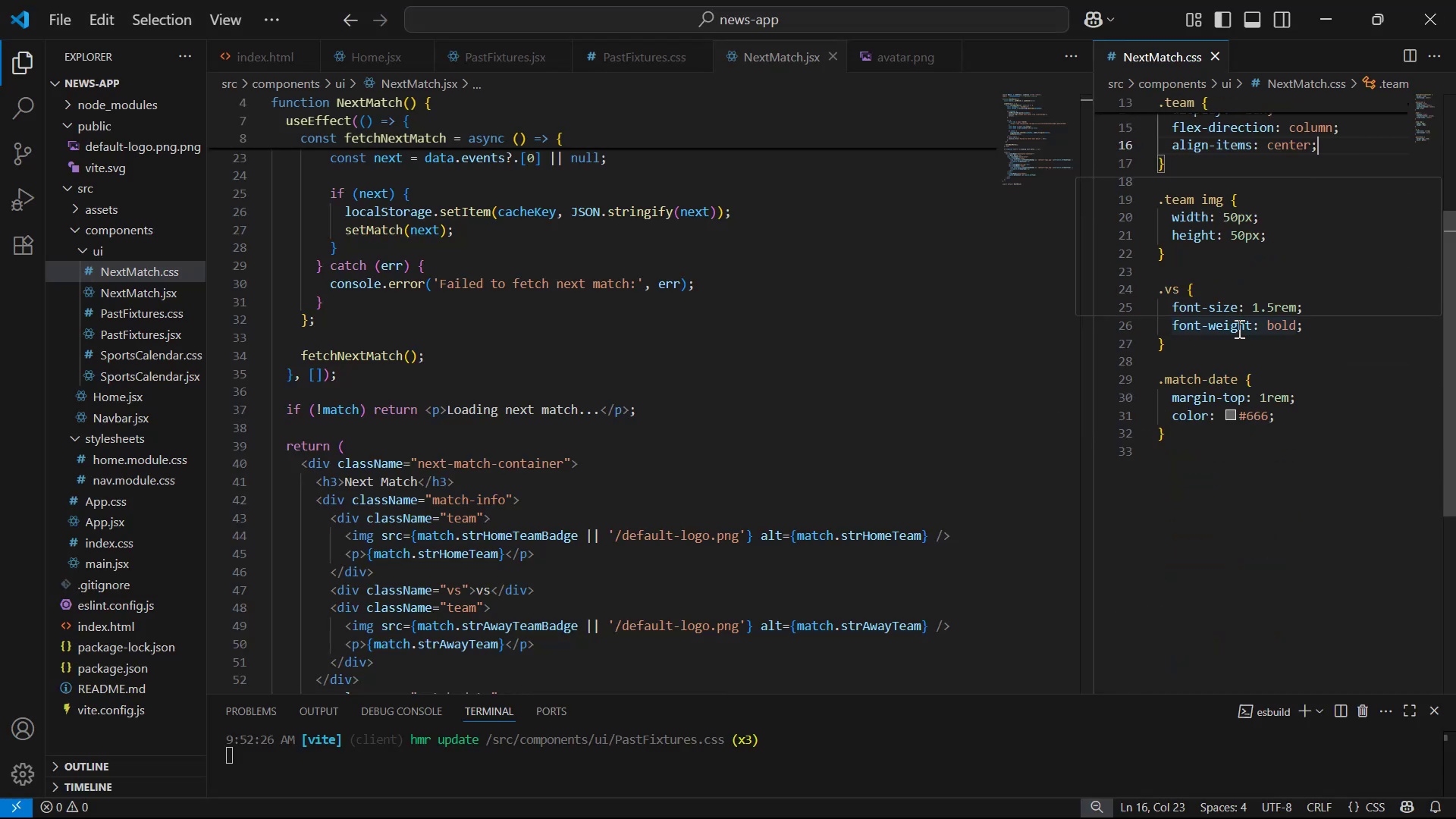 
scroll: coordinate [1232, 326], scroll_direction: up, amount: 5.0
 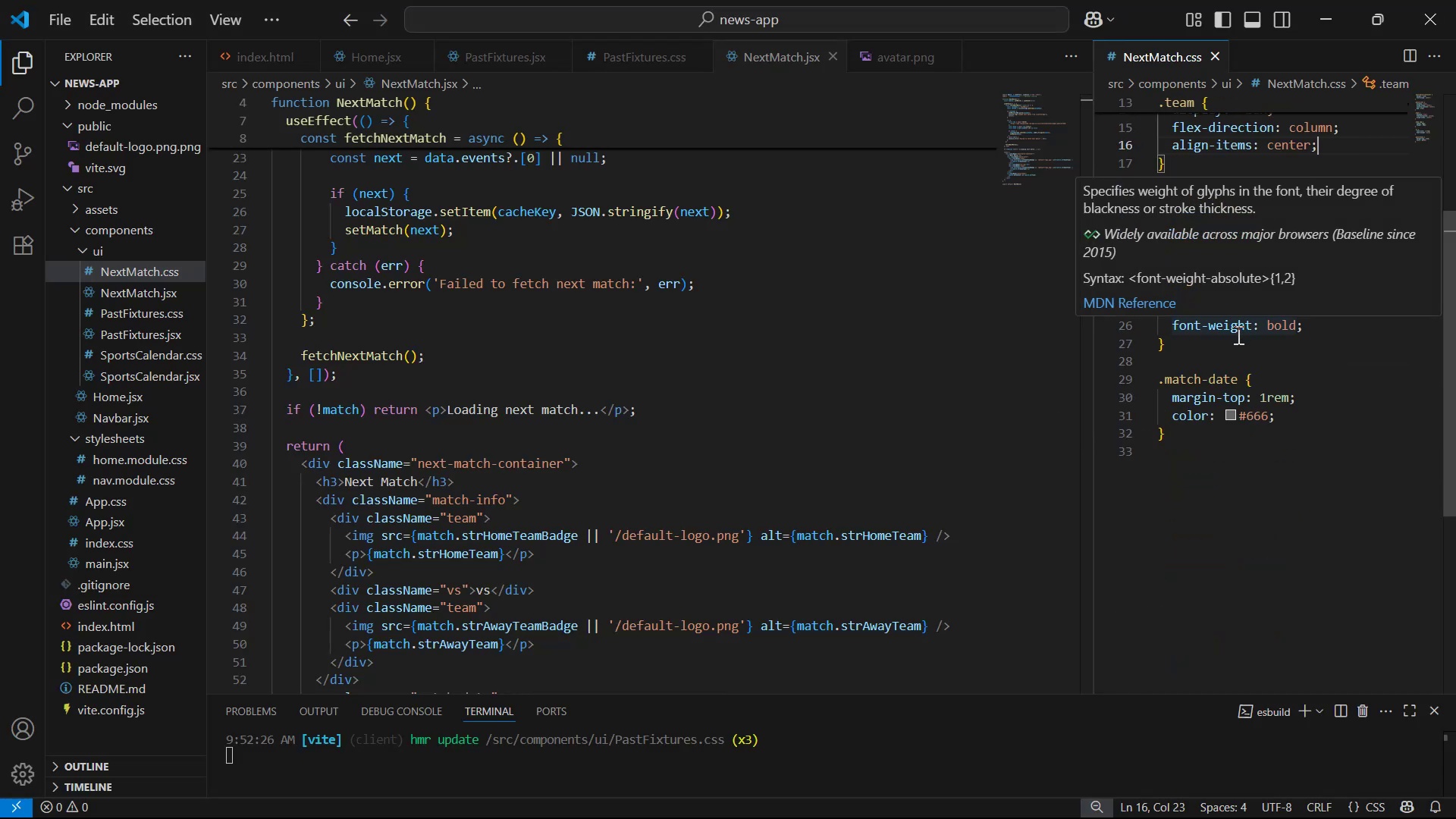 
key(Alt+AltLeft)
 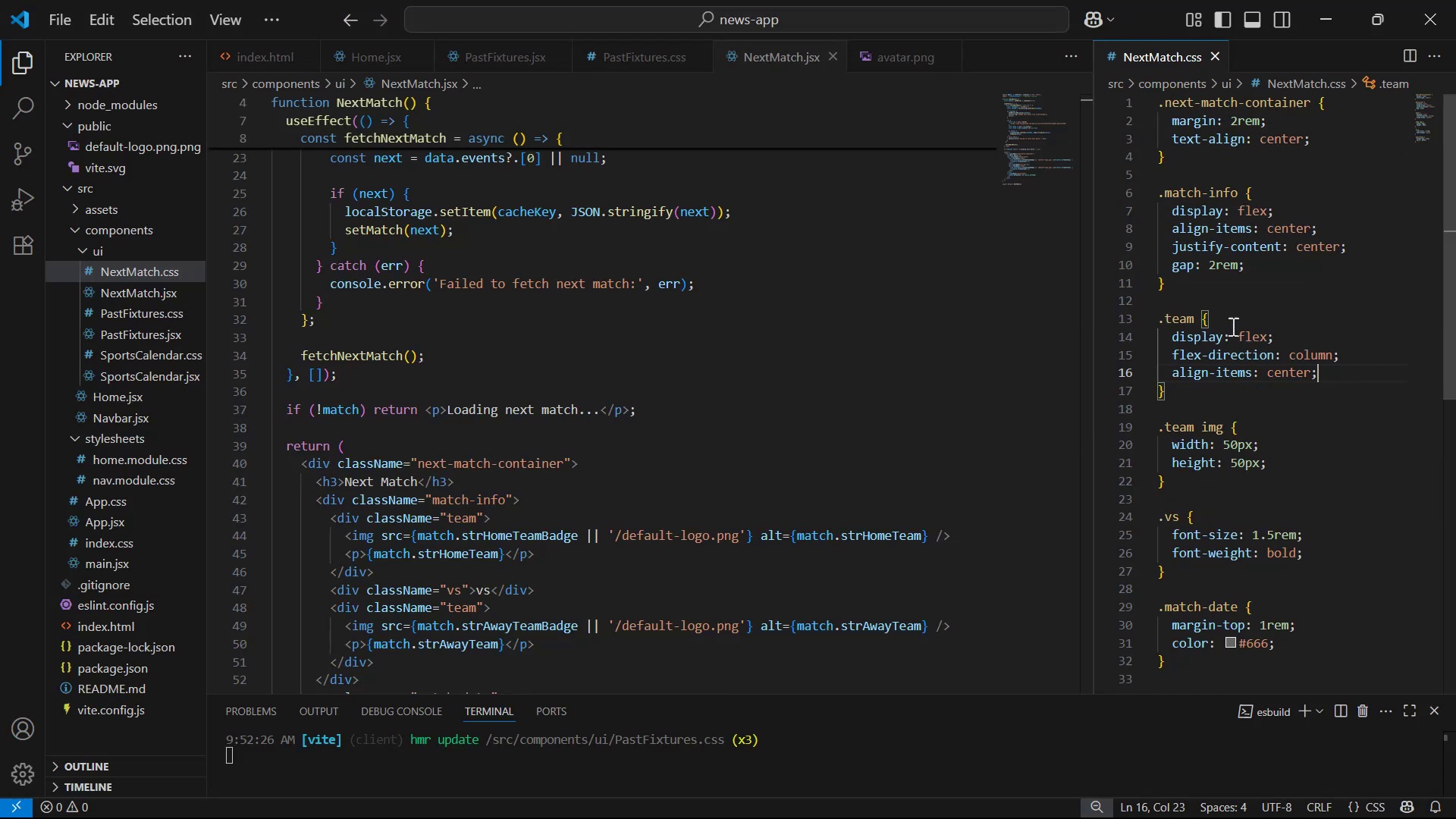 
key(Alt+Tab)
 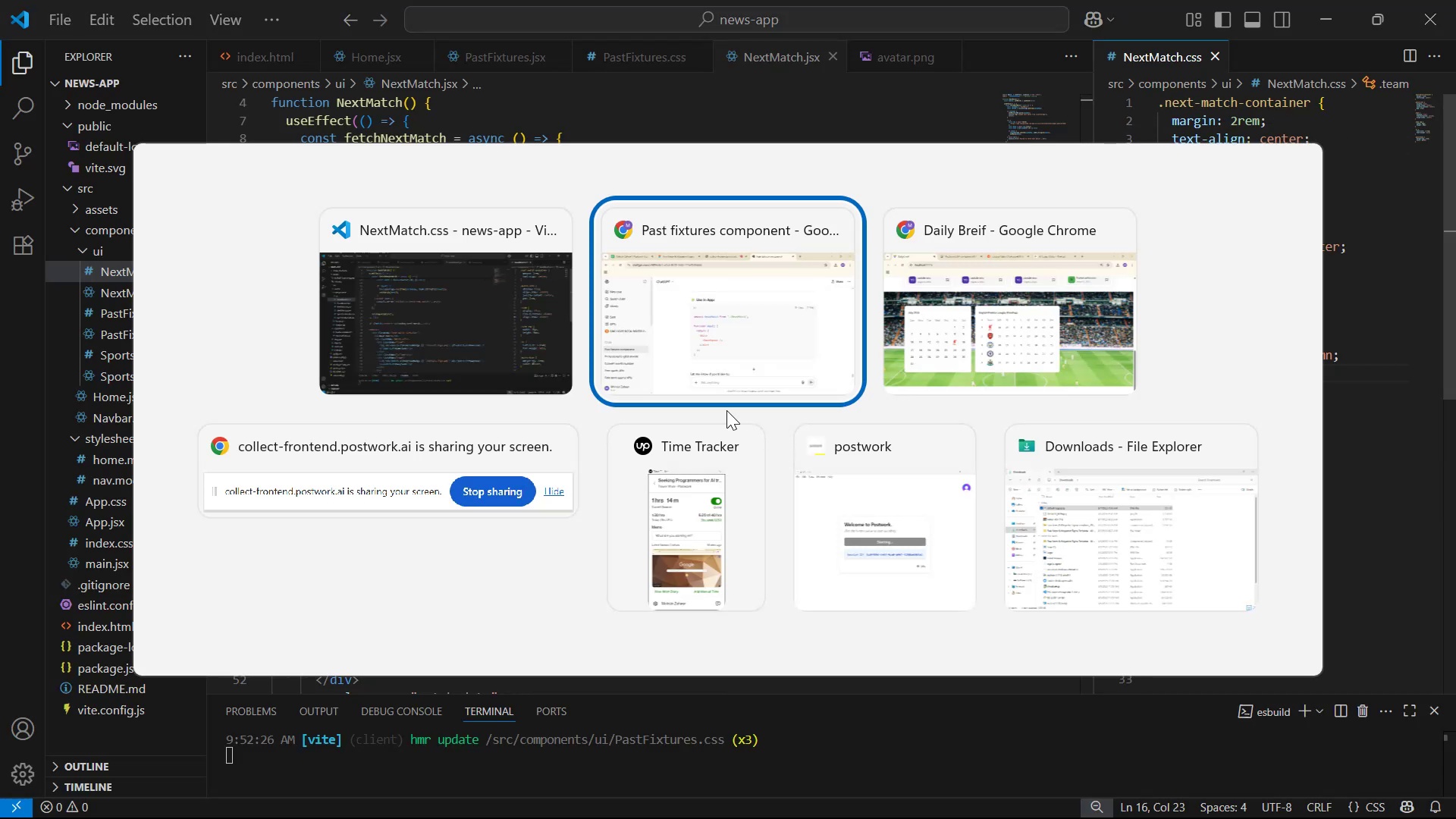 
scroll: coordinate [782, 385], scroll_direction: up, amount: 12.0
 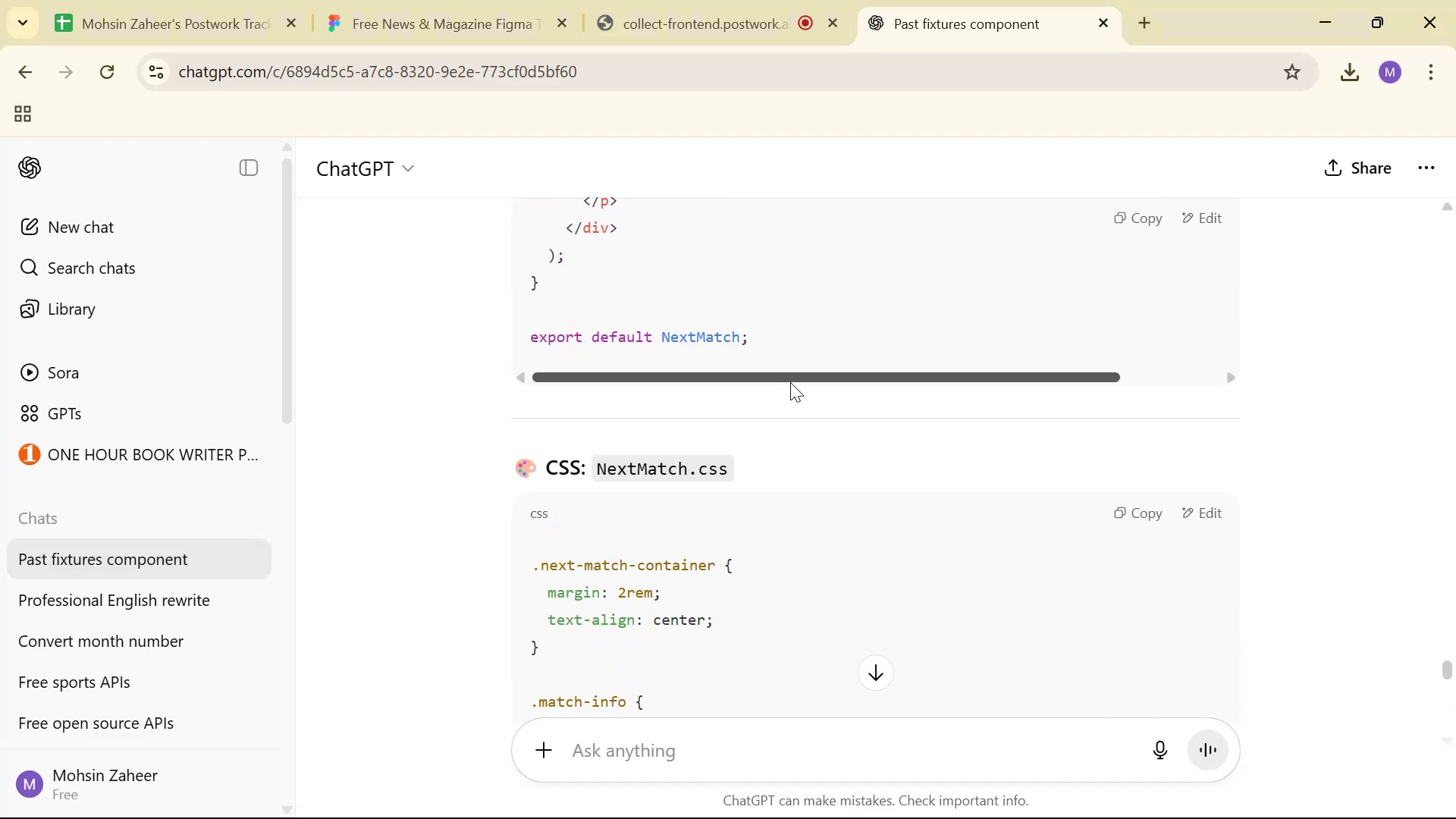 
scroll: coordinate [839, 385], scroll_direction: down, amount: 11.0
 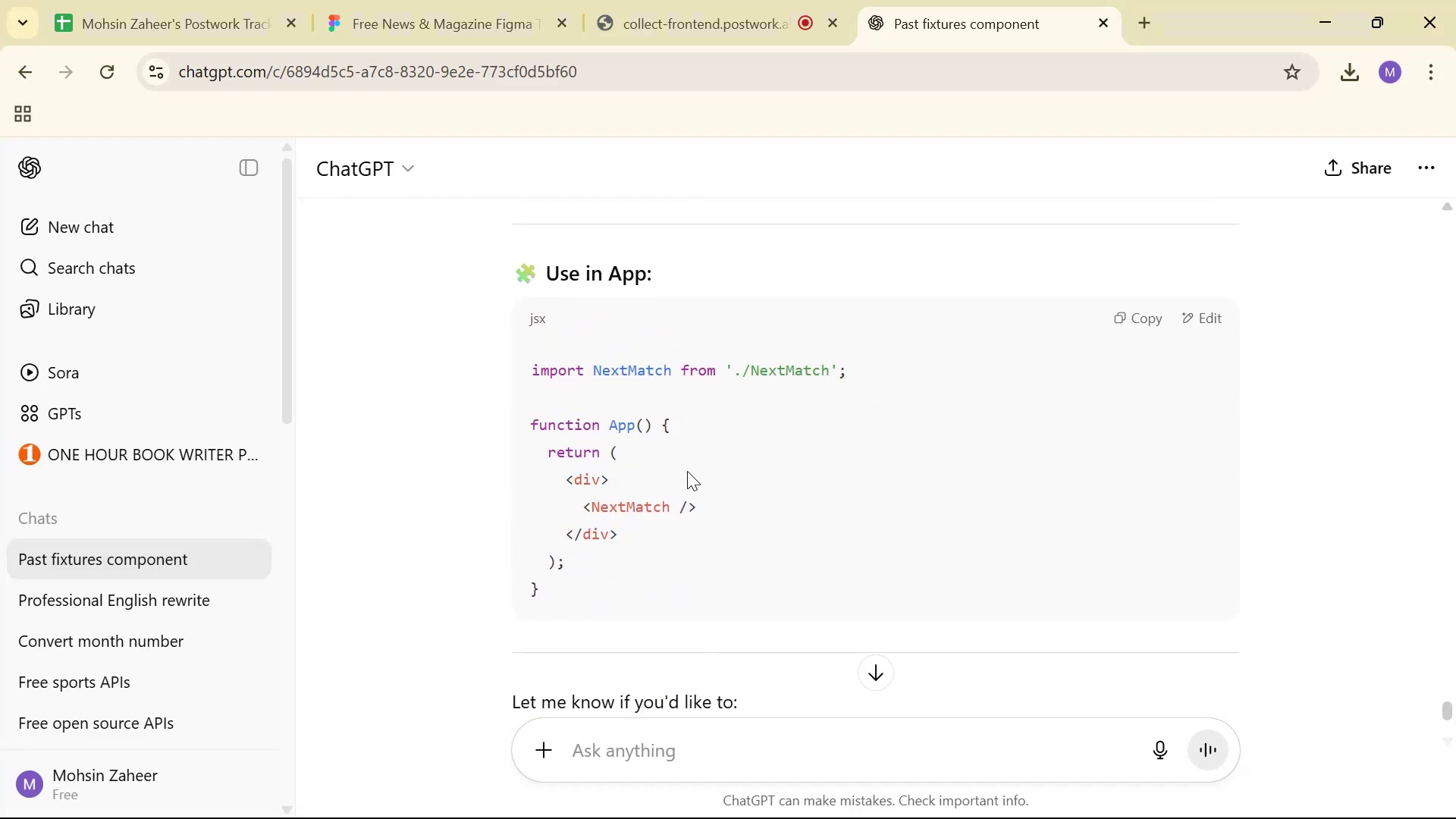 
key(Alt+Tab)
 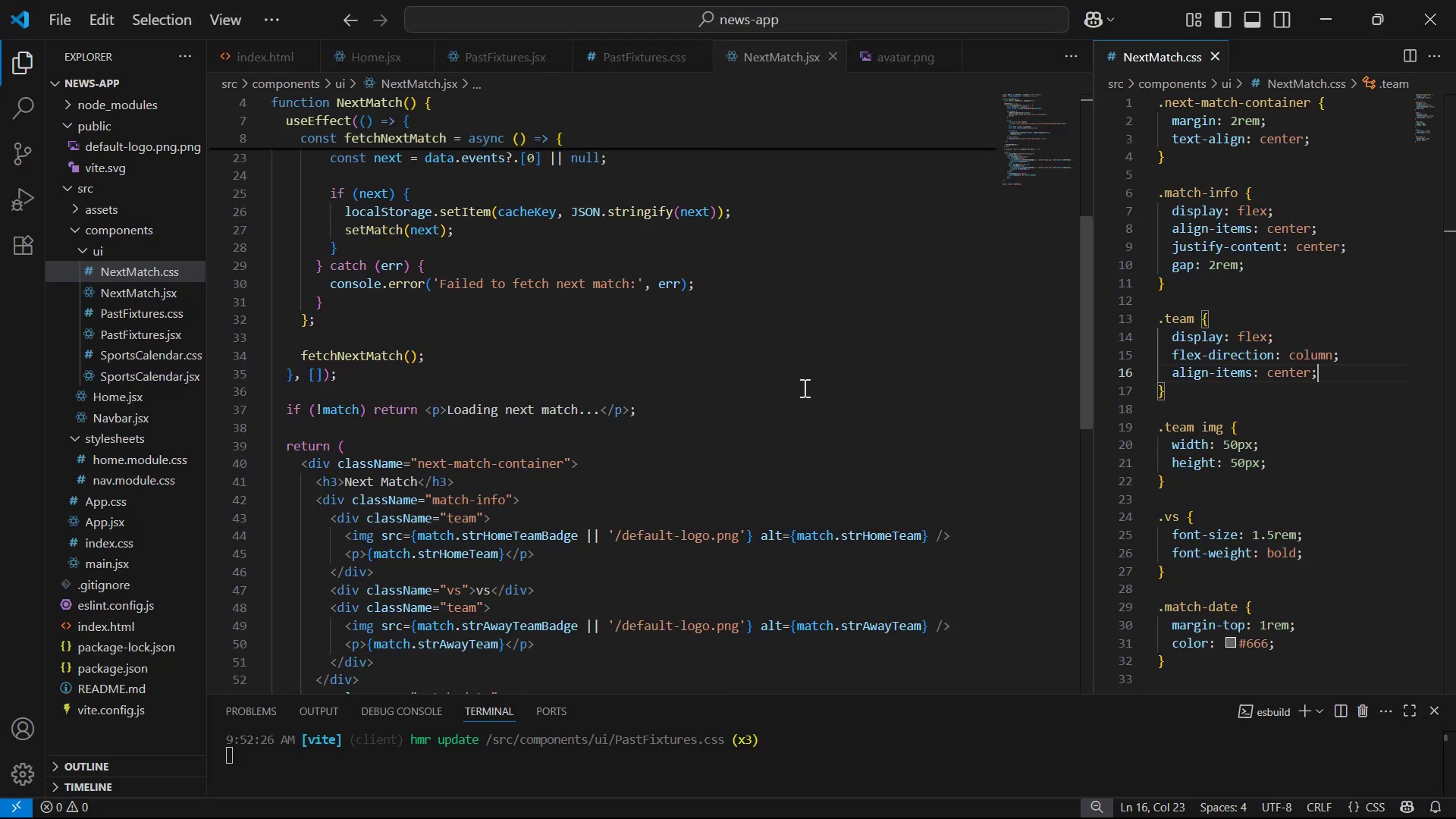 
left_click([806, 384])
 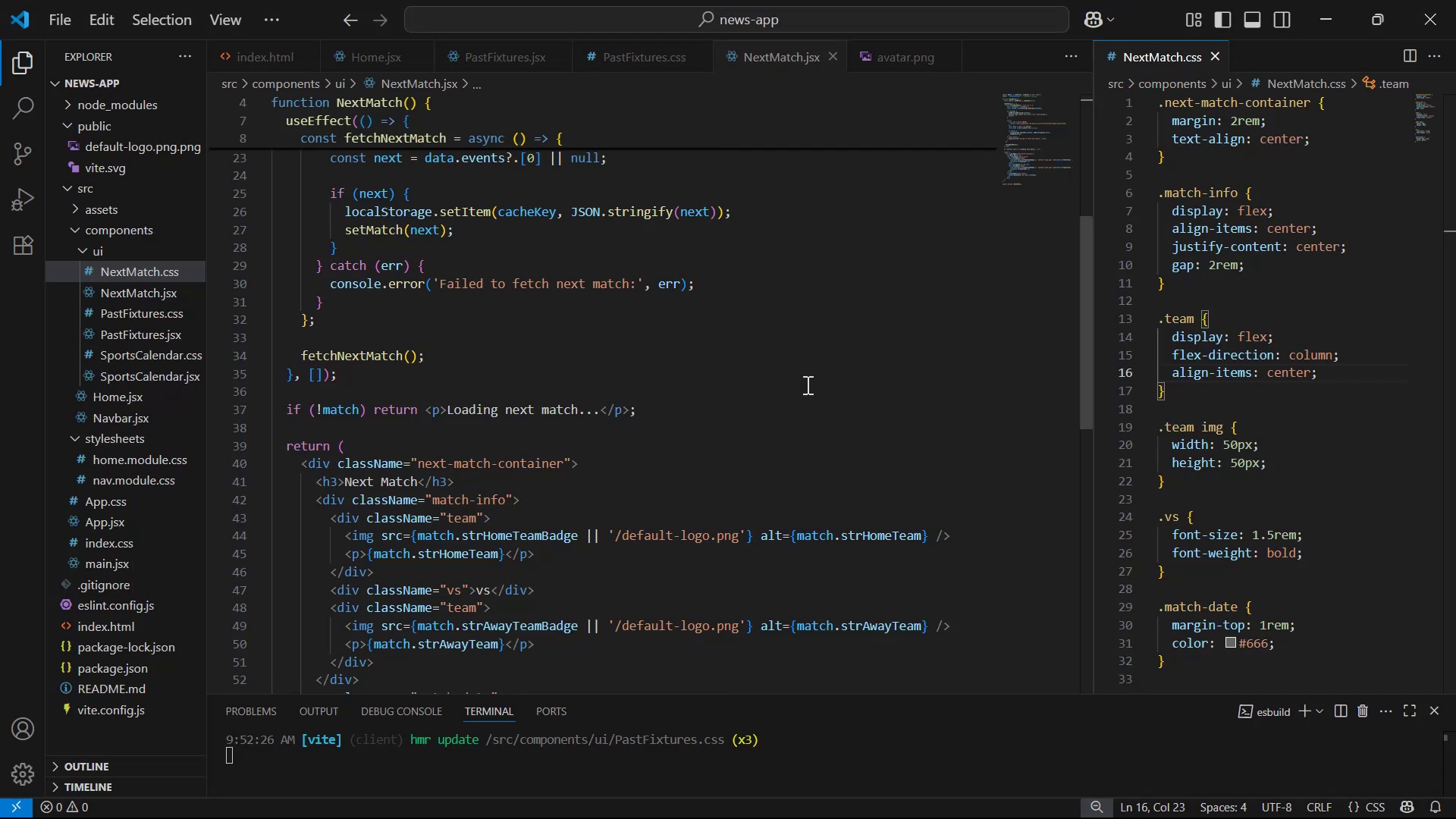 
key(Control+S)
 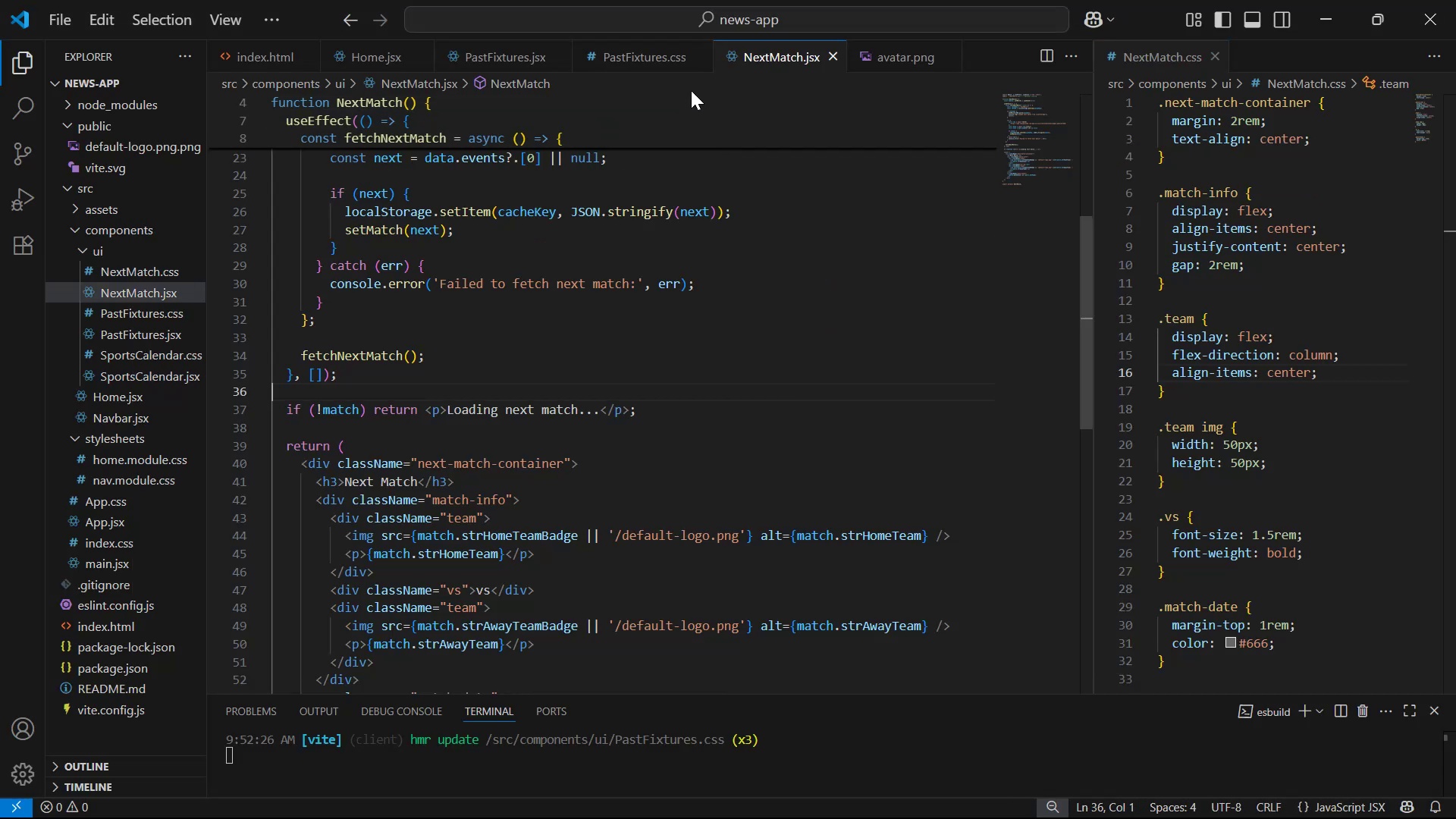 
left_click([651, 58])
 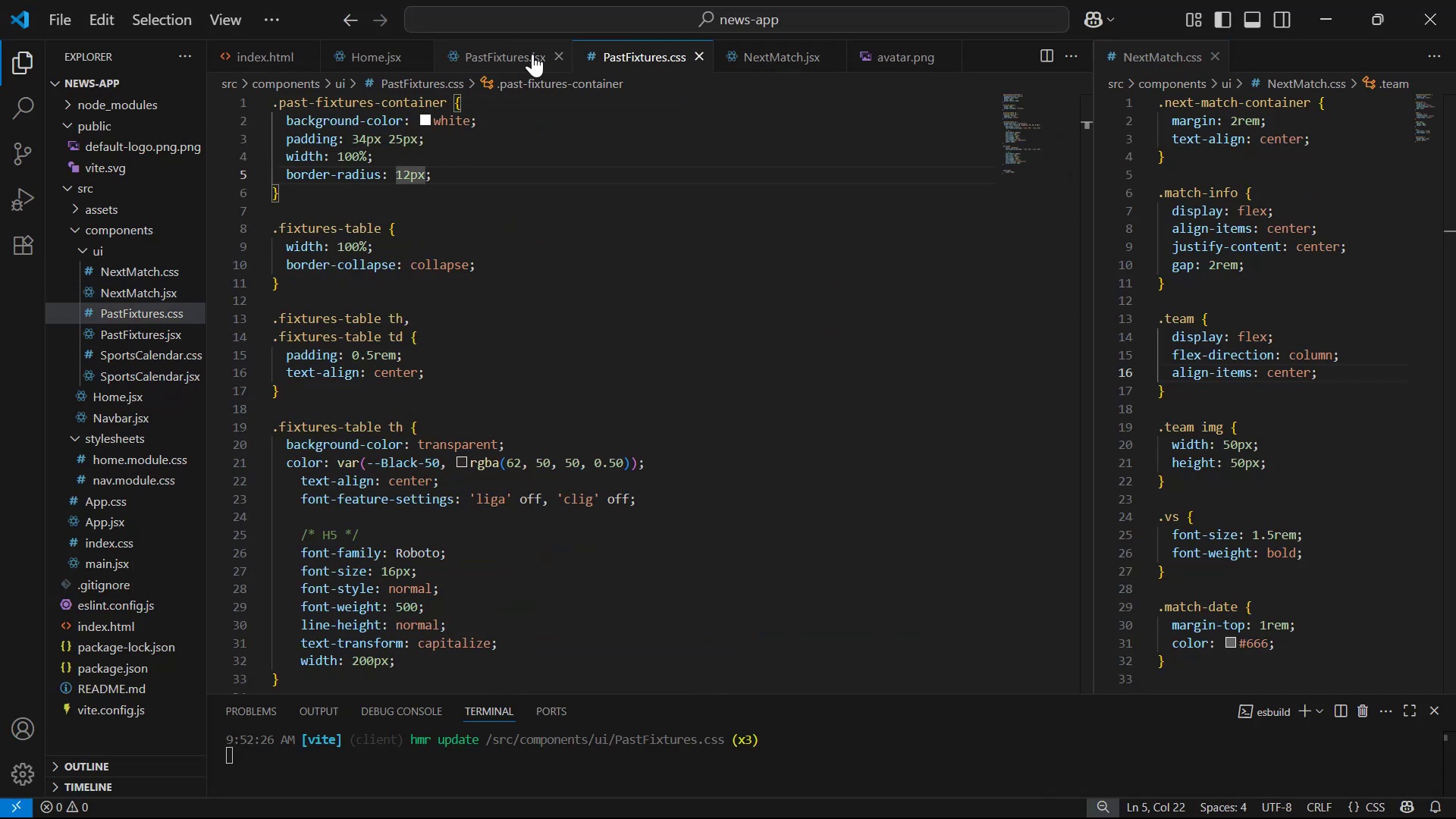 
left_click([704, 56])
 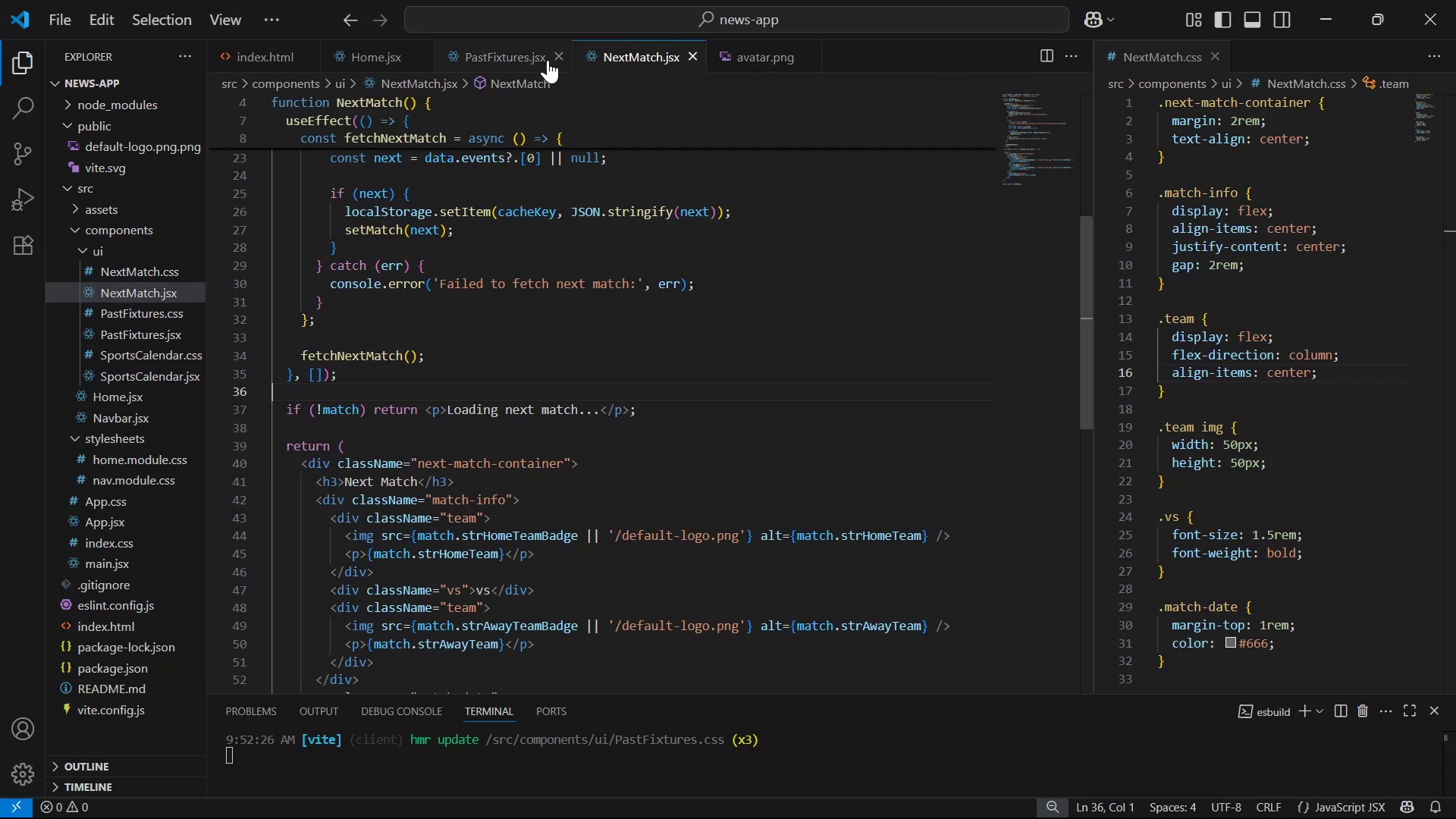 
left_click([563, 57])
 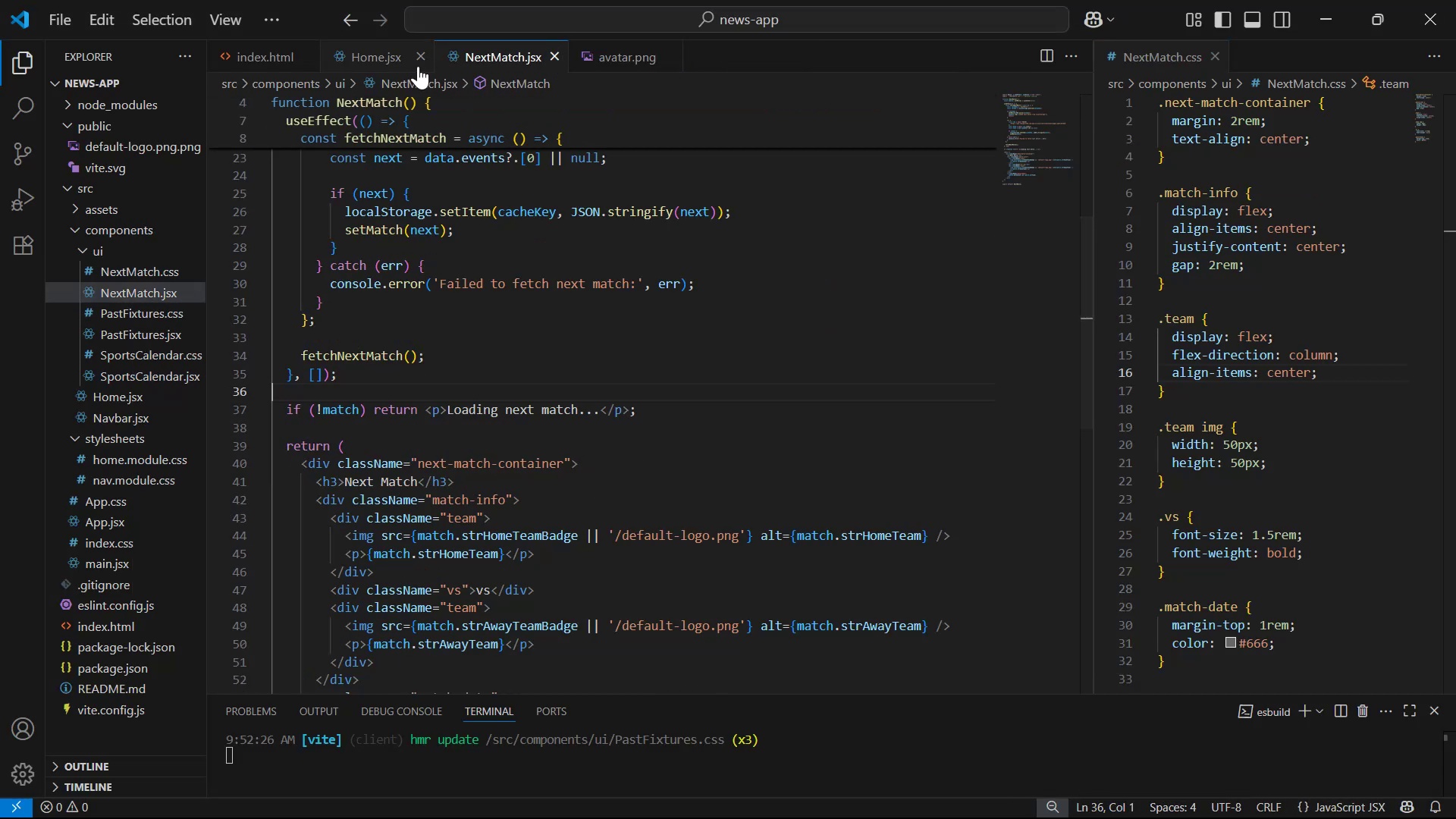 
left_click([356, 50])
 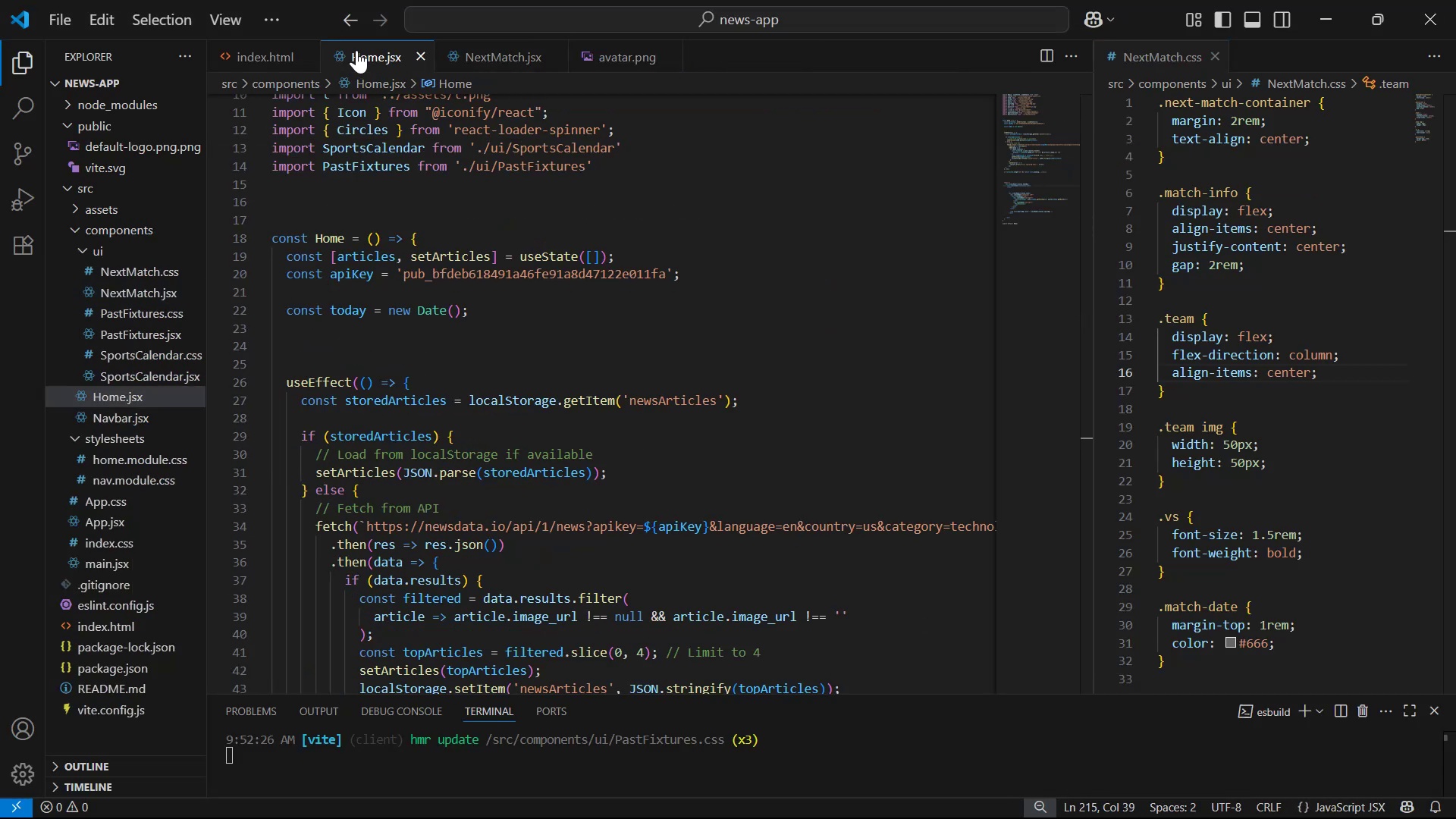 
scroll: coordinate [809, 414], scroll_direction: down, amount: 16.0
 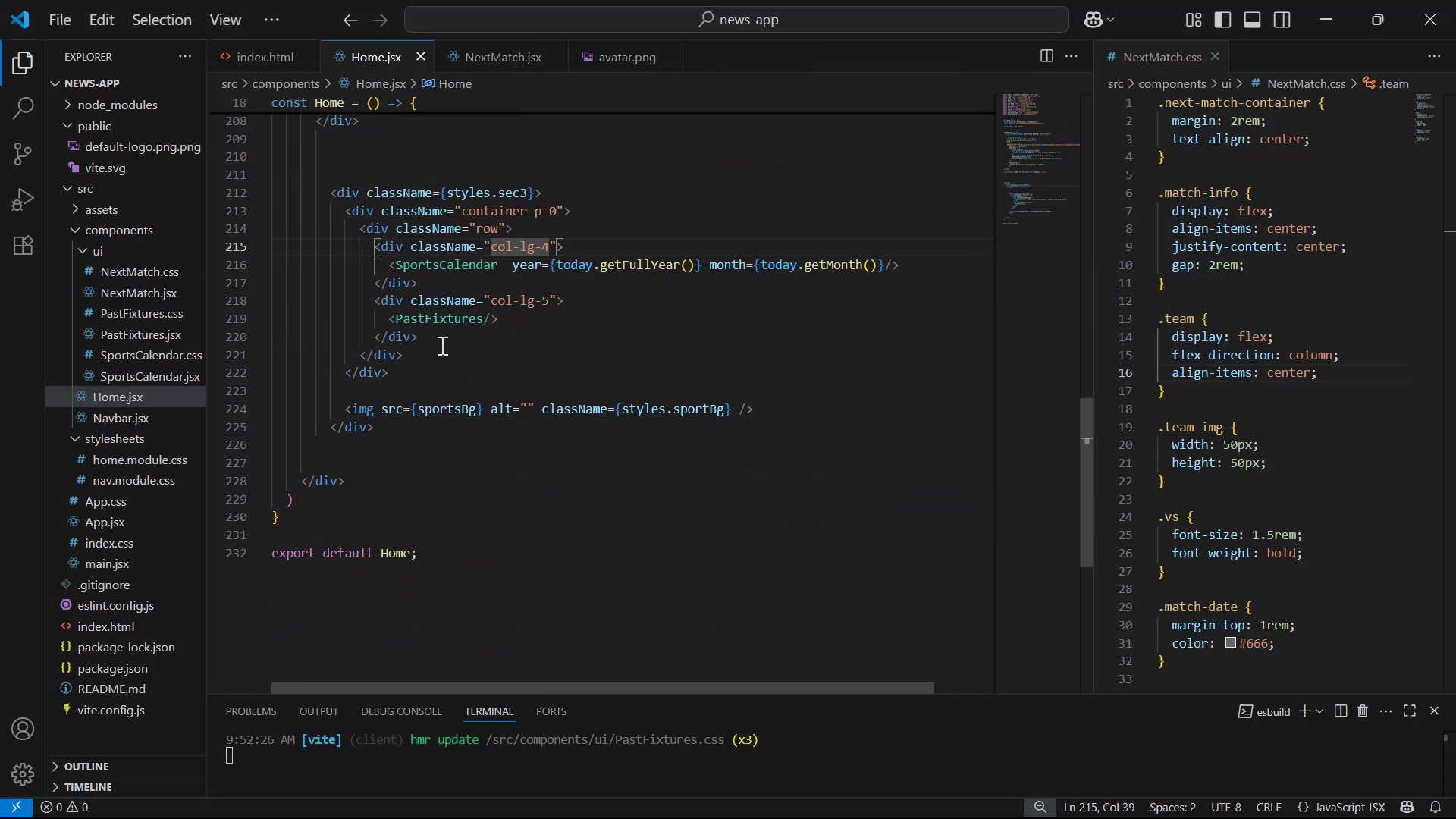 
left_click_drag(start_coordinate=[429, 340], to_coordinate=[376, 302])
 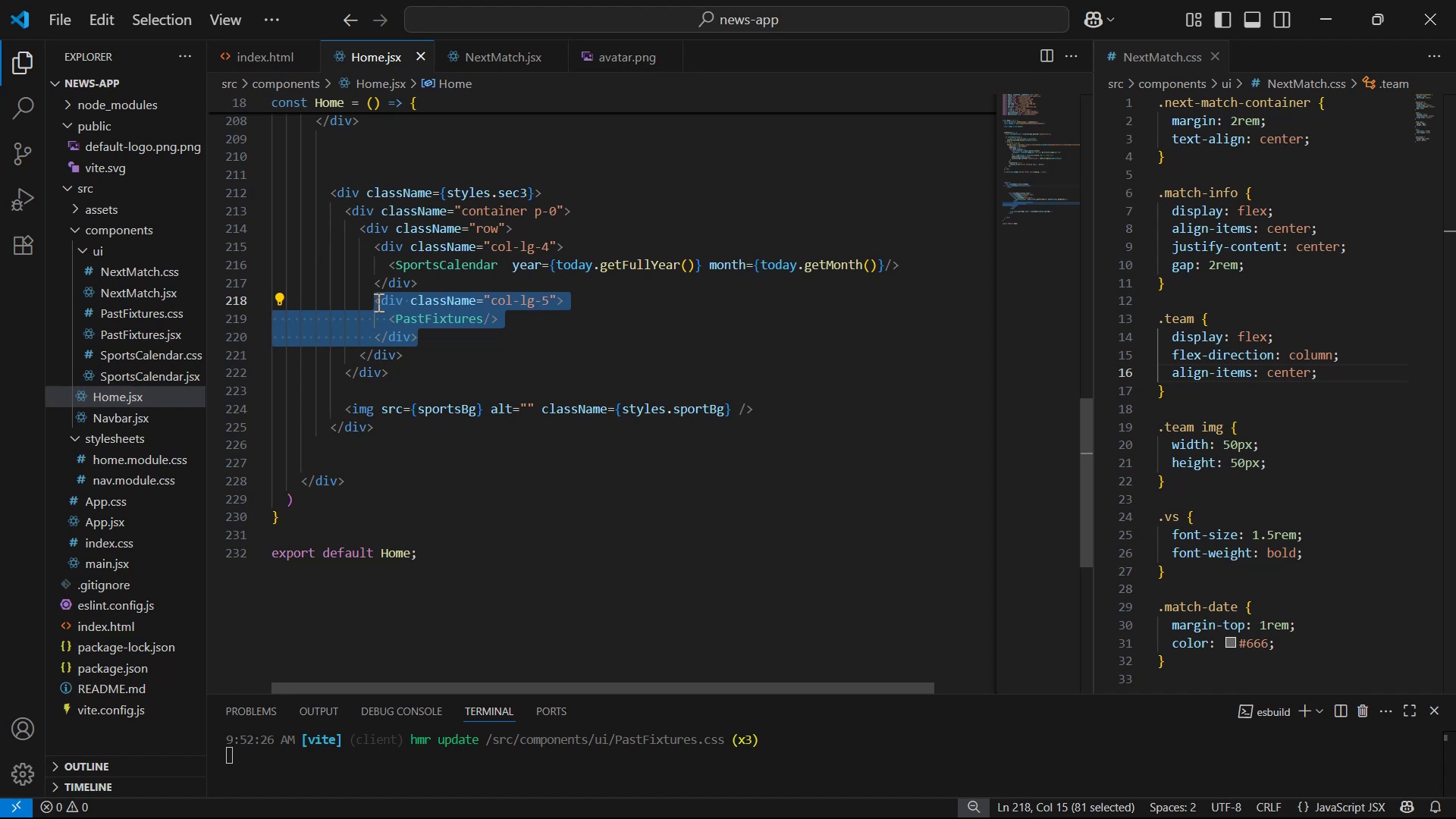 
key(Alt+Shift+ArrowDown)
 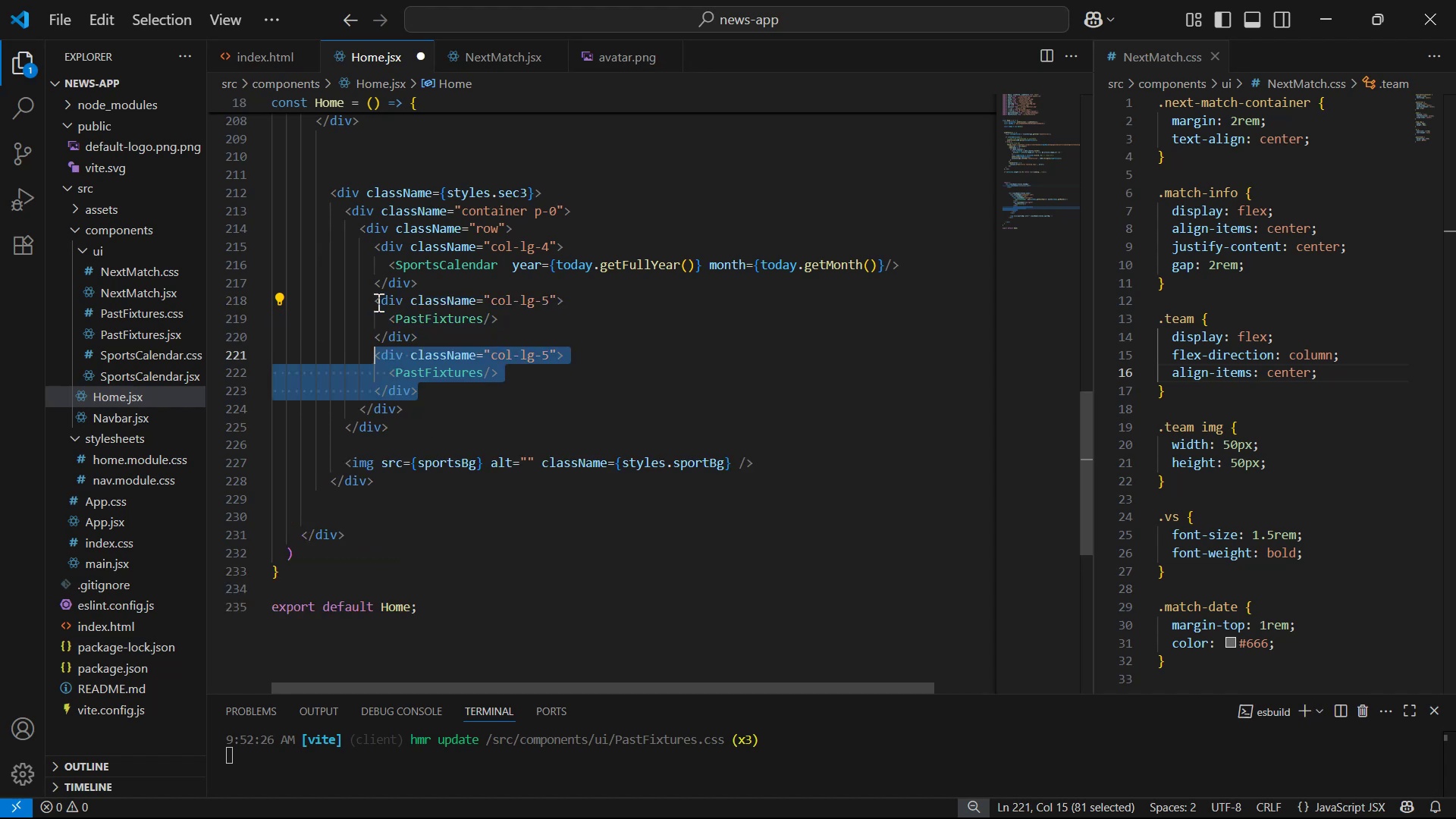 
key(ArrowUp)
 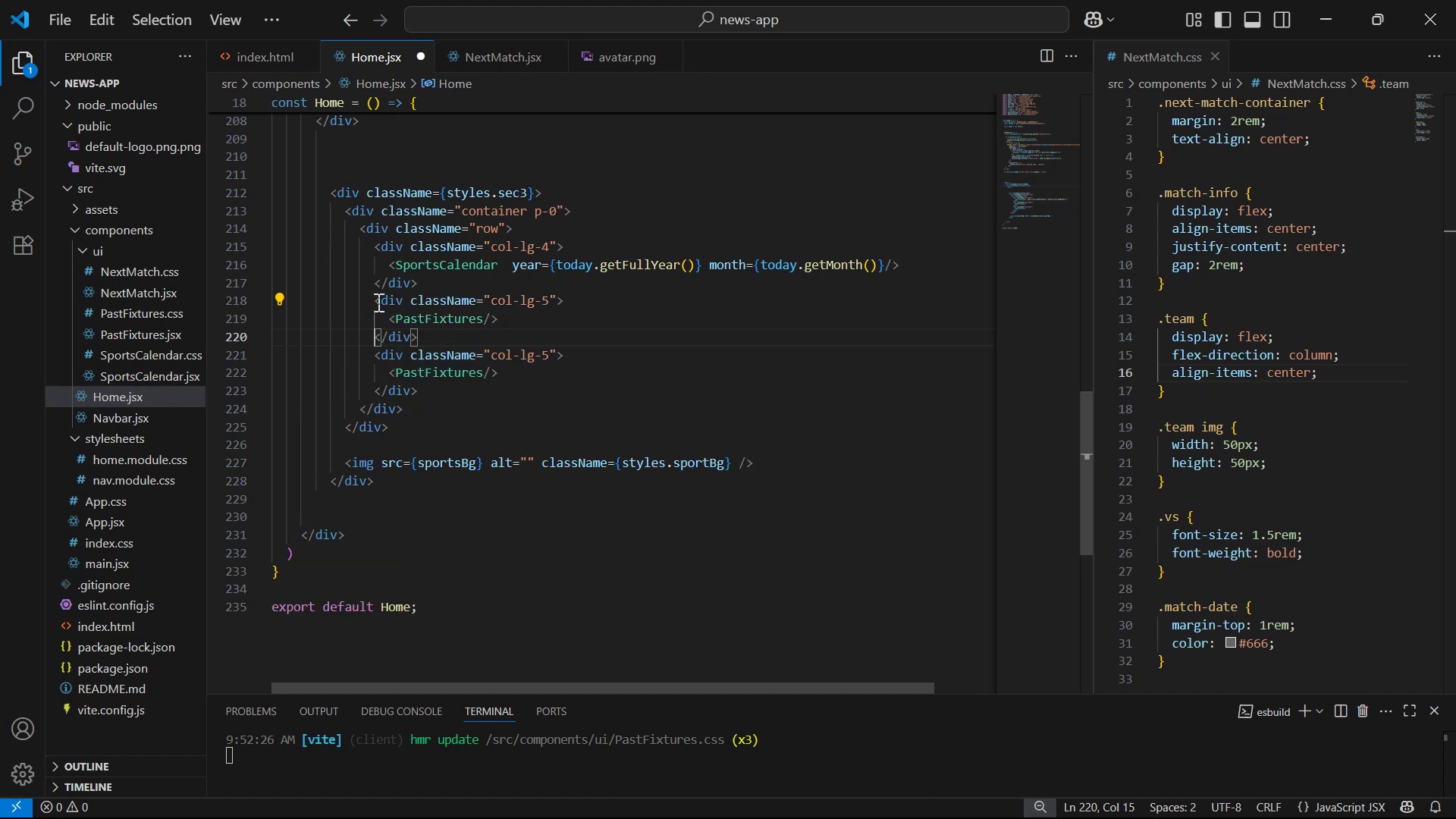 
key(ArrowRight)
 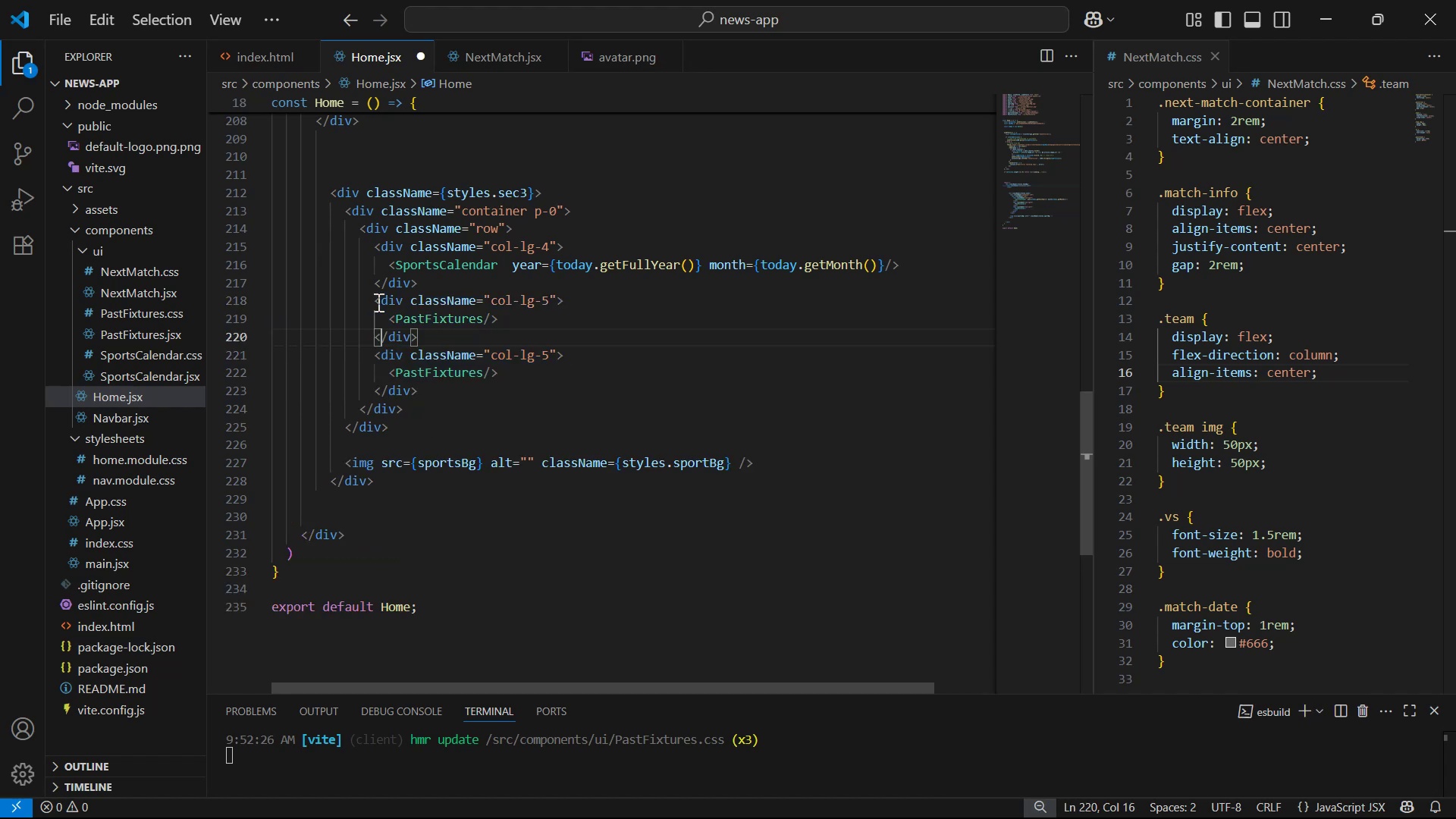 
key(ArrowDown)
 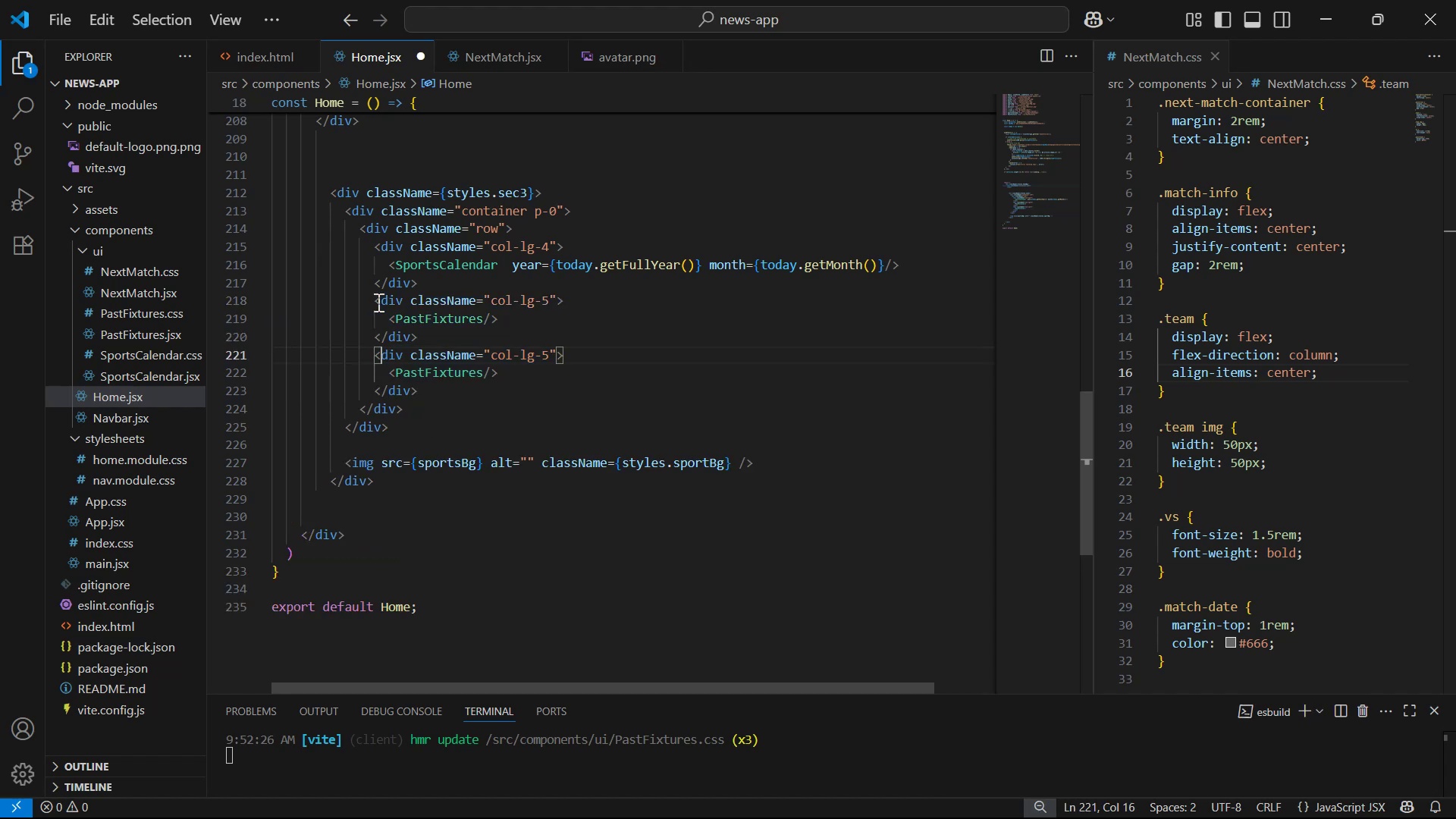 
hold_key(key=ArrowRight, duration=1.13)
 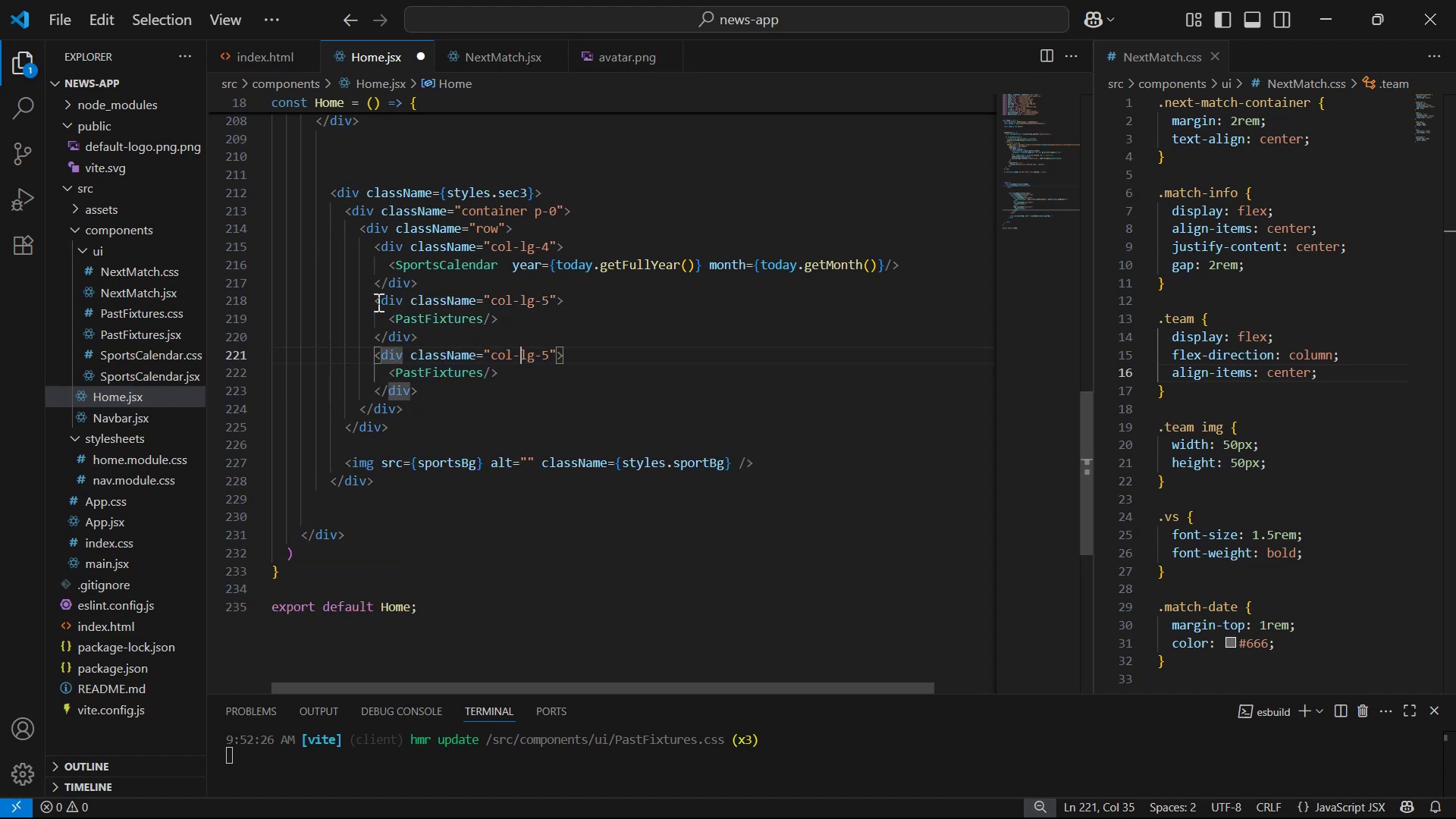 
key(ArrowRight)
 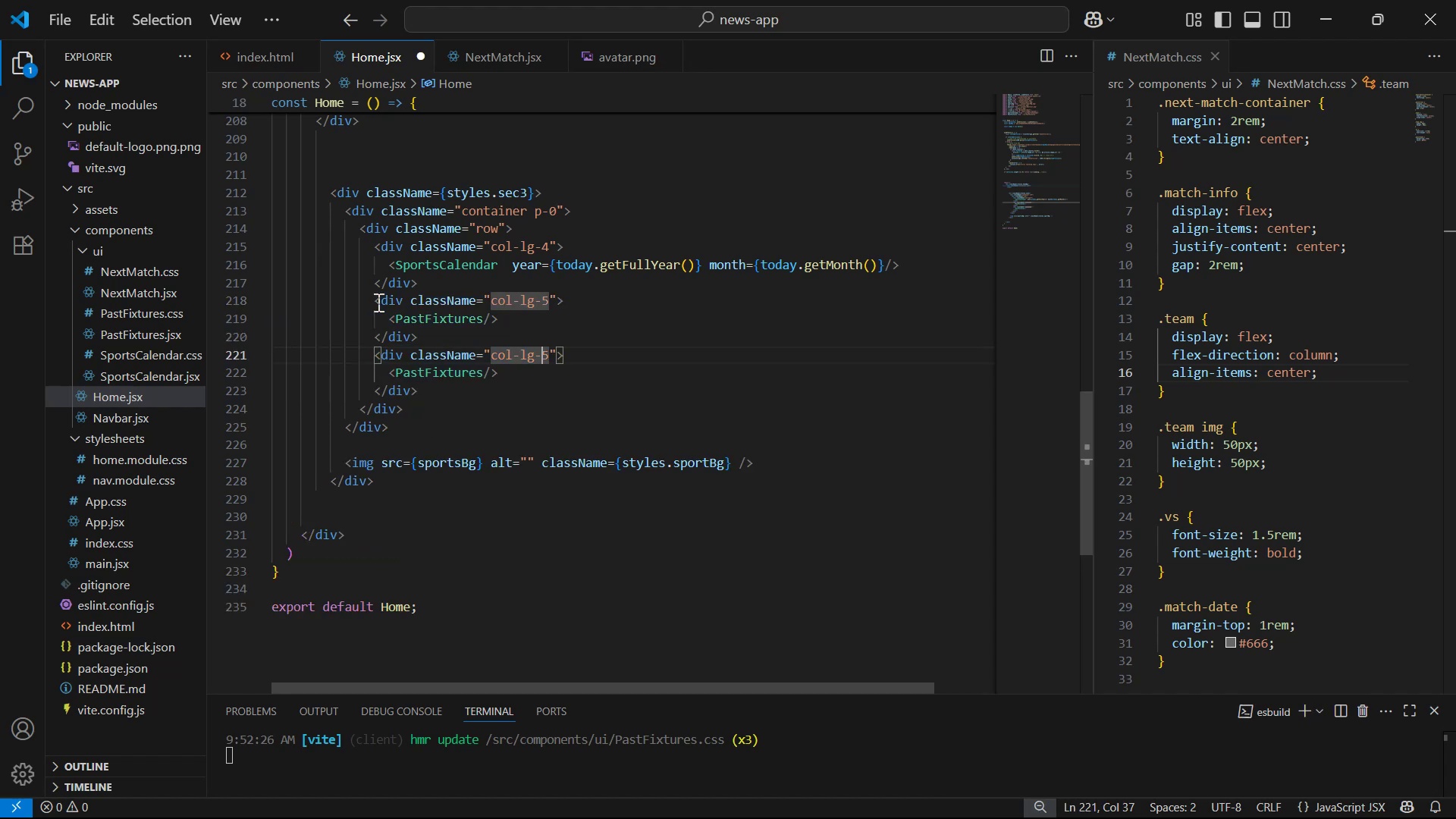 
key(ArrowRight)
 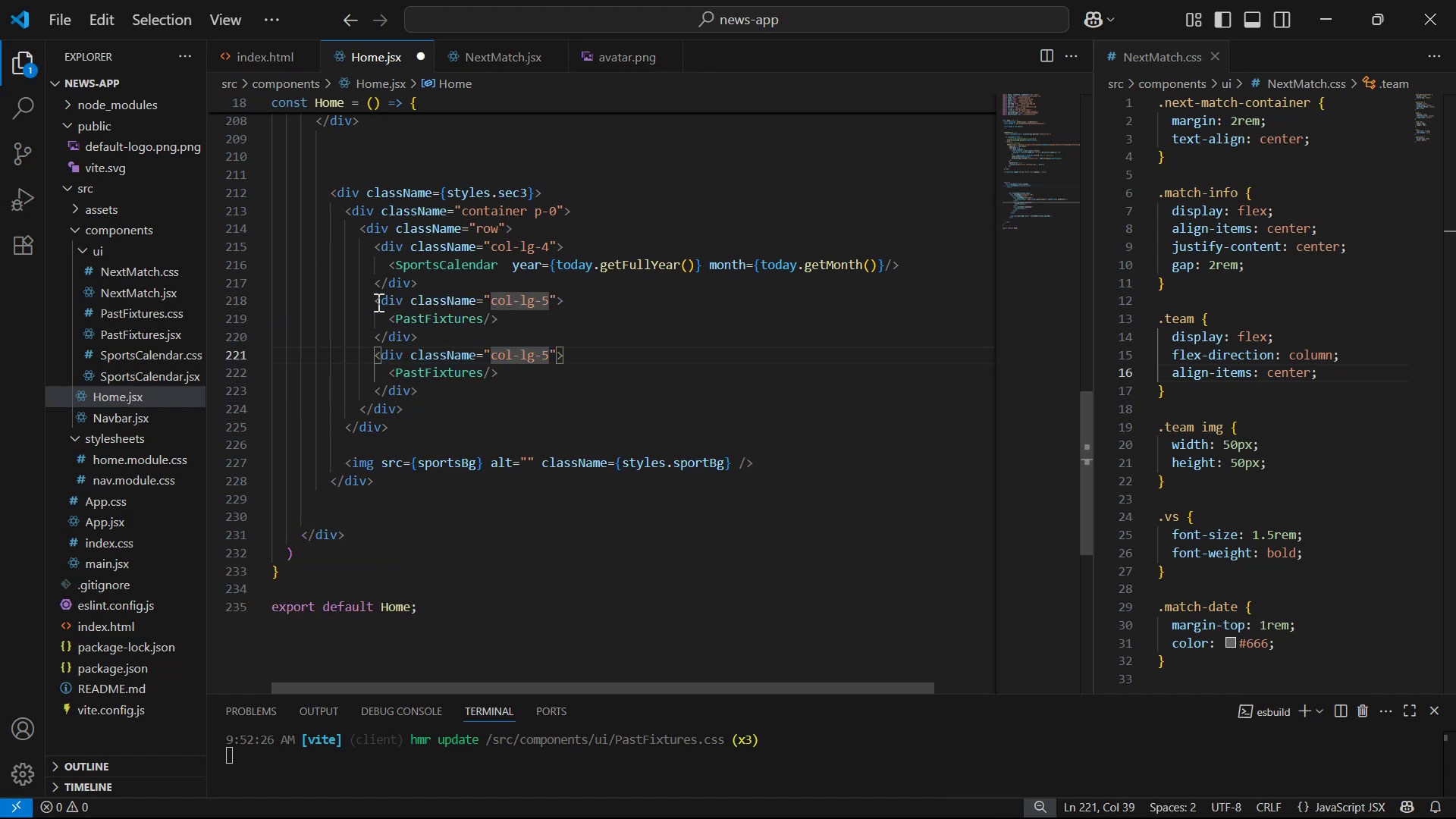 
key(Backspace)
 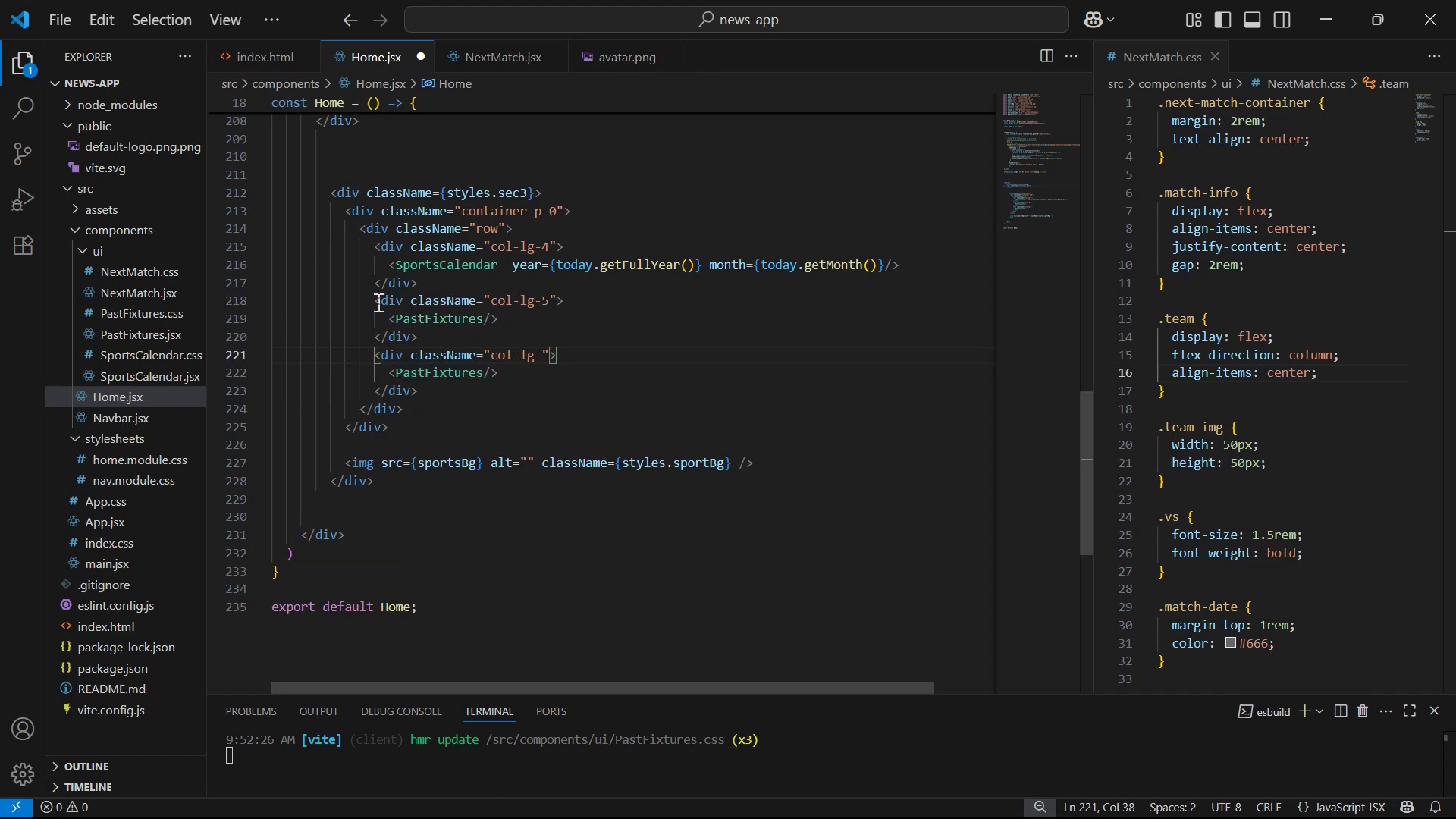 
key(3)
 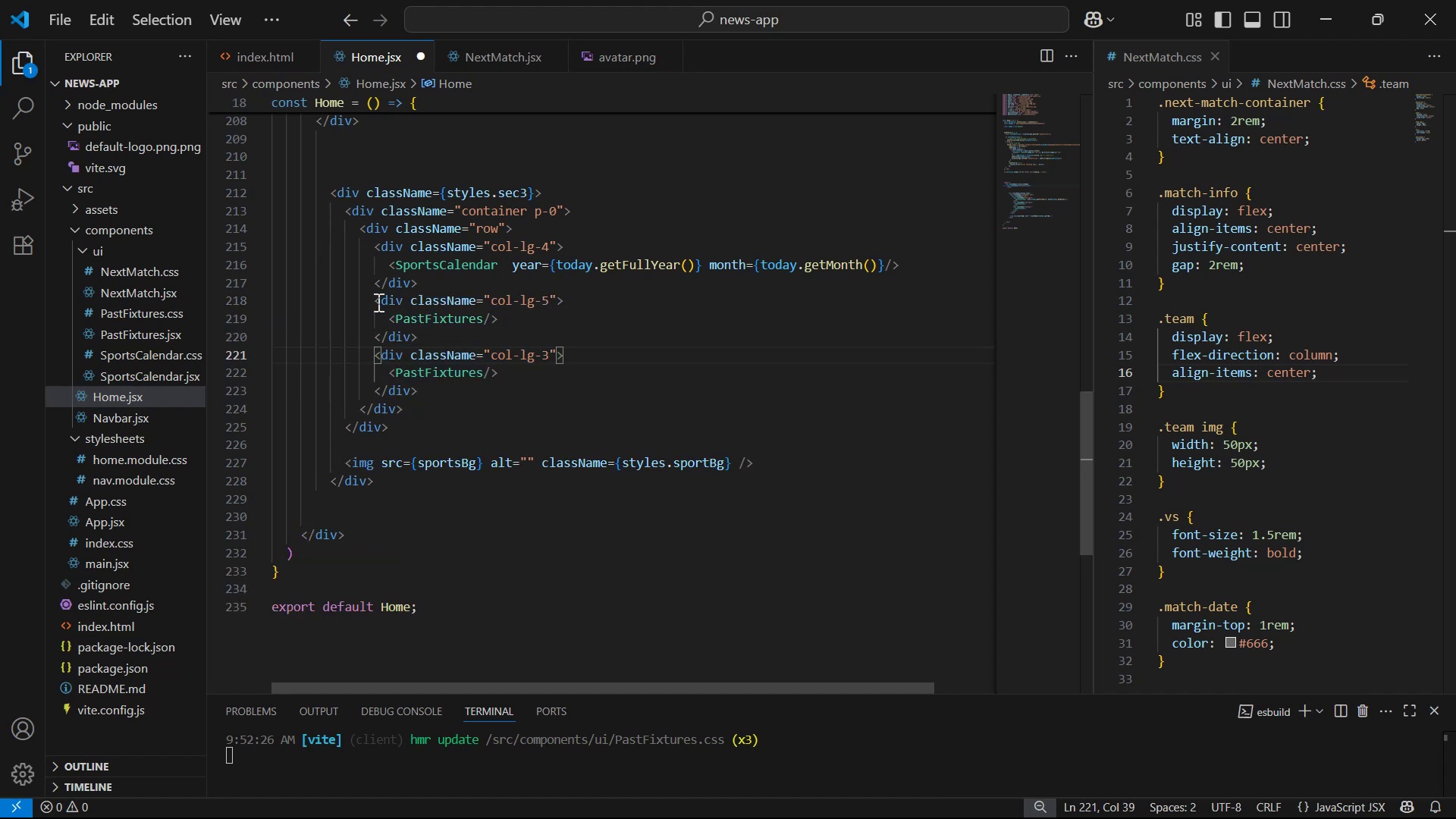 
key(ArrowDown)
 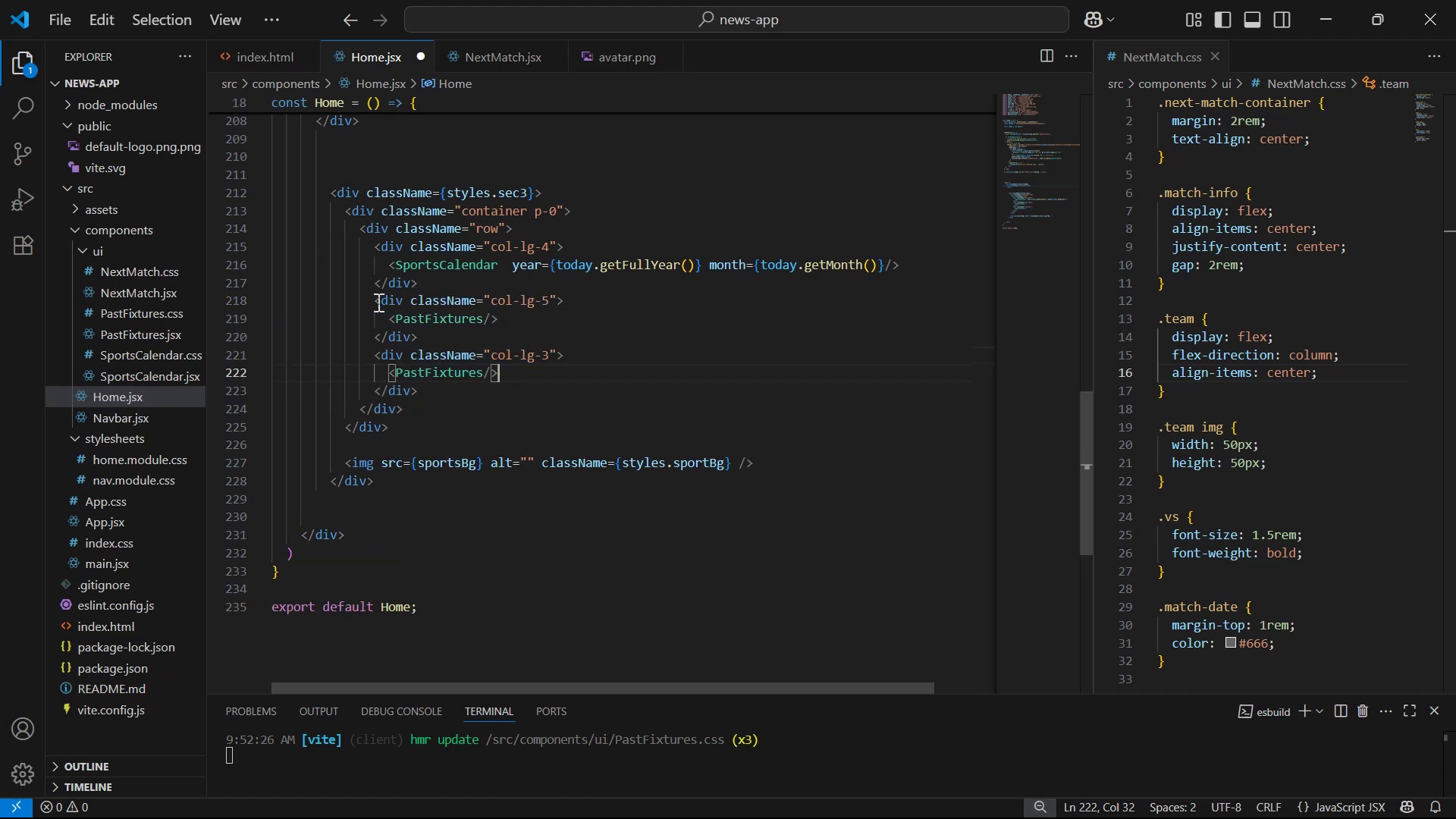 
hold_key(key=Backspace, duration=0.91)
 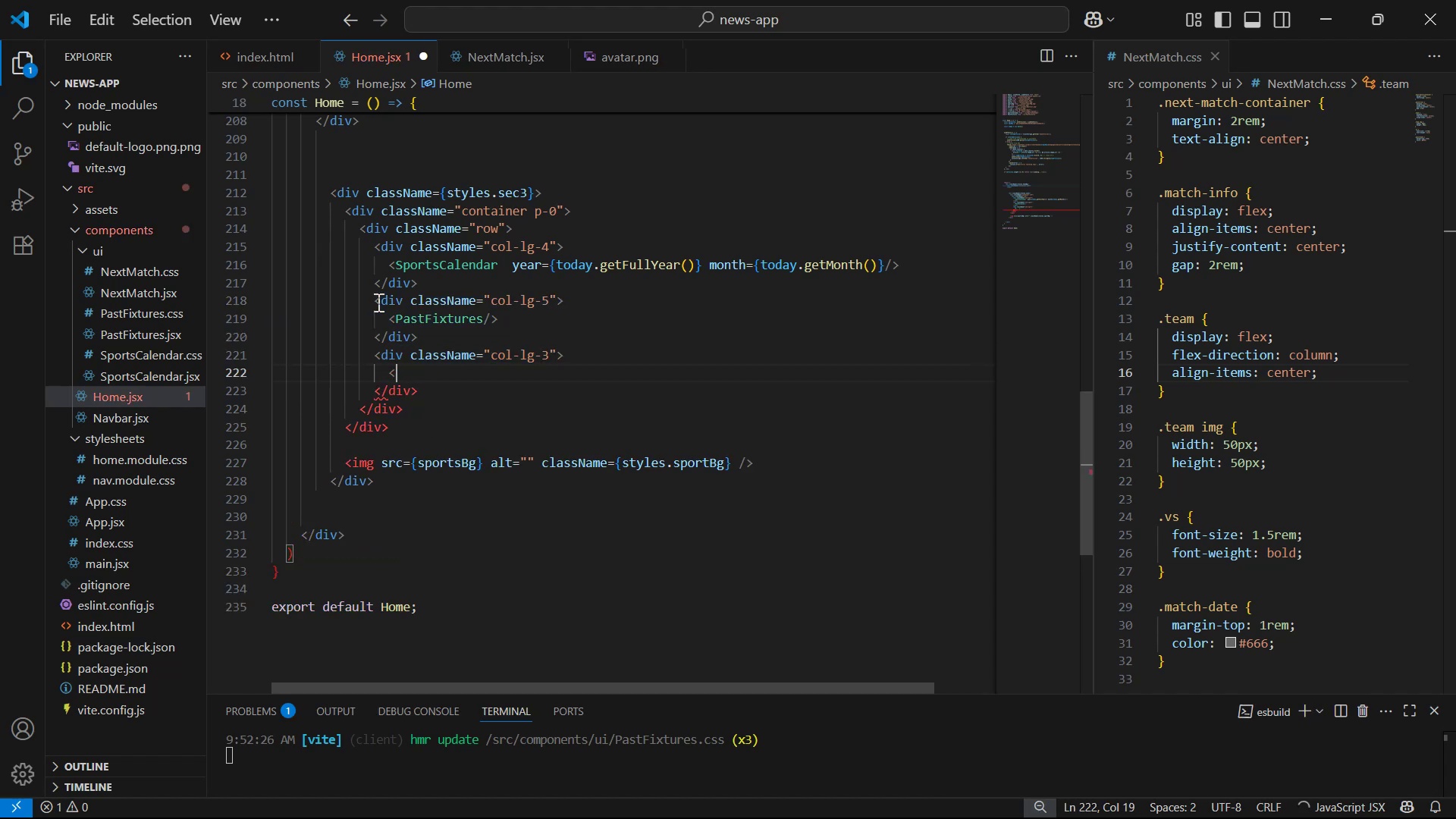 
key(Backspace)
type(<Ne)
 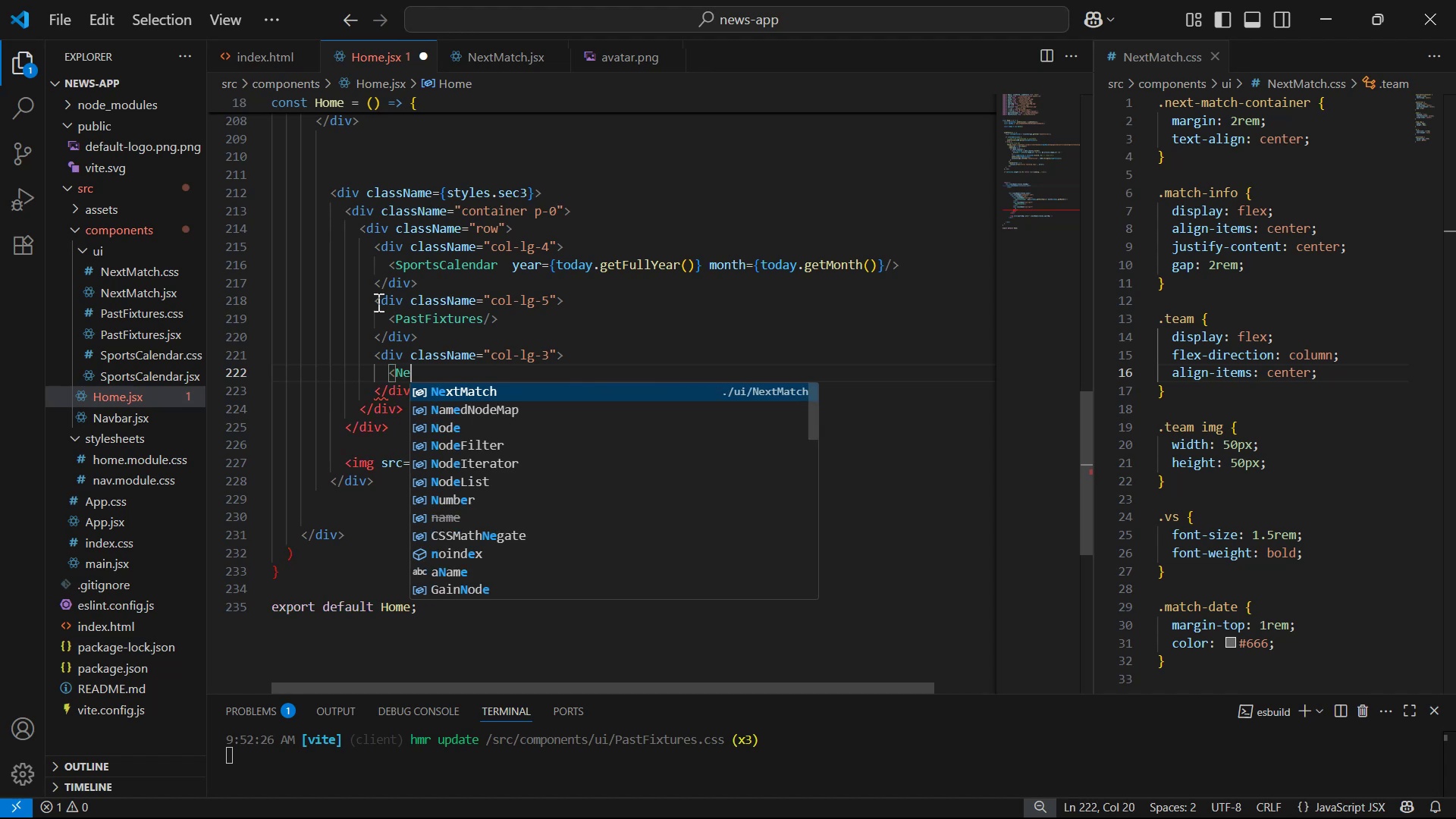 
key(Enter)
 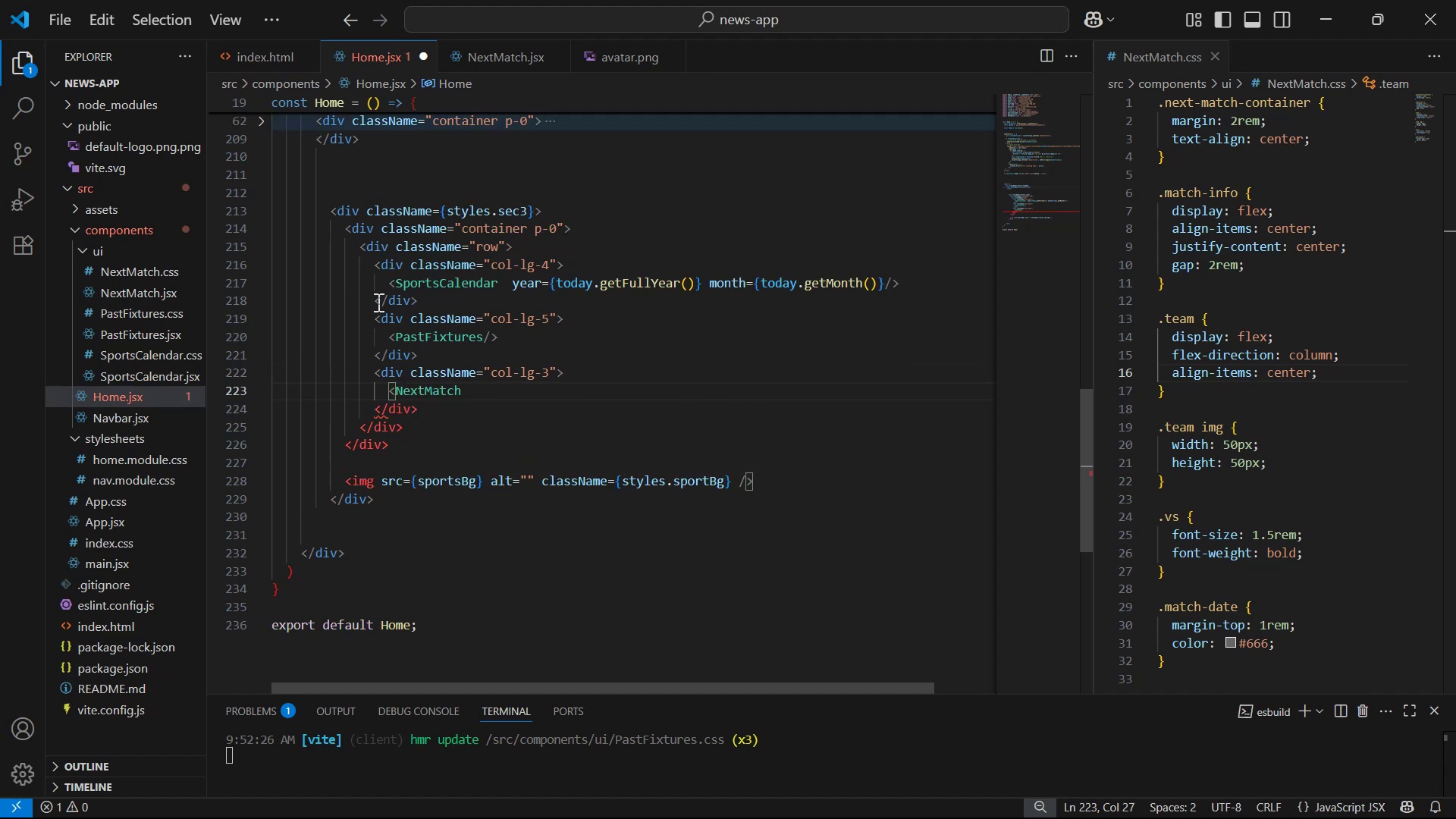 
key(Slash)
 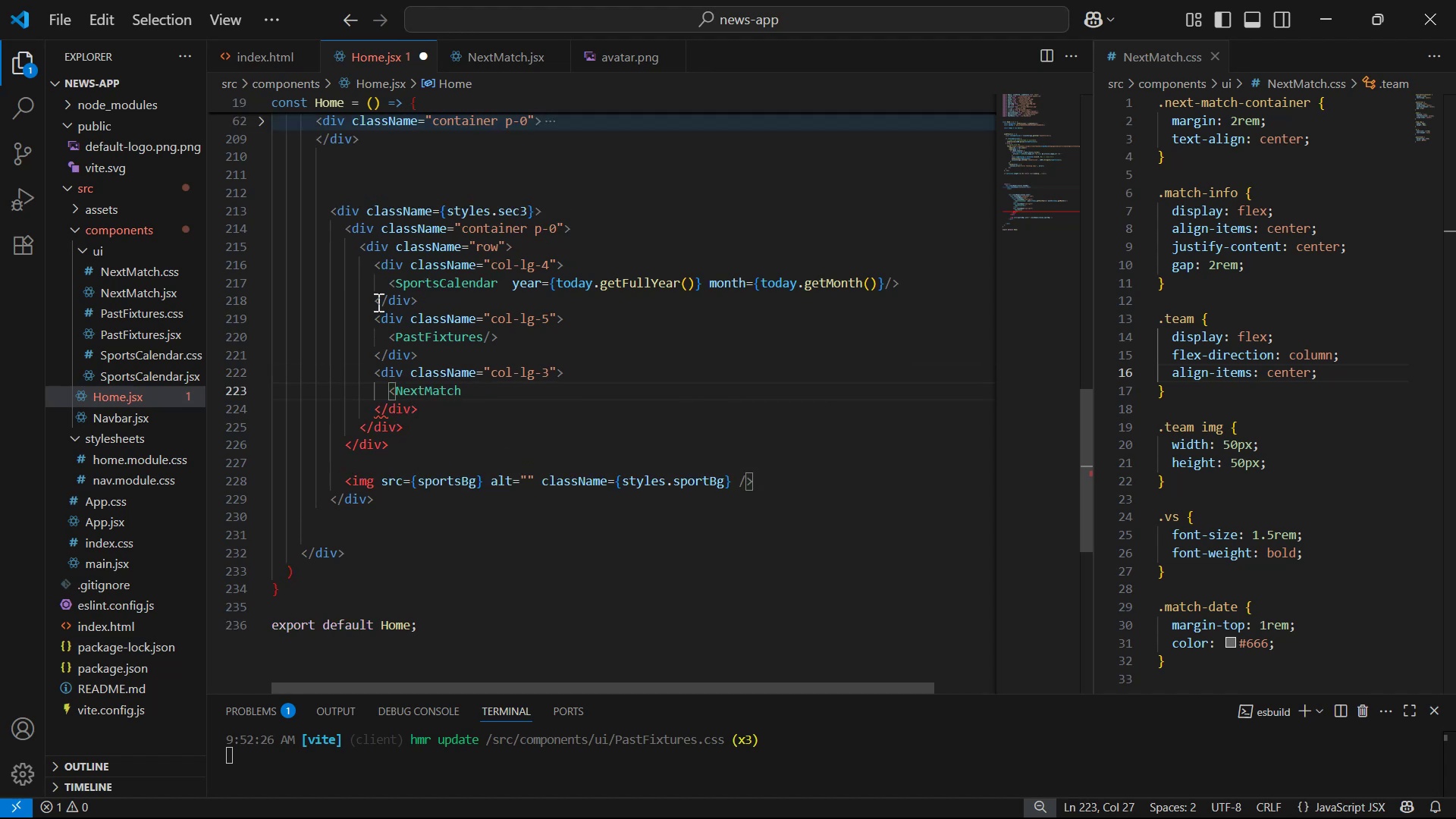 
key(Shift+ShiftLeft)
 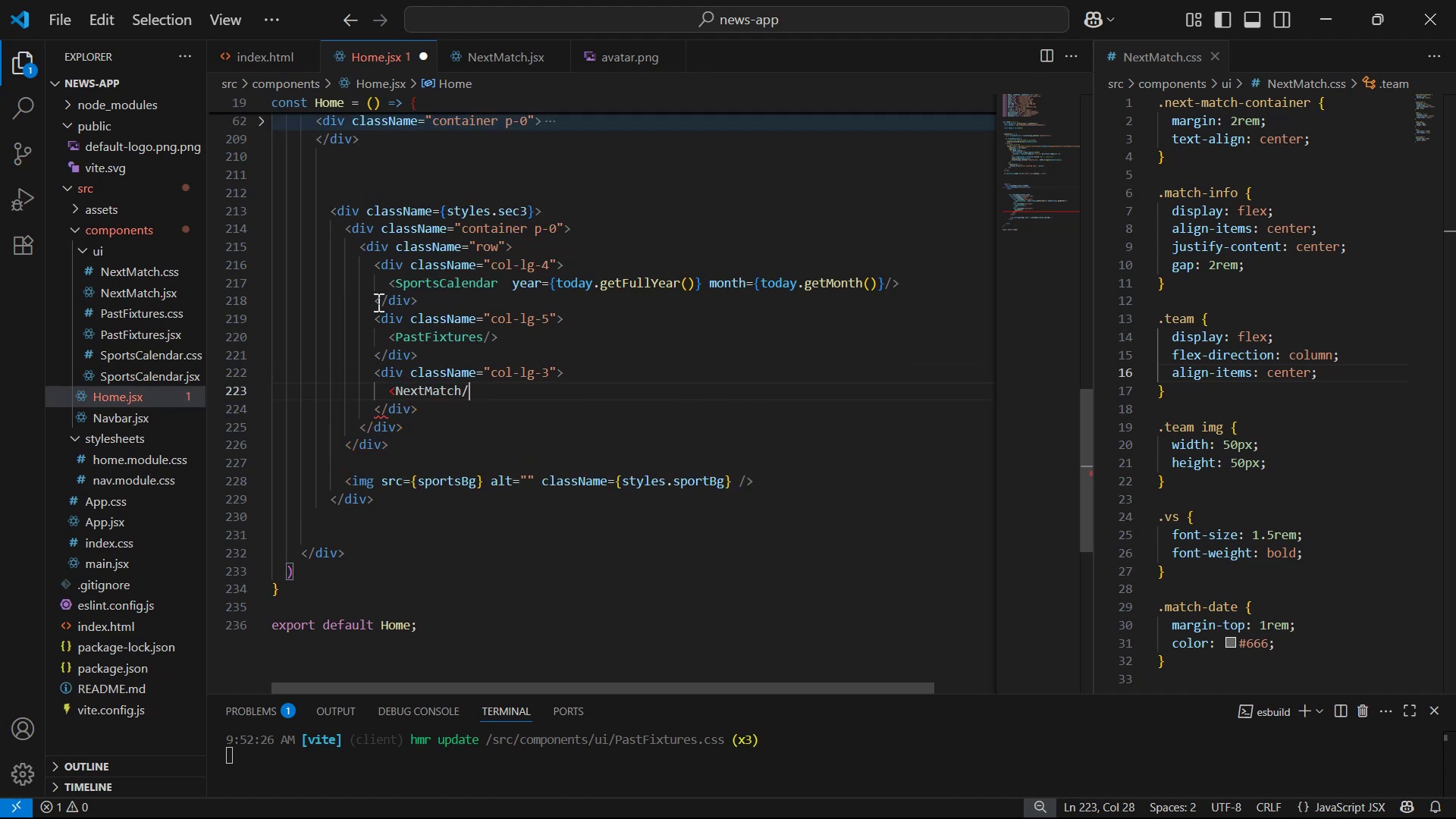 
key(Shift+Period)
 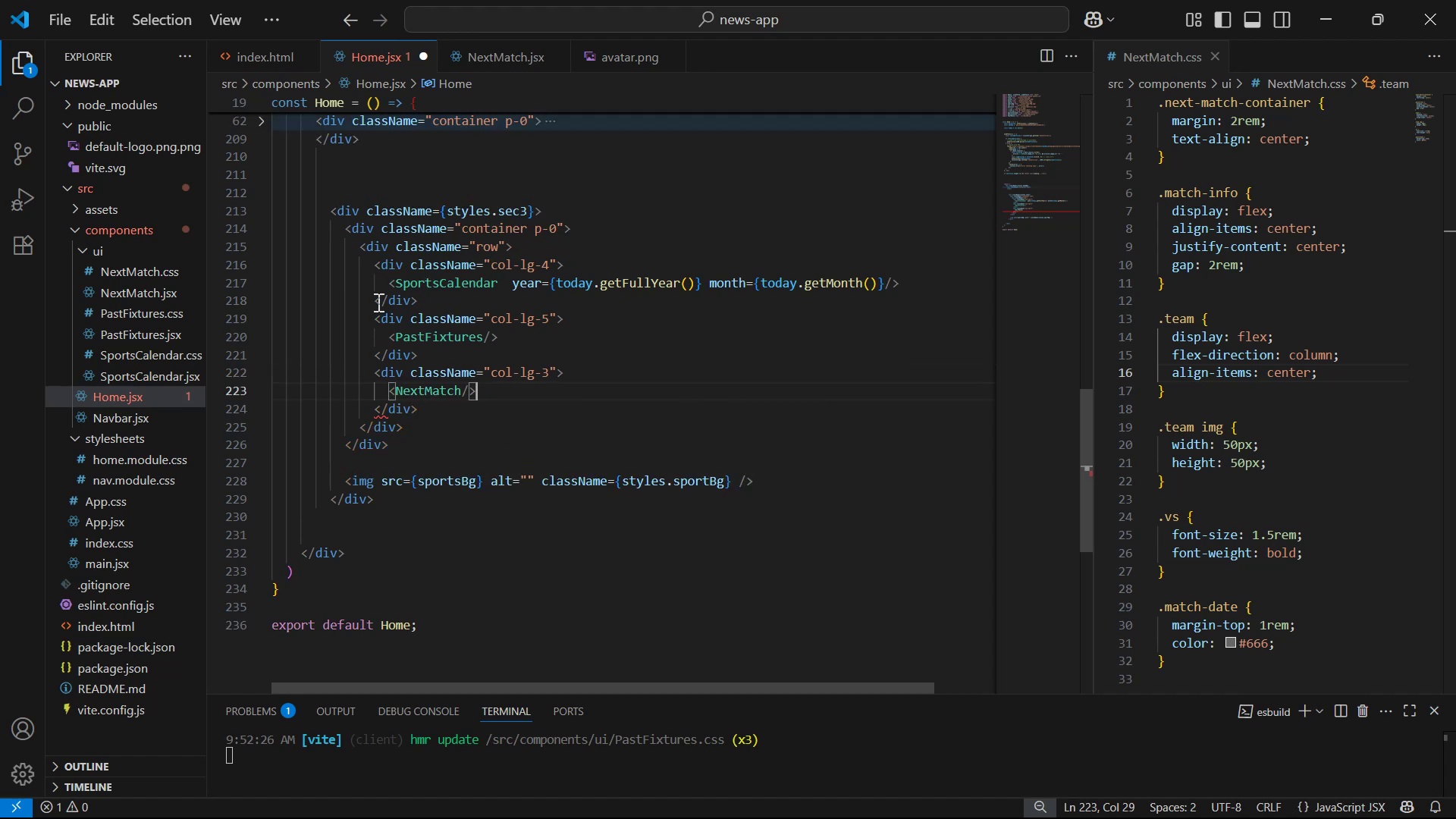 
key(Control+S)
 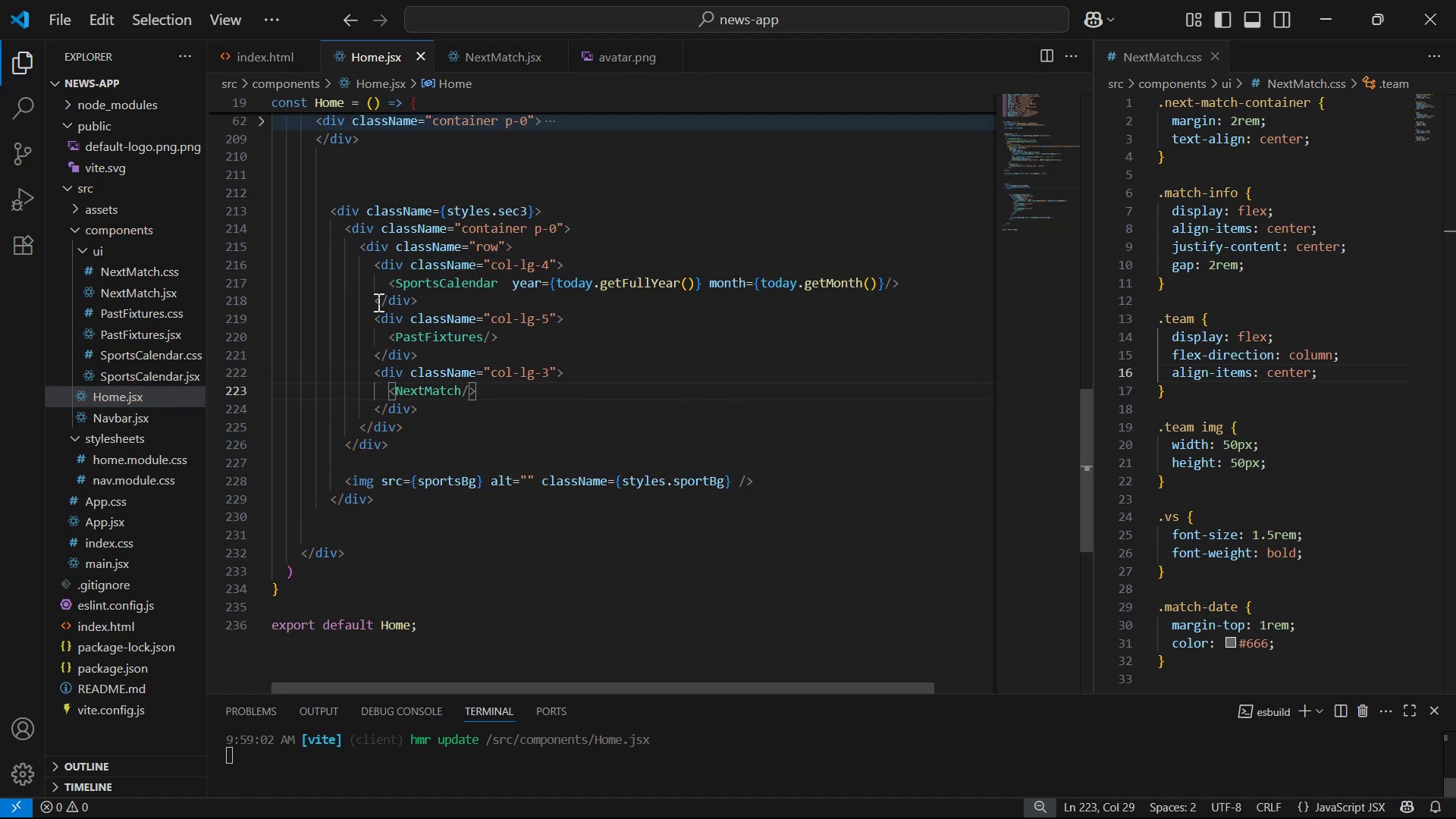 
key(Alt+AltLeft)
 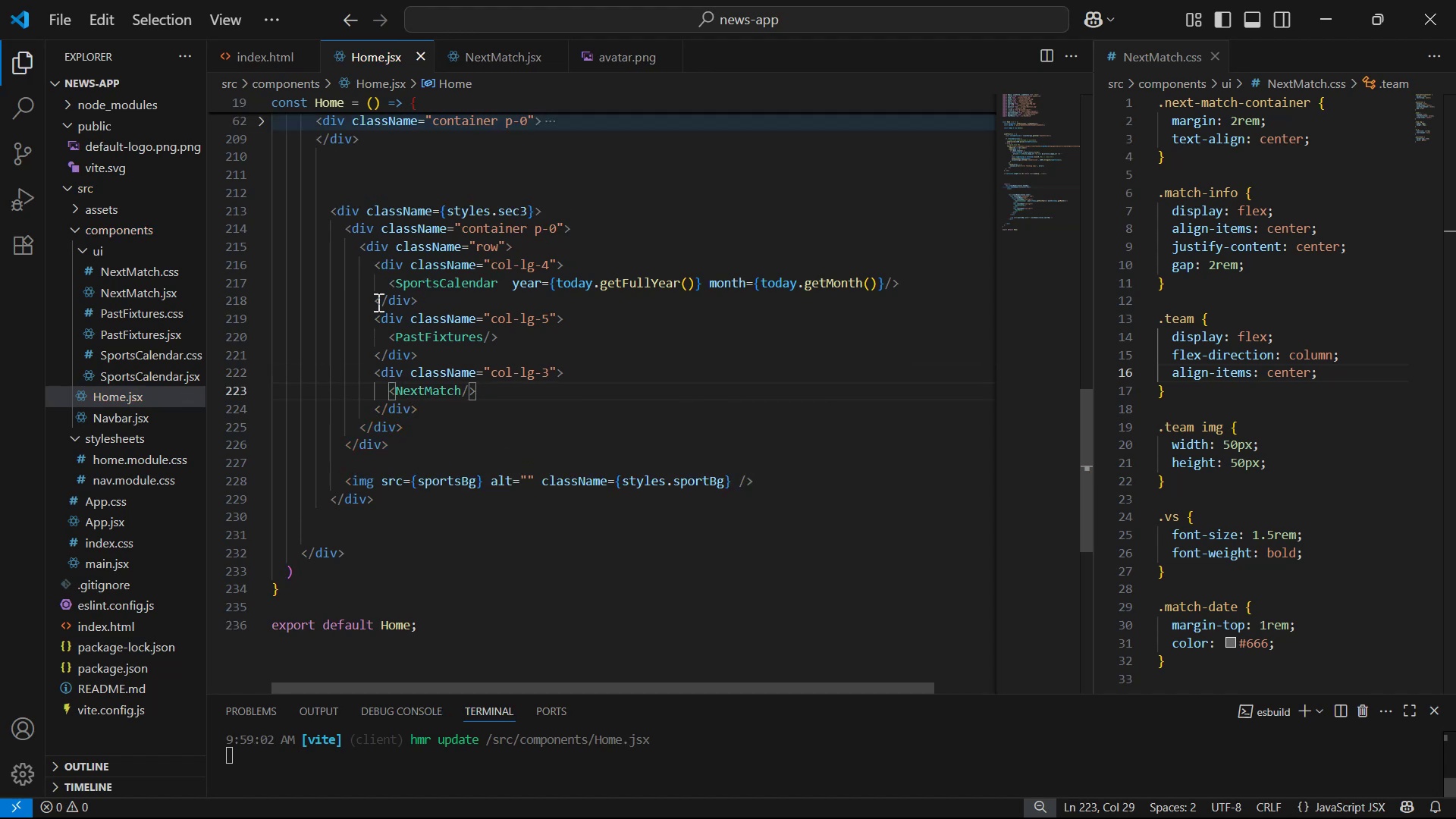 
key(Alt+Tab)
 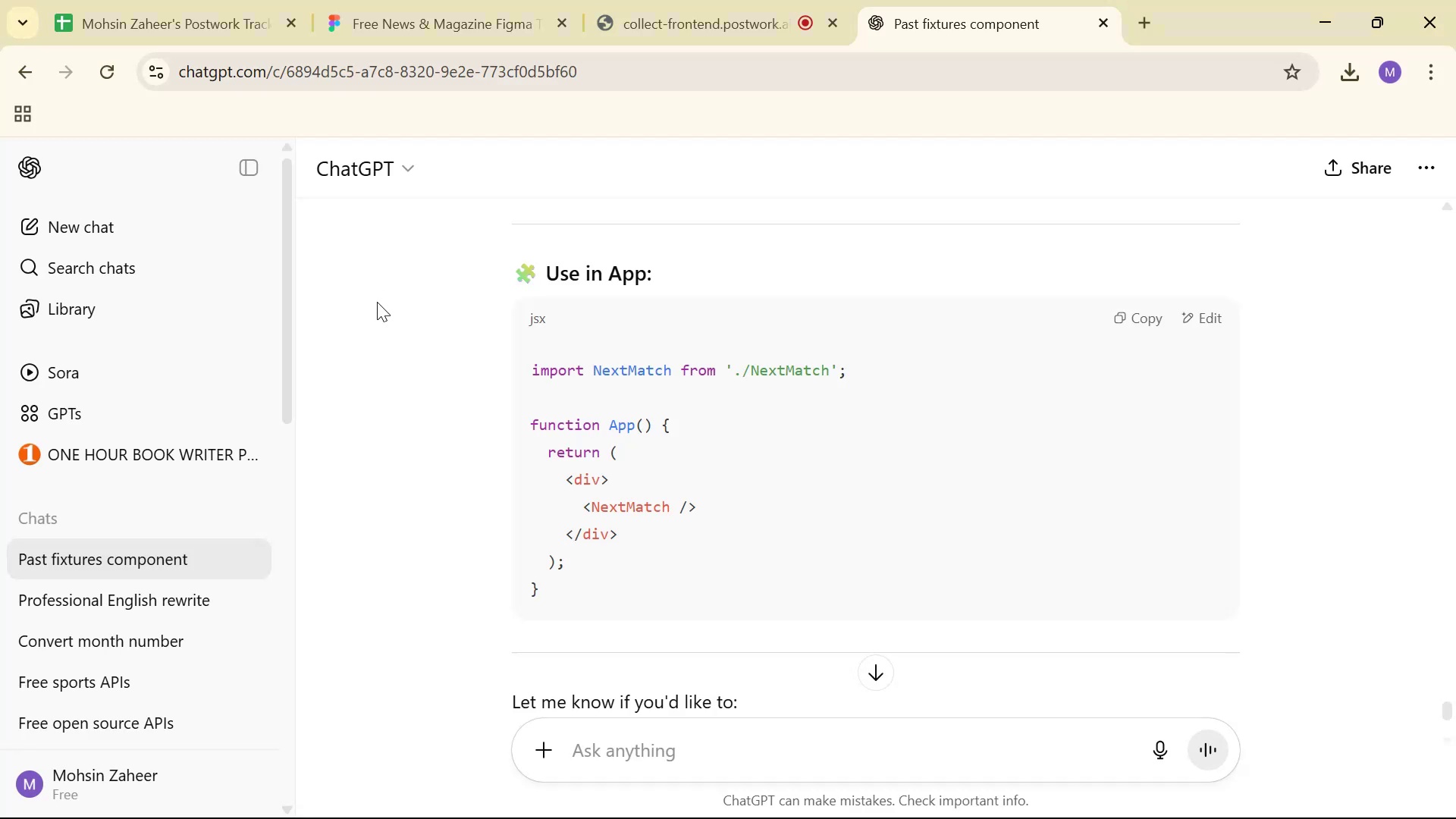 
scroll: coordinate [853, 527], scroll_direction: down, amount: 5.0
 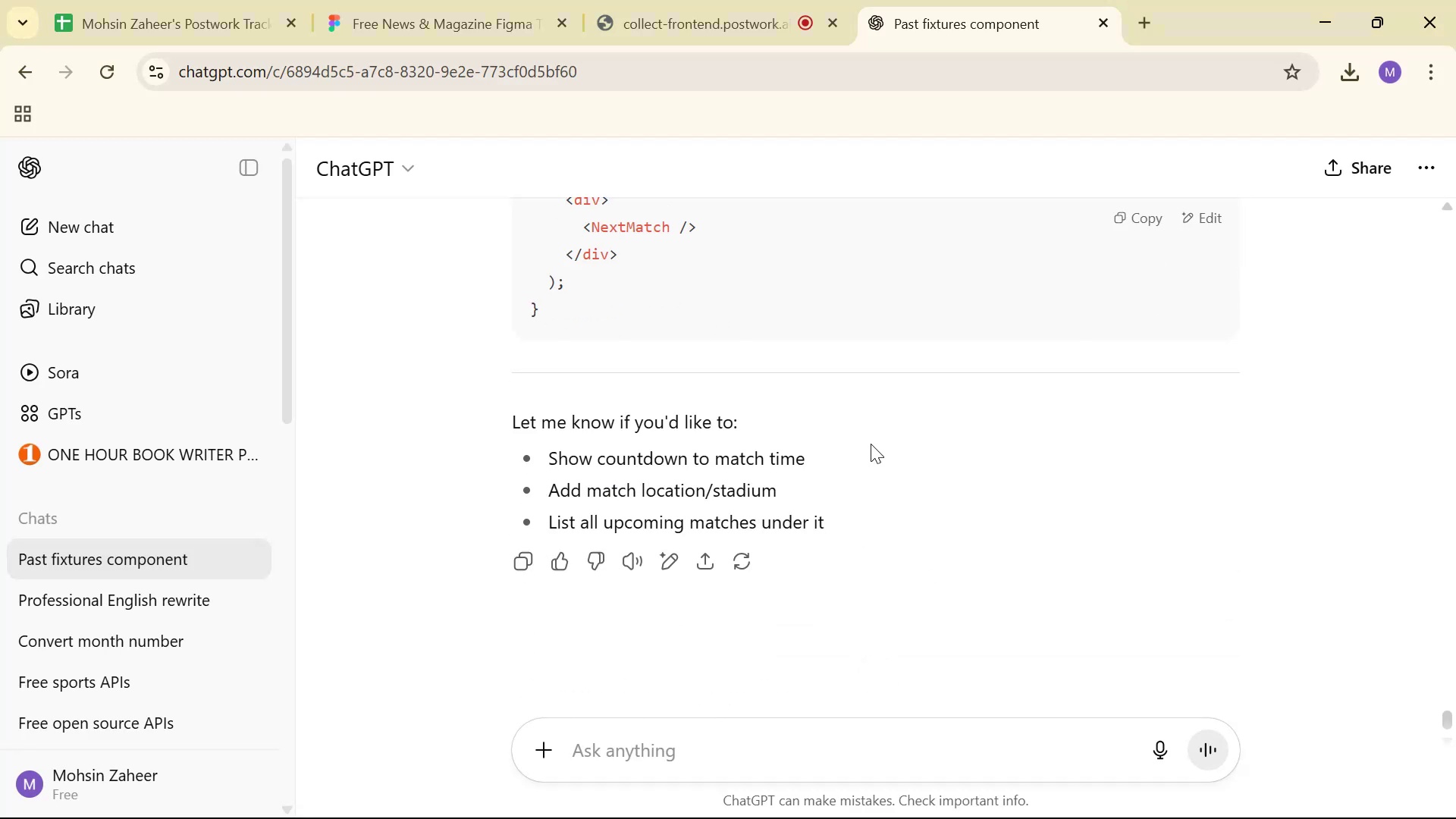 
key(Alt+Tab)
 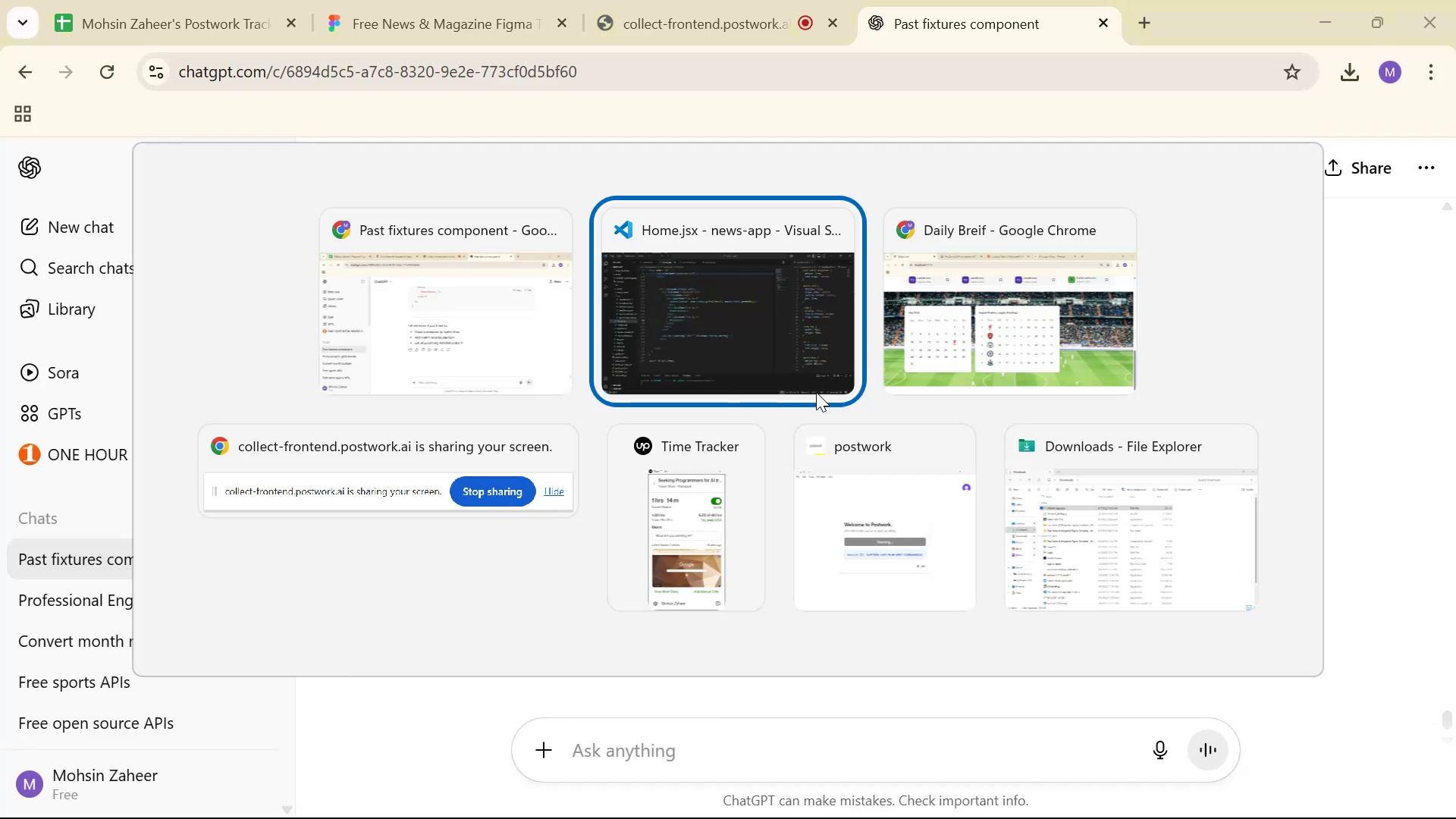 
key(Alt+Tab)
 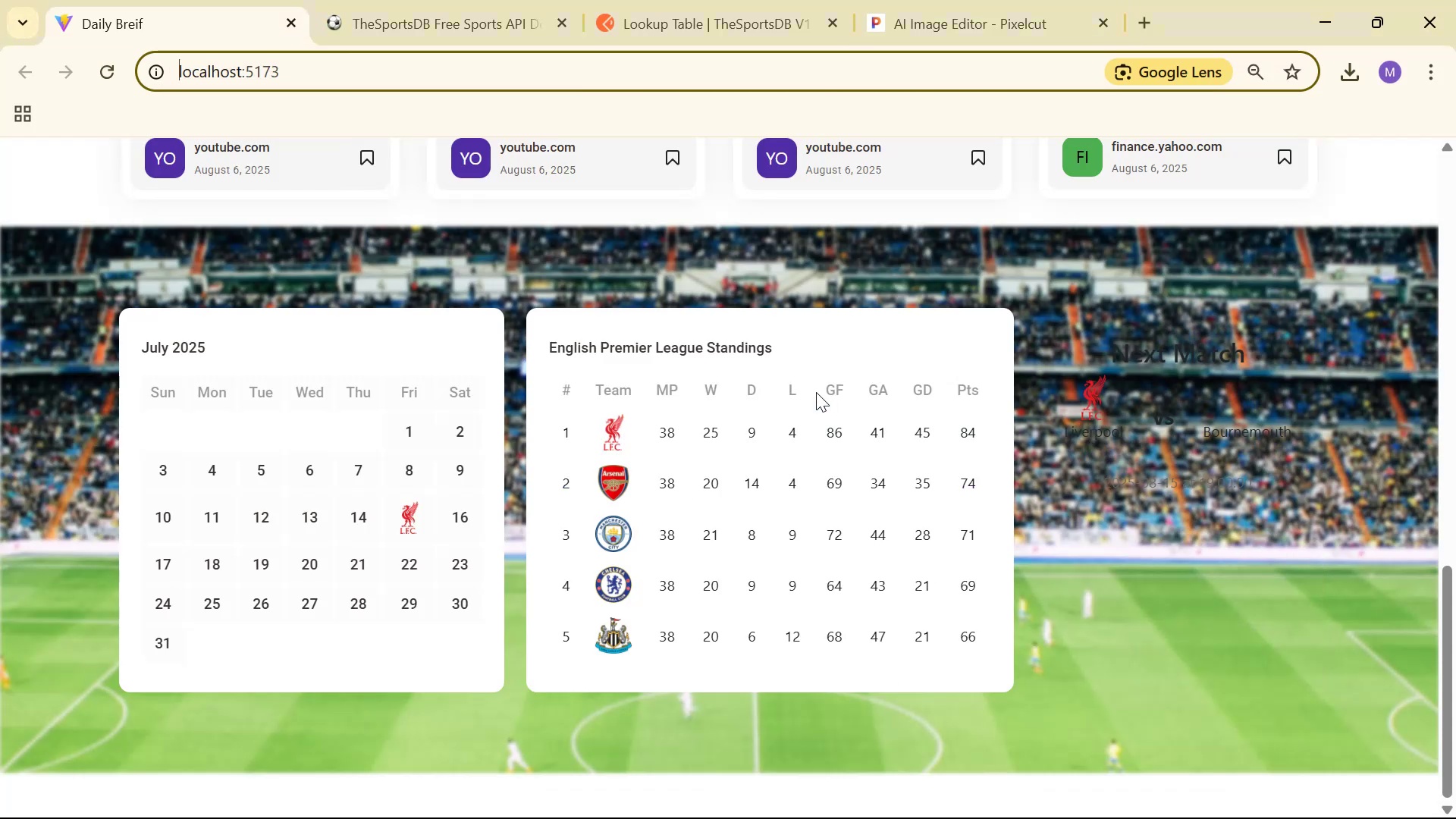 
key(Alt+Tab)
 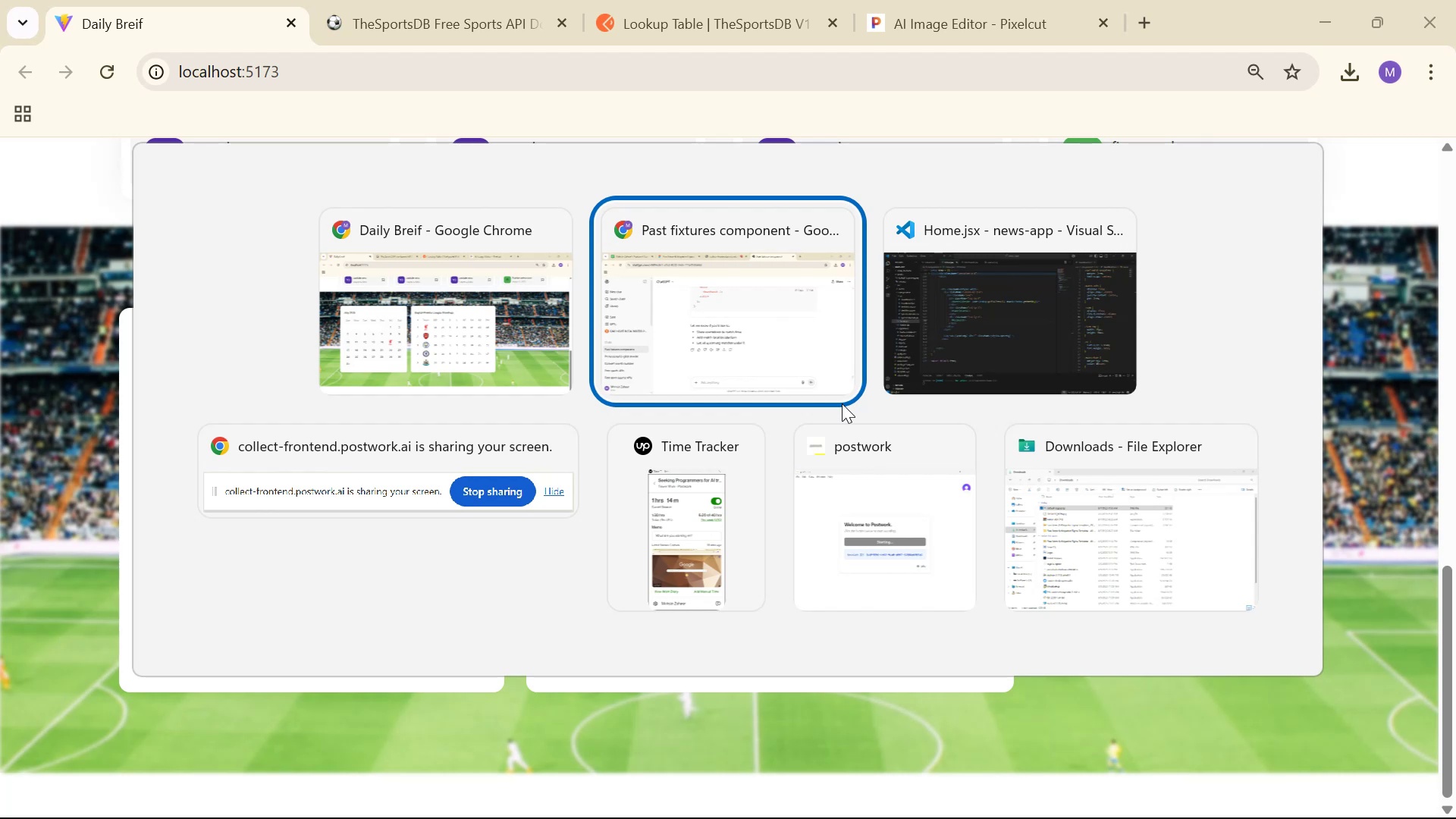 
scroll: coordinate [856, 421], scroll_direction: up, amount: 2.0
 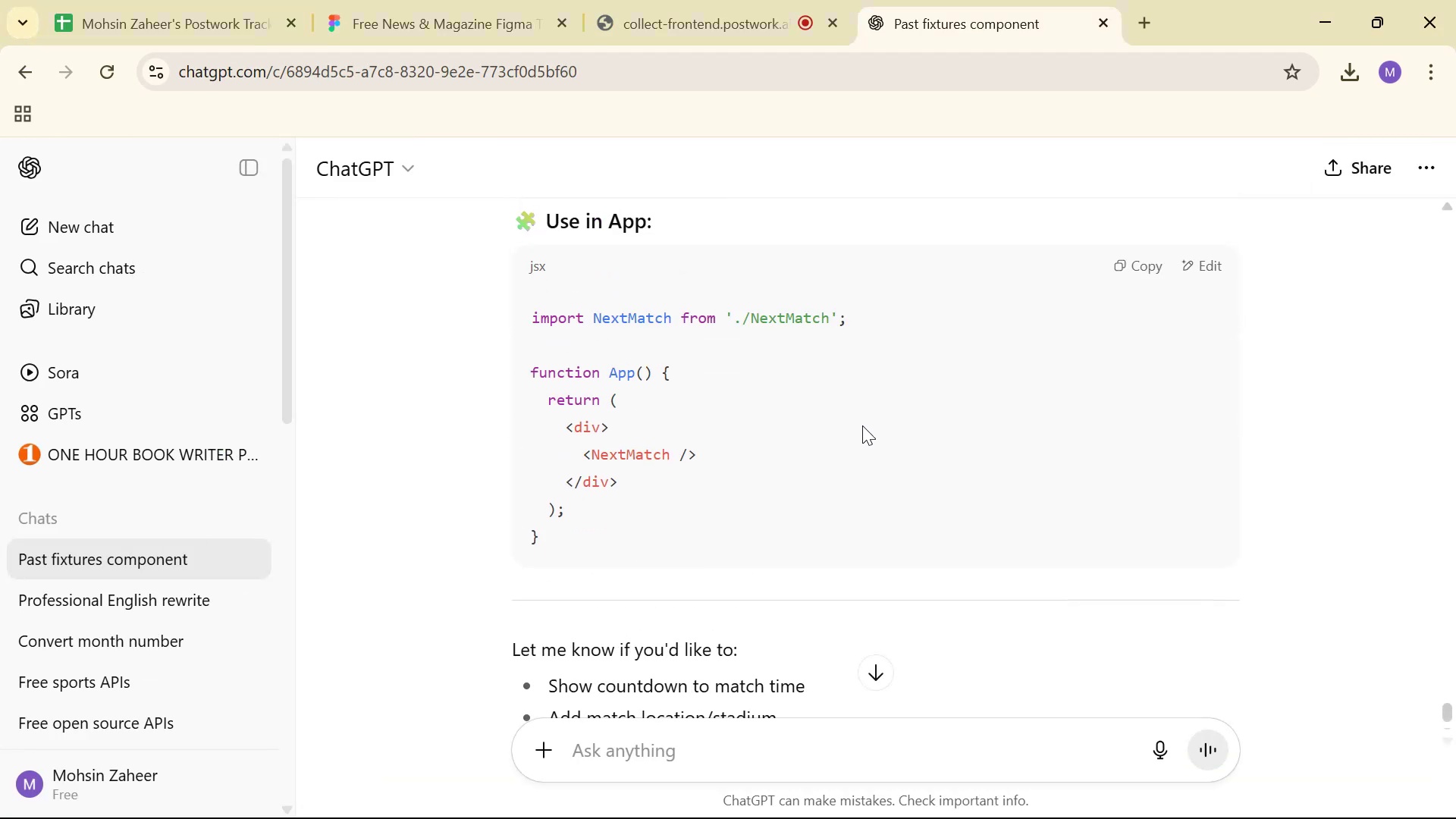 
left_click_drag(start_coordinate=[723, 560], to_coordinate=[519, 307])
 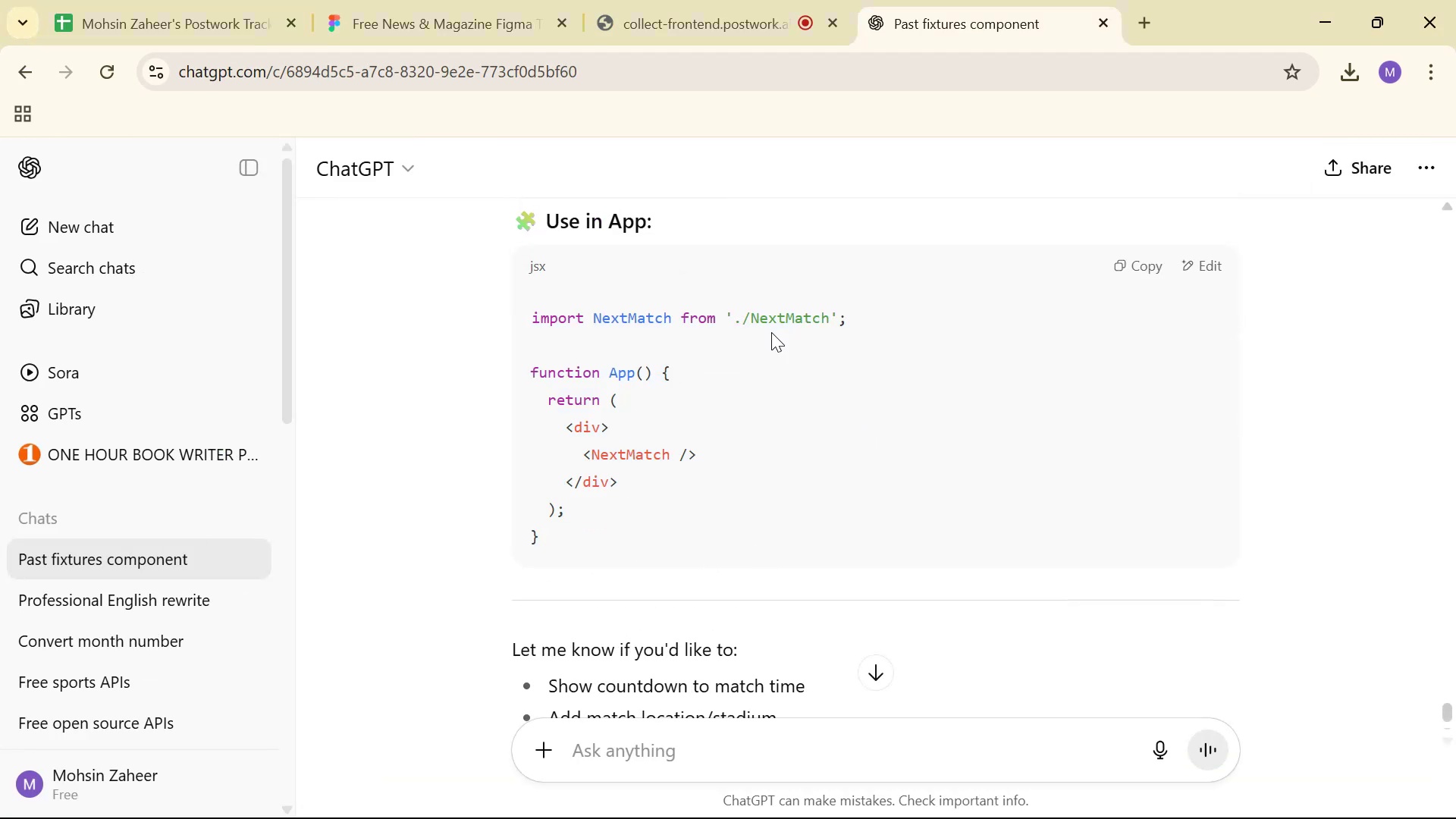 
double_click([783, 340])
 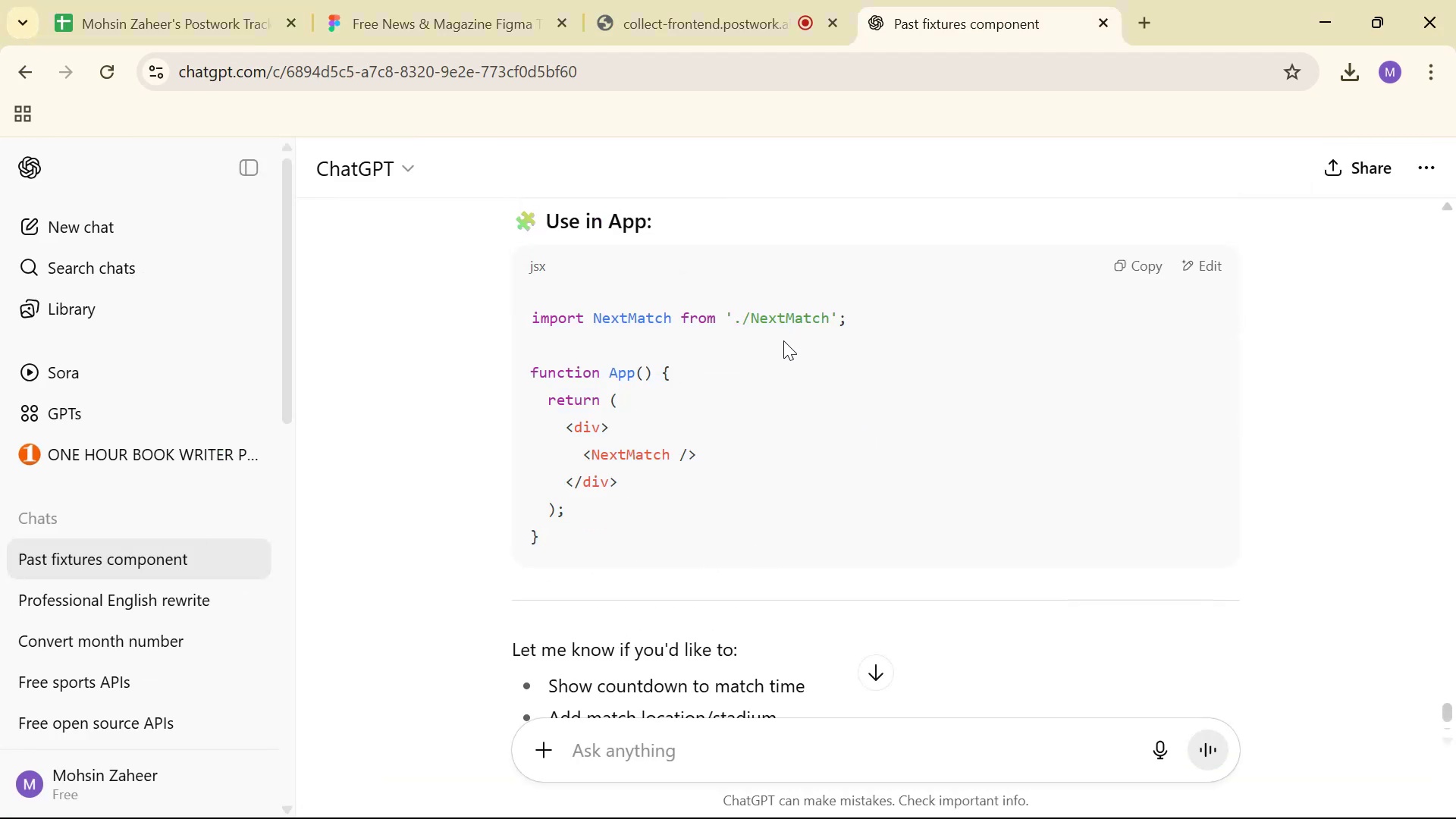 
triple_click([783, 340])
 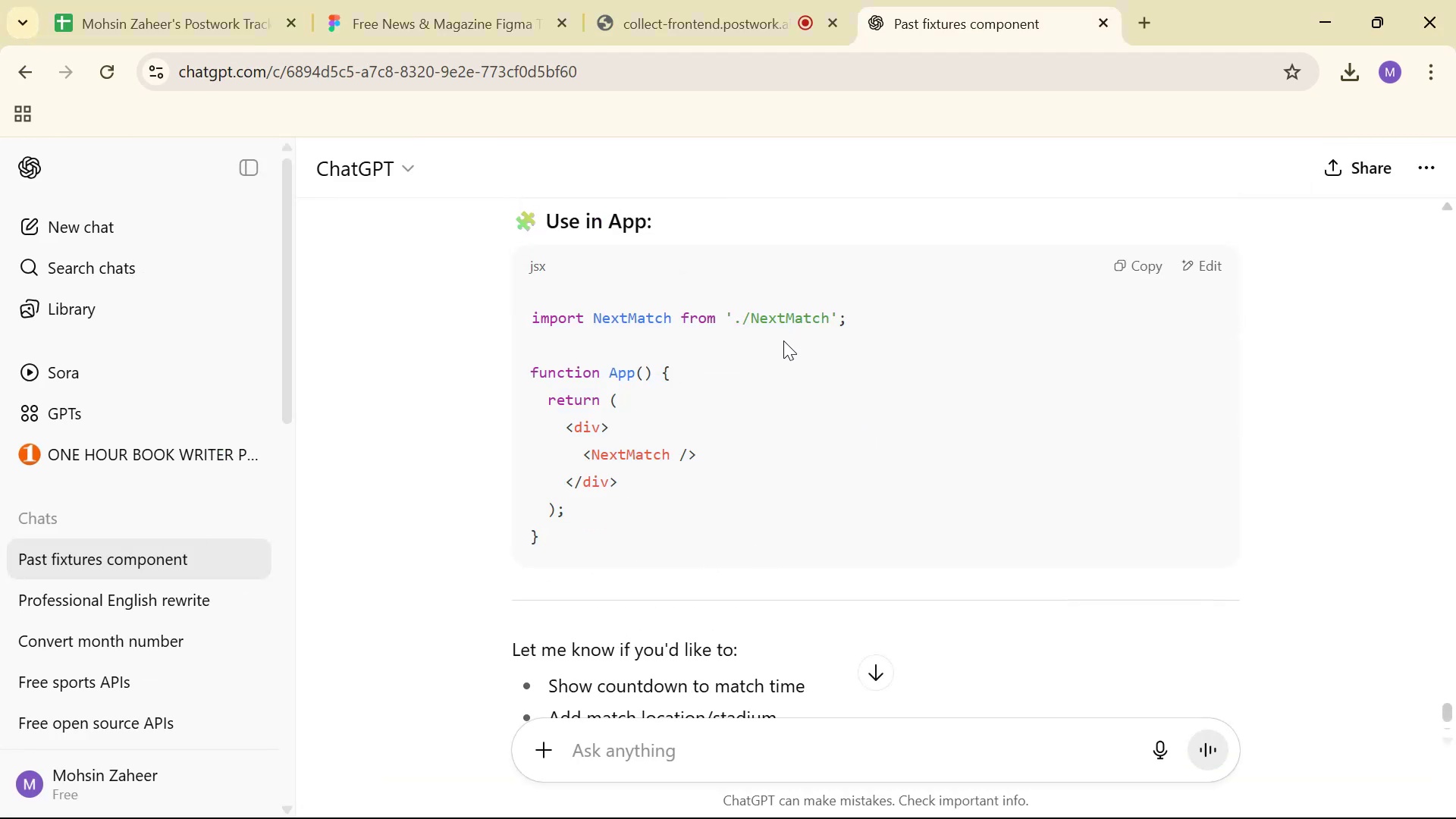 
triple_click([783, 340])
 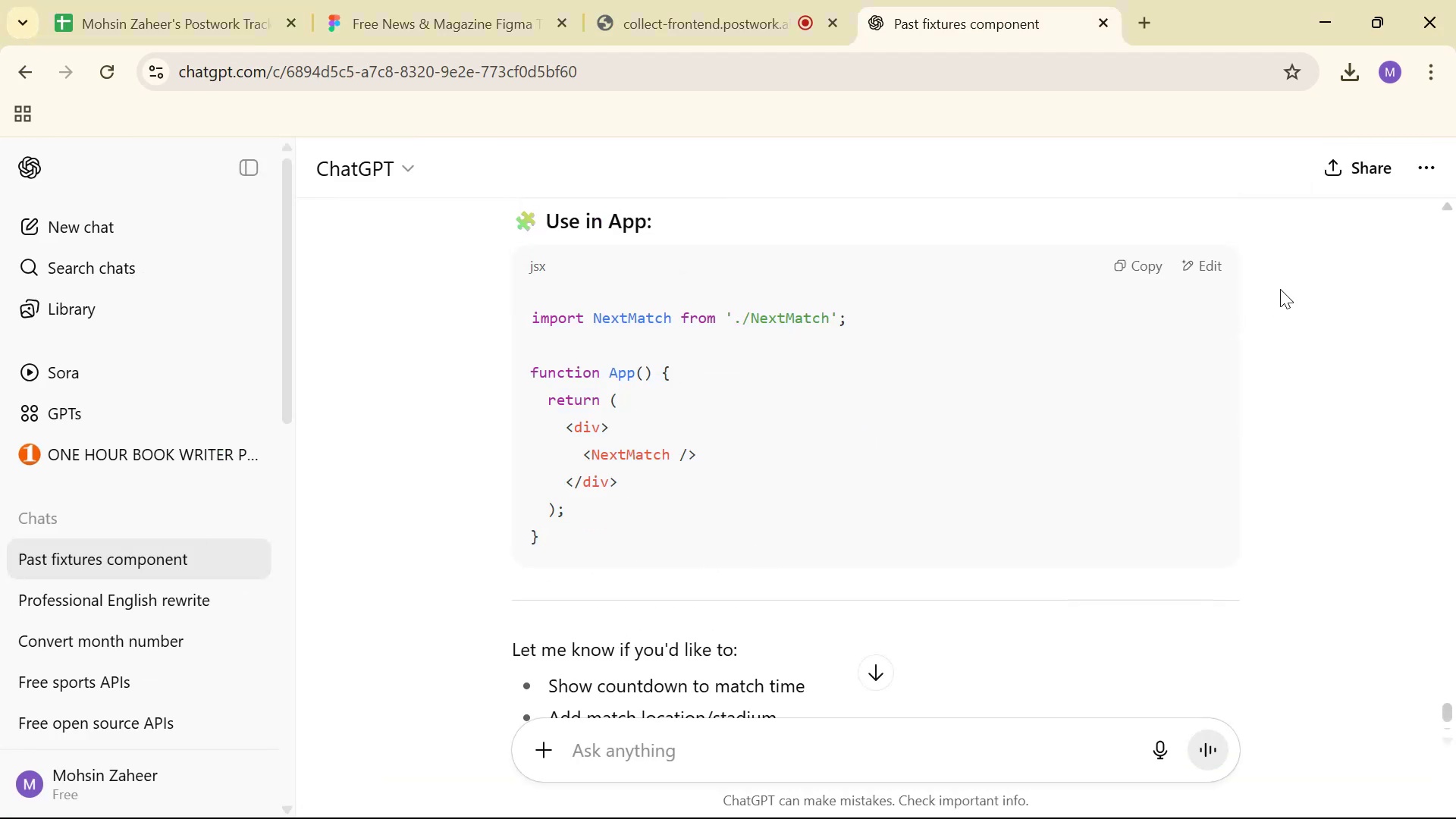 
key(Alt+Tab)
 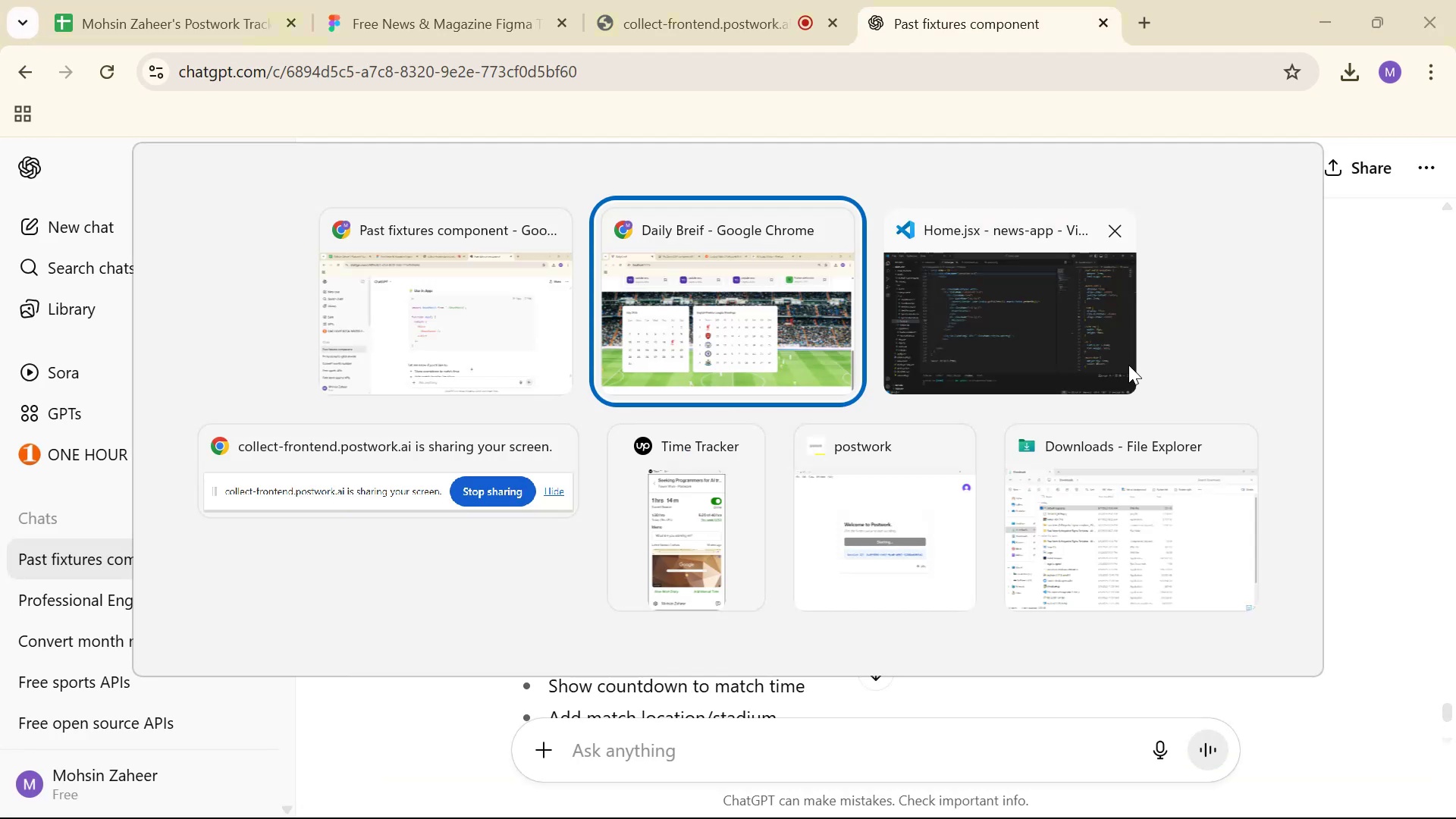 
key(Alt+Tab)
 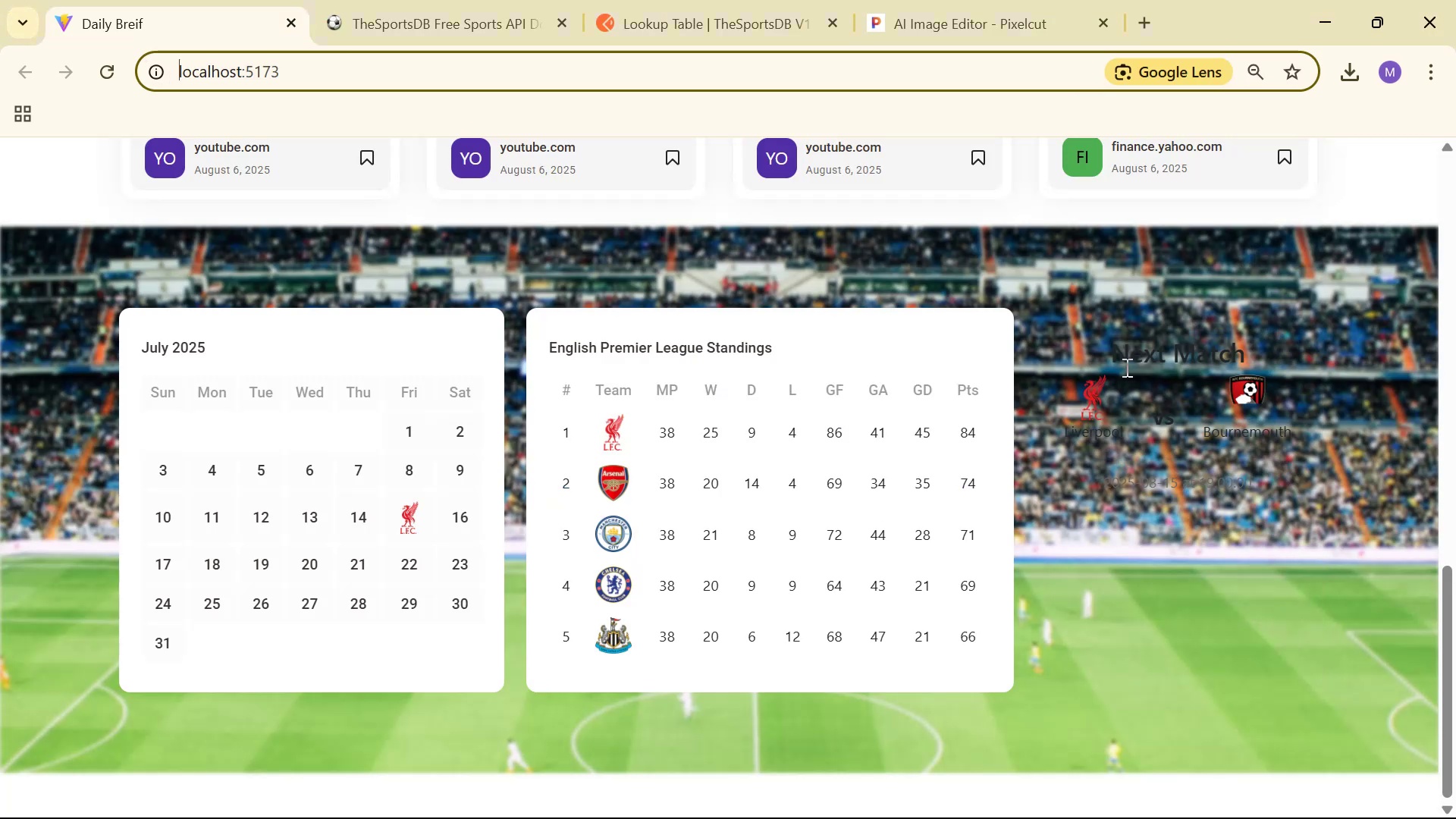 
key(Alt+Tab)
 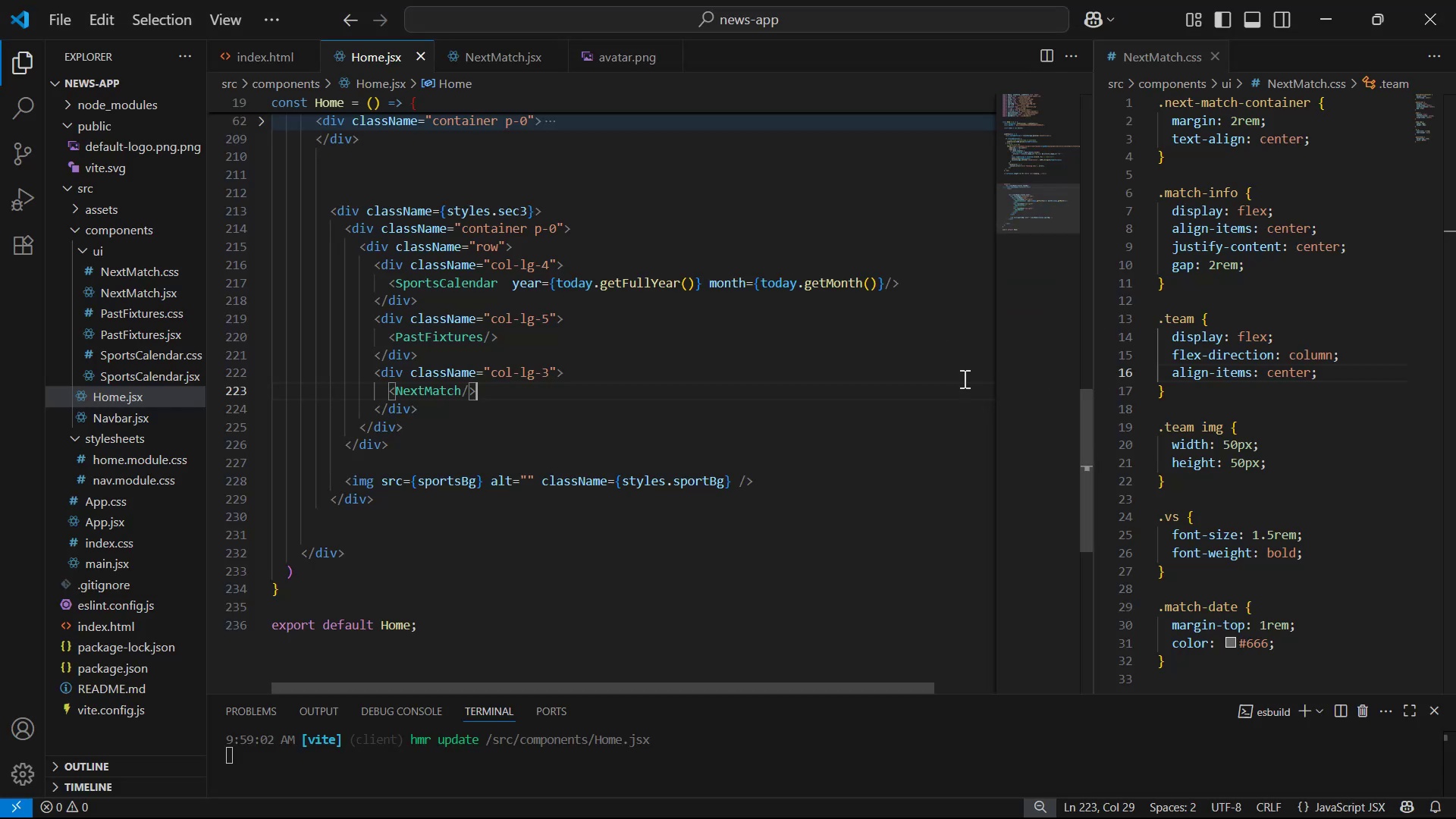 
scroll: coordinate [1285, 321], scroll_direction: up, amount: 6.0
 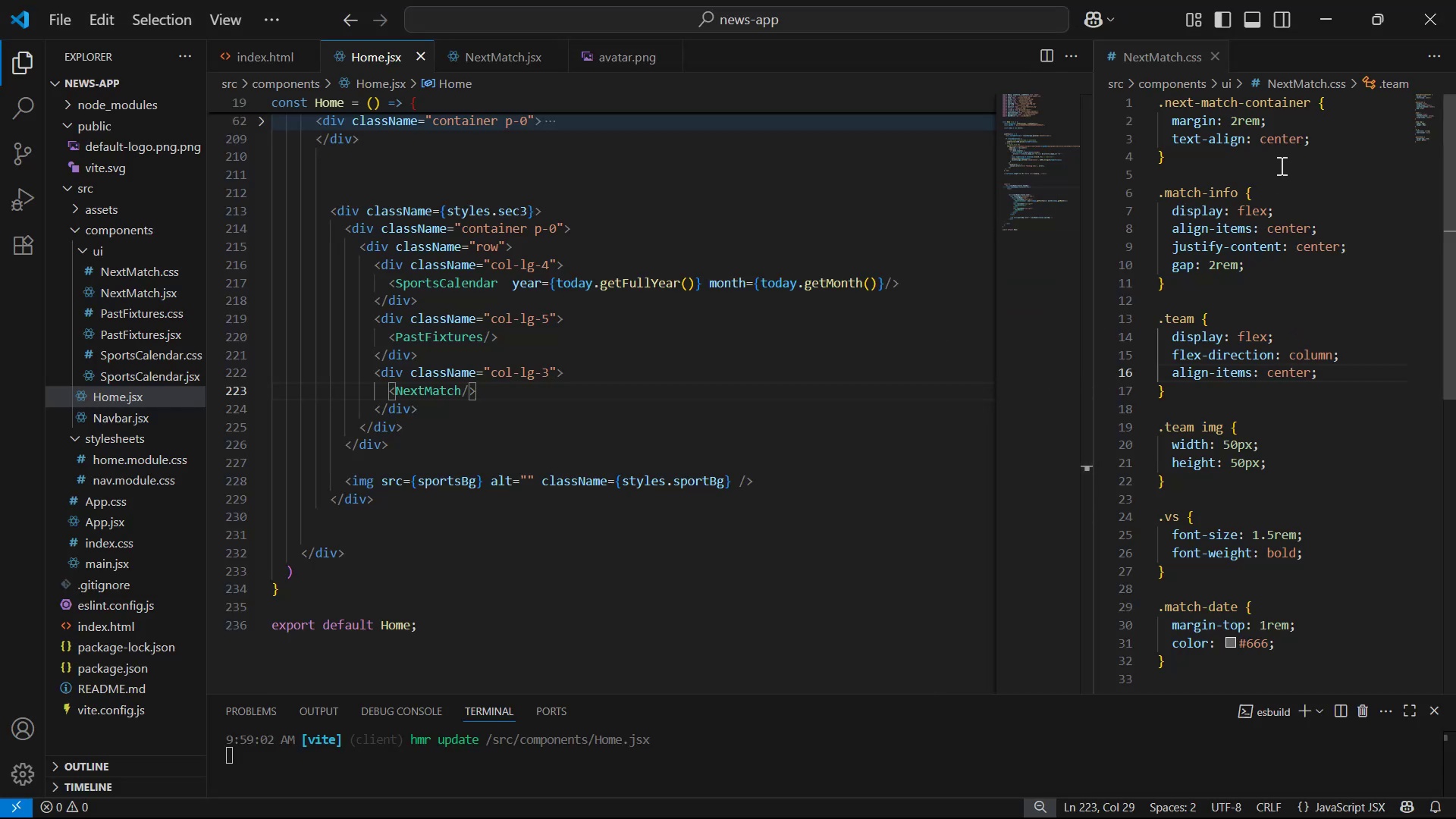 
left_click([1333, 145])
 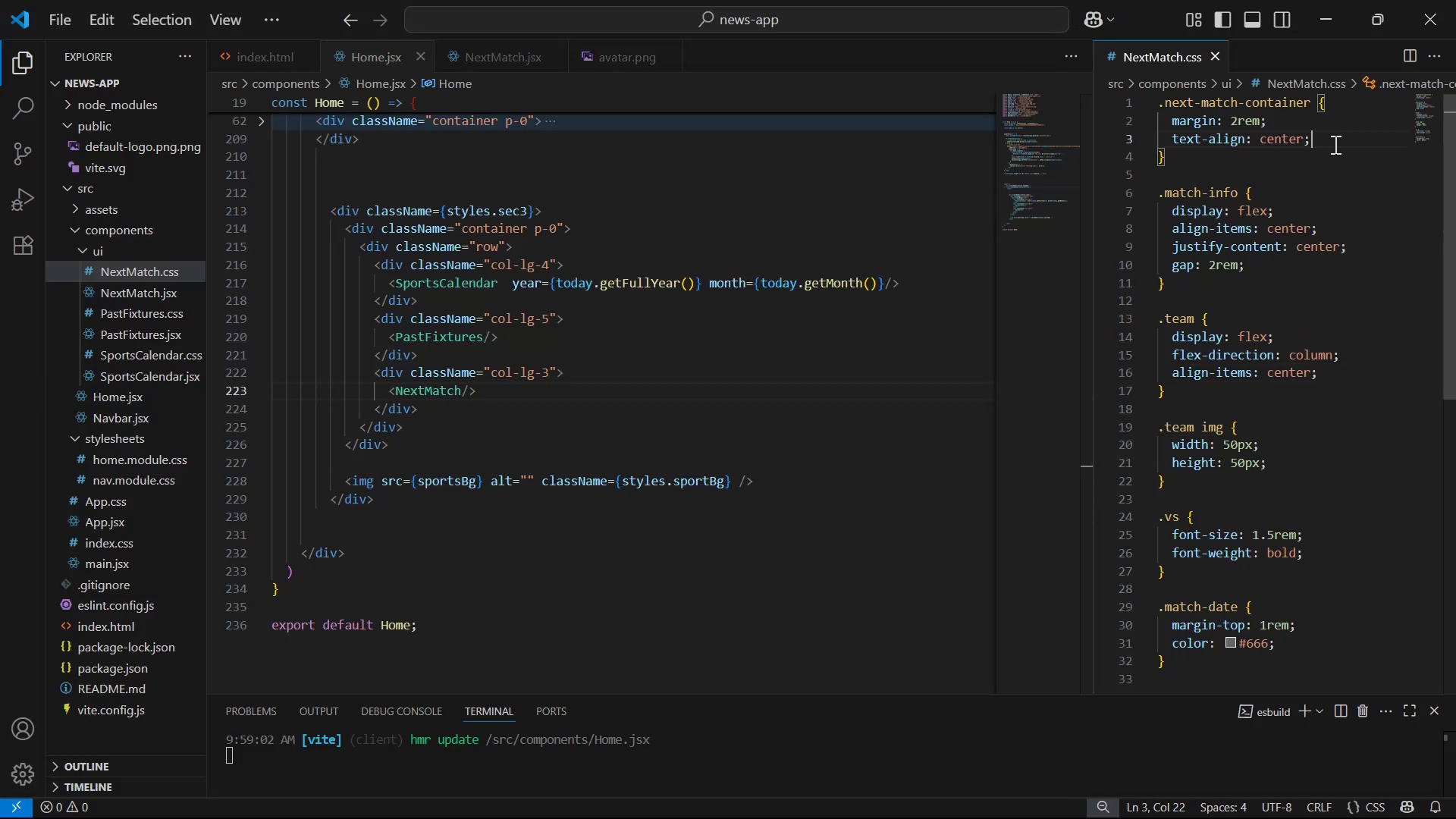 
key(Enter)
 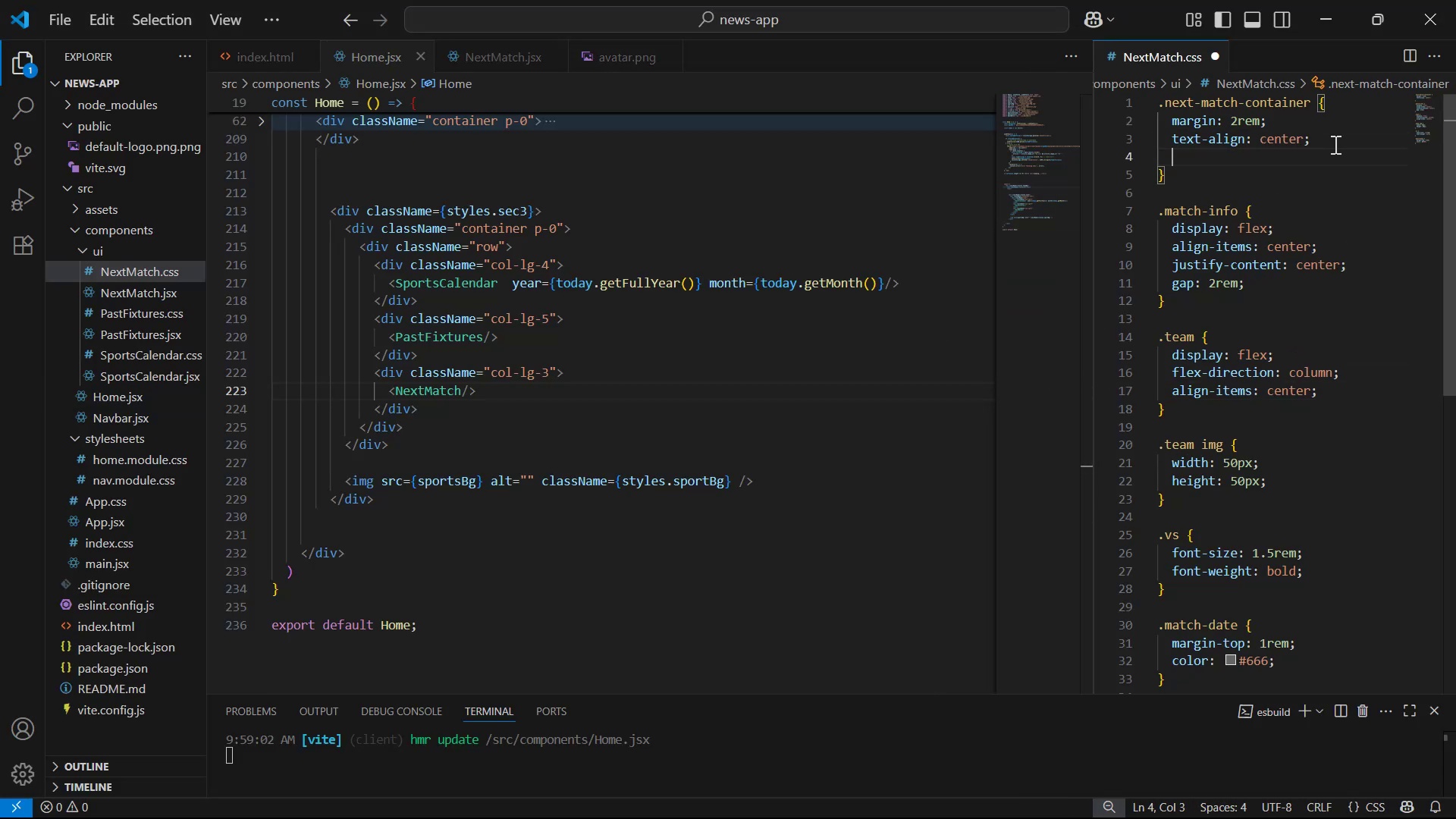 
type(ba)
 